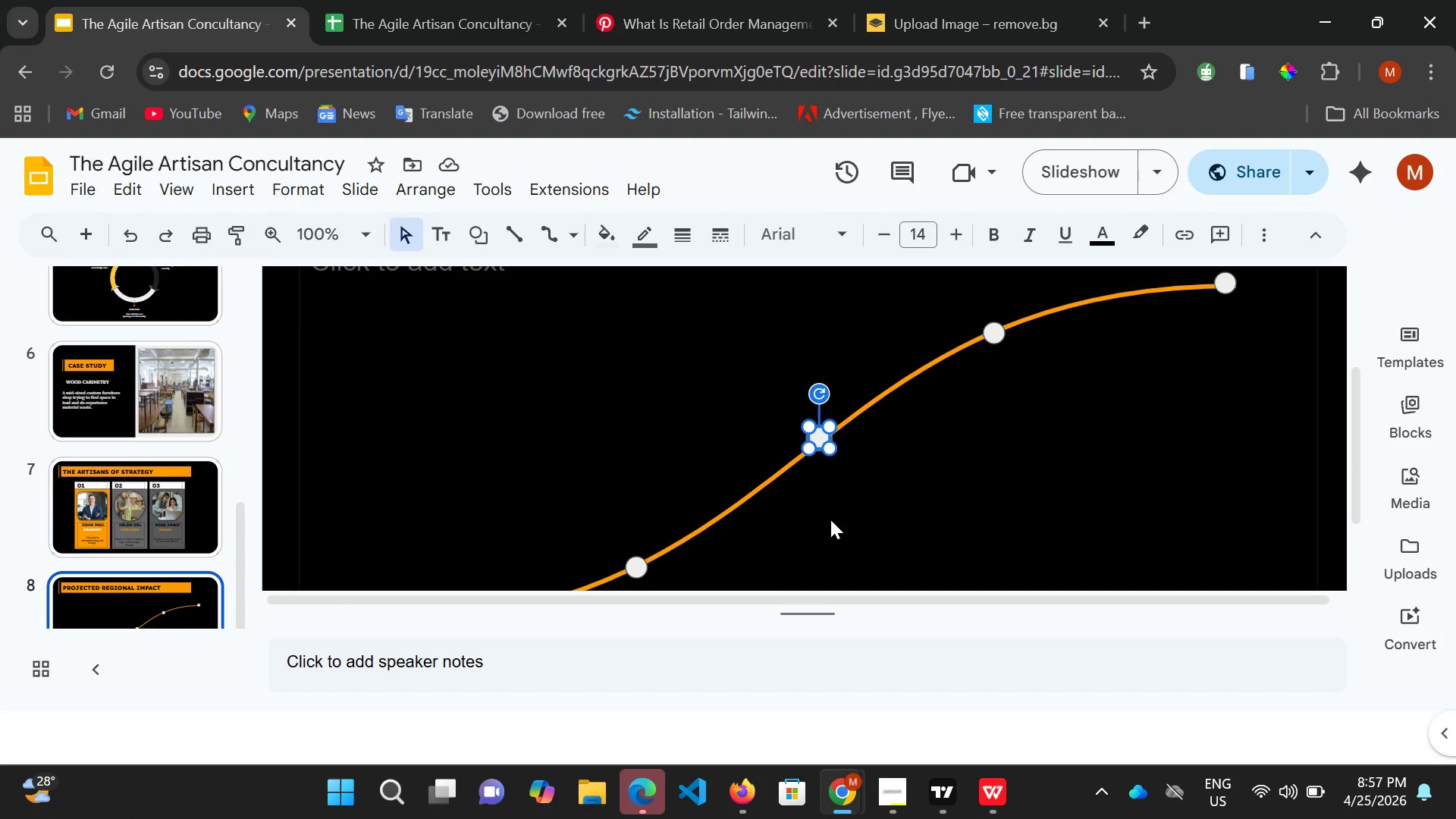 
key(ArrowDown)
 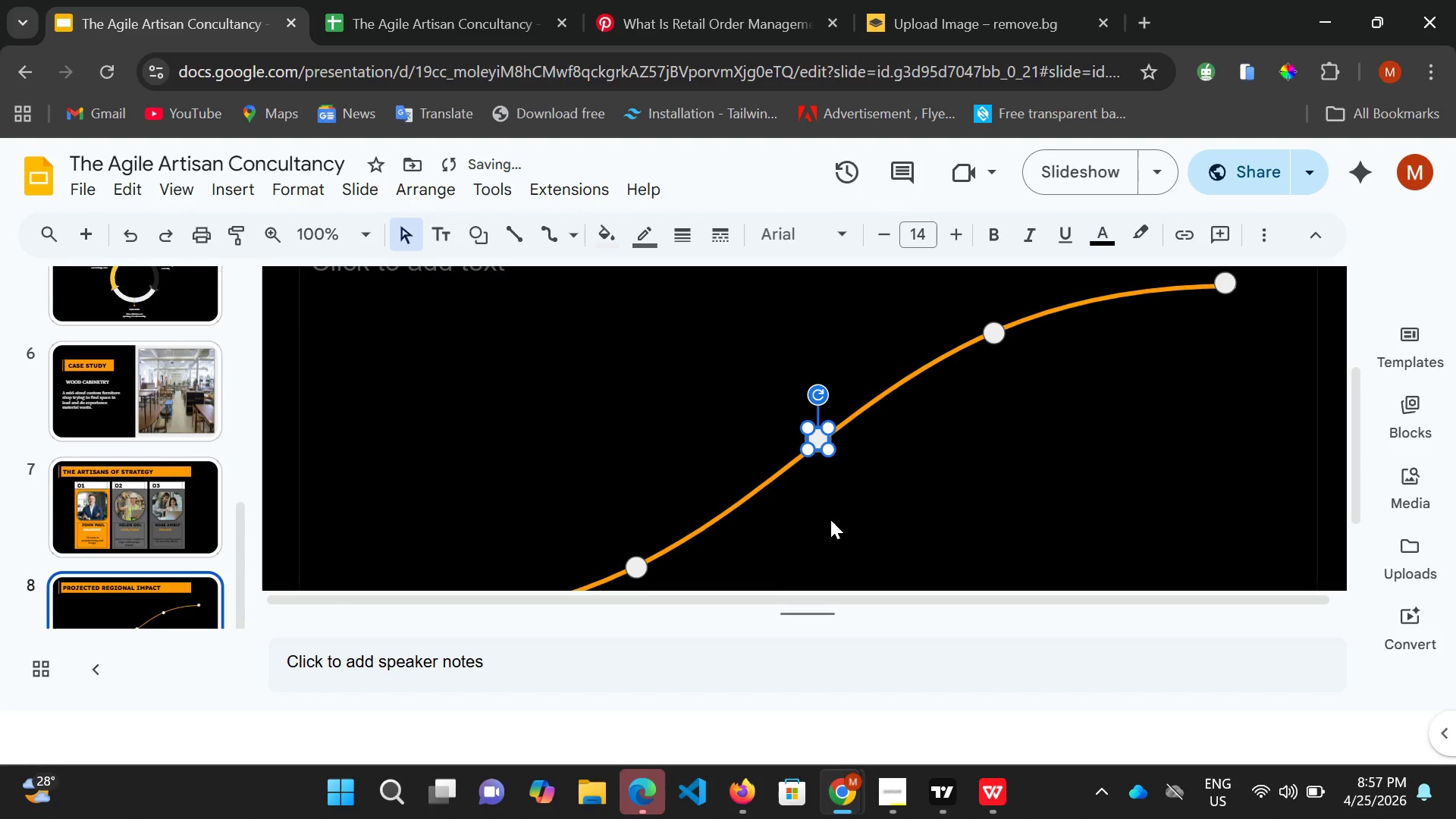 
key(ArrowLeft)
 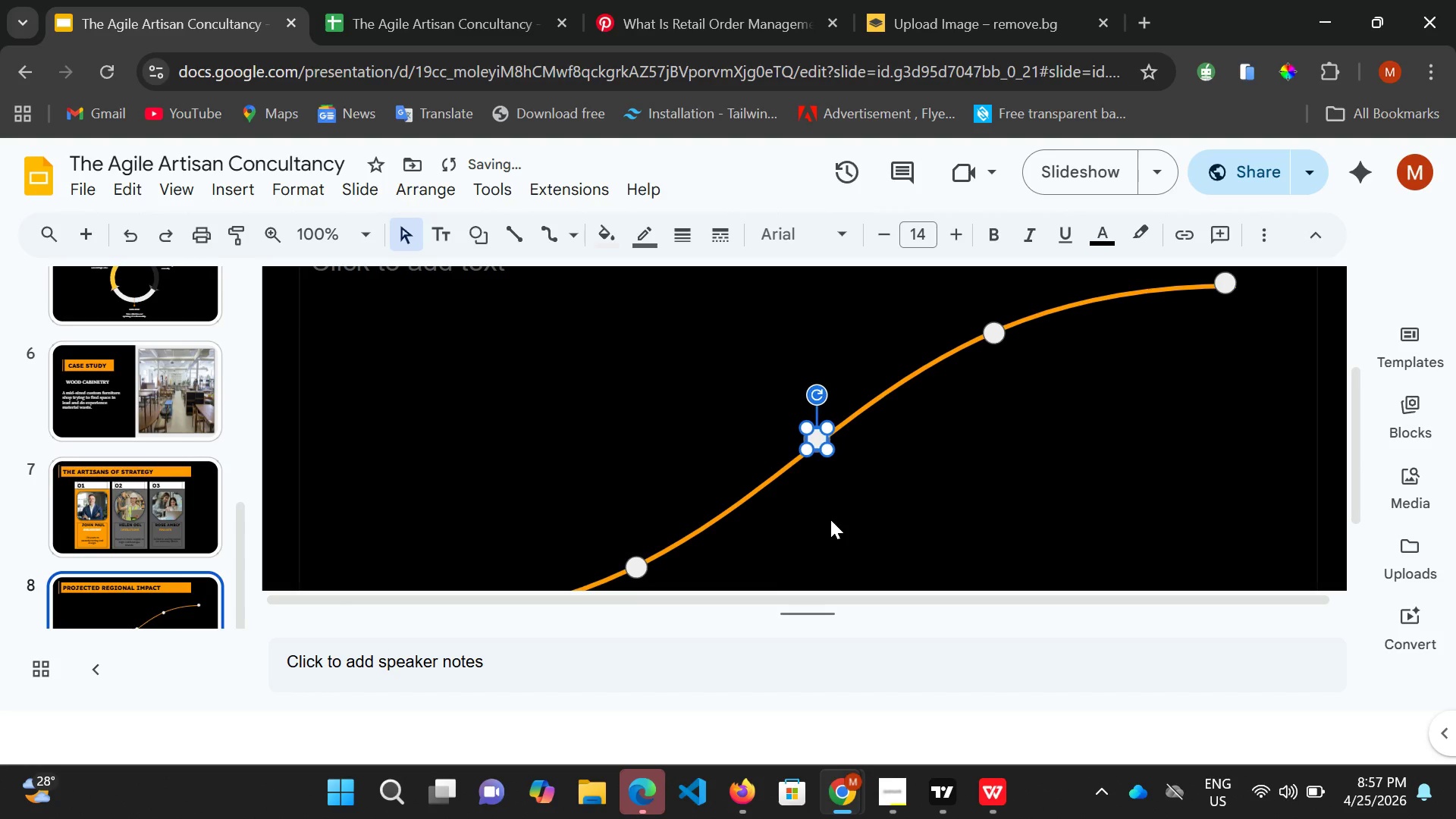 
key(ArrowLeft)
 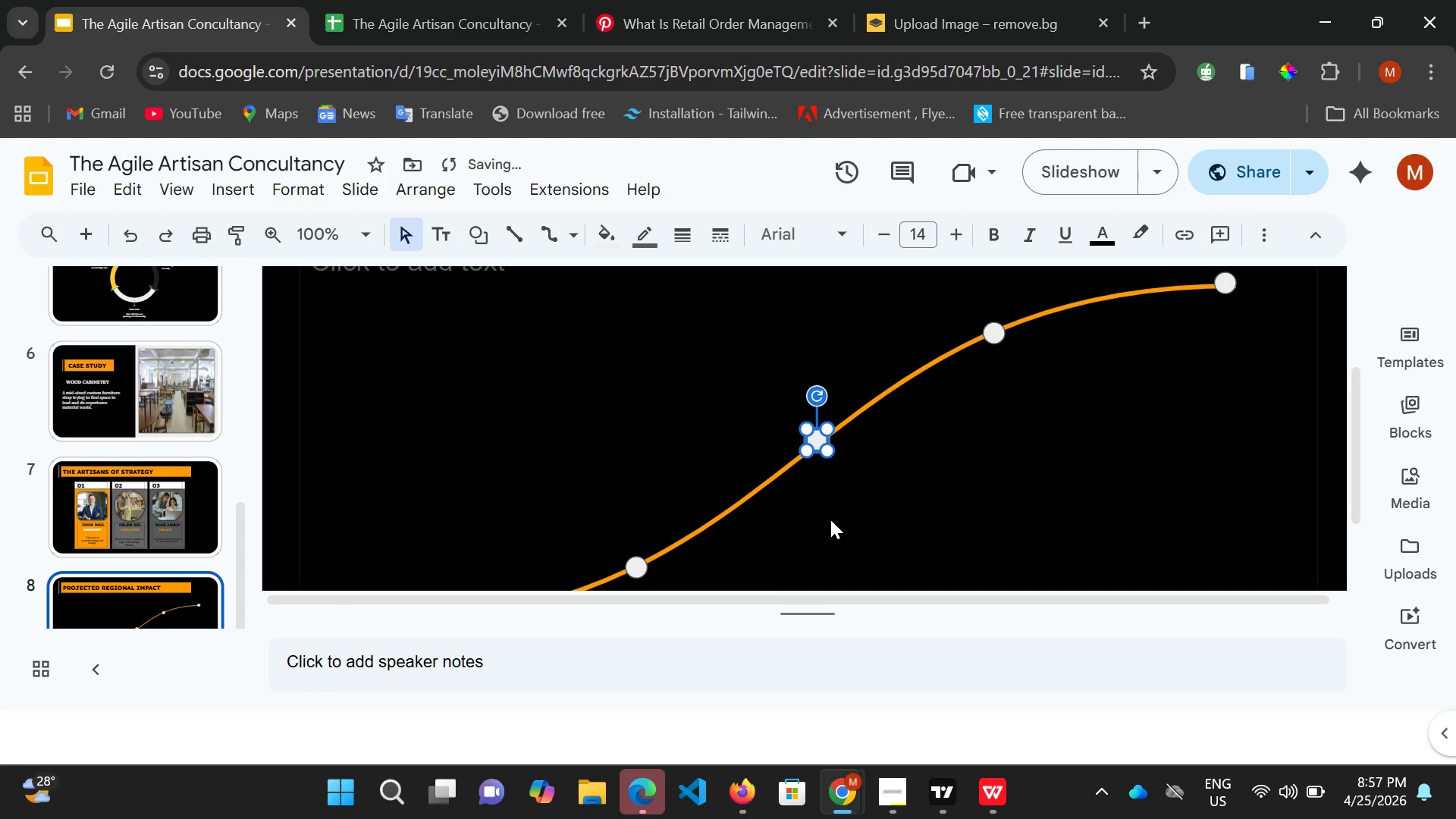 
hold_key(key=ArrowDown, duration=0.48)
 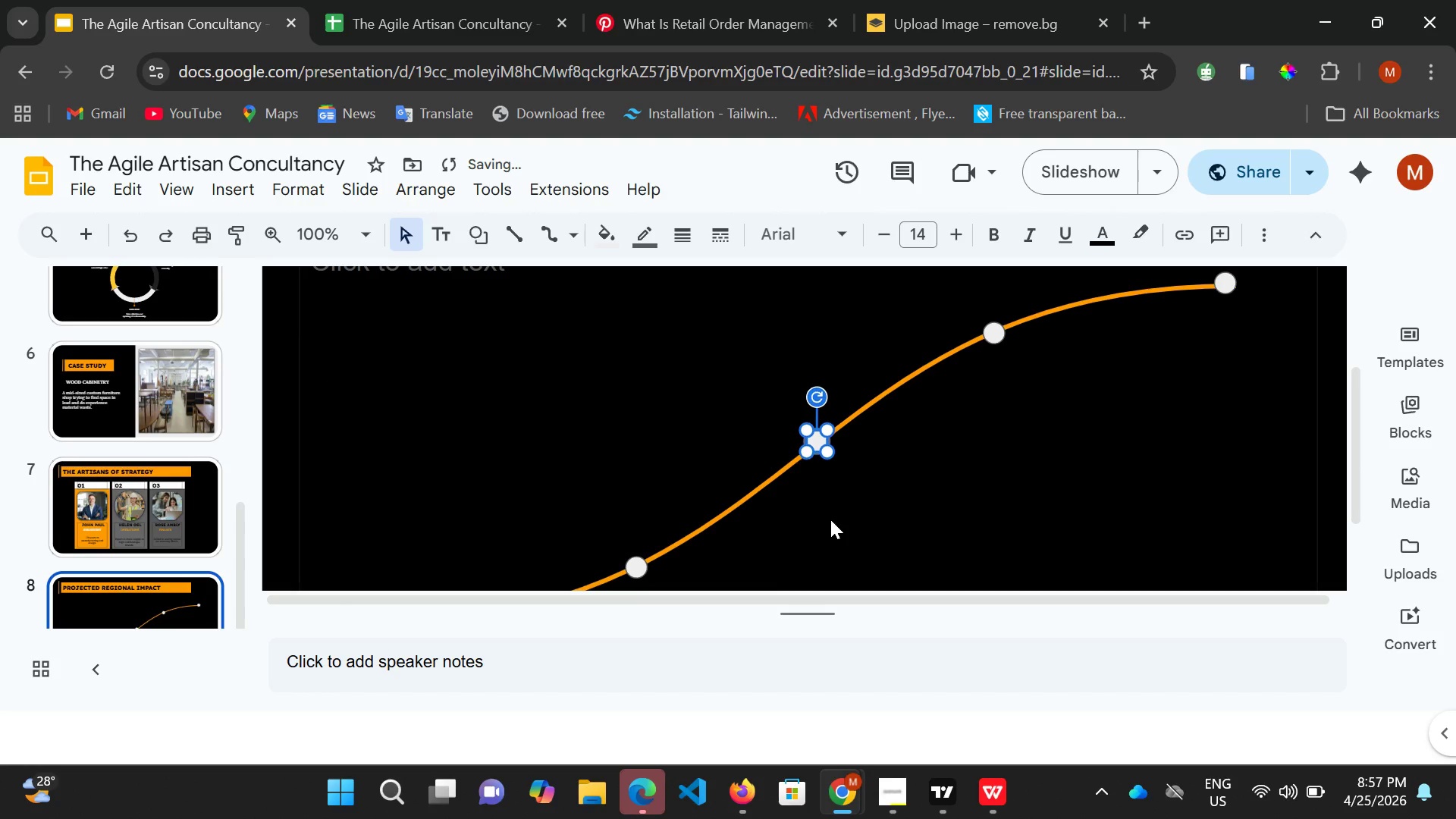 
key(ArrowDown)
 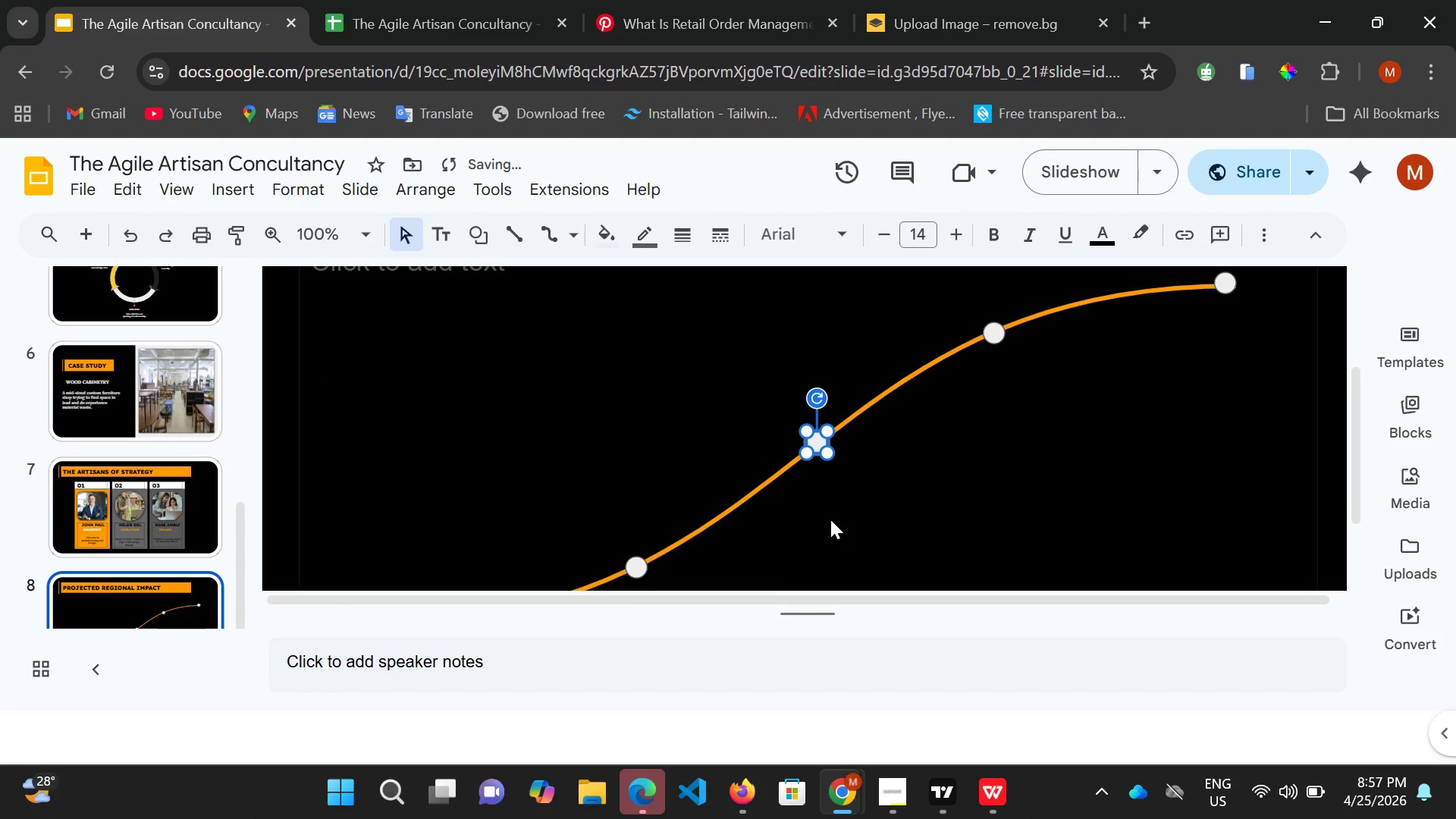 
key(ArrowDown)
 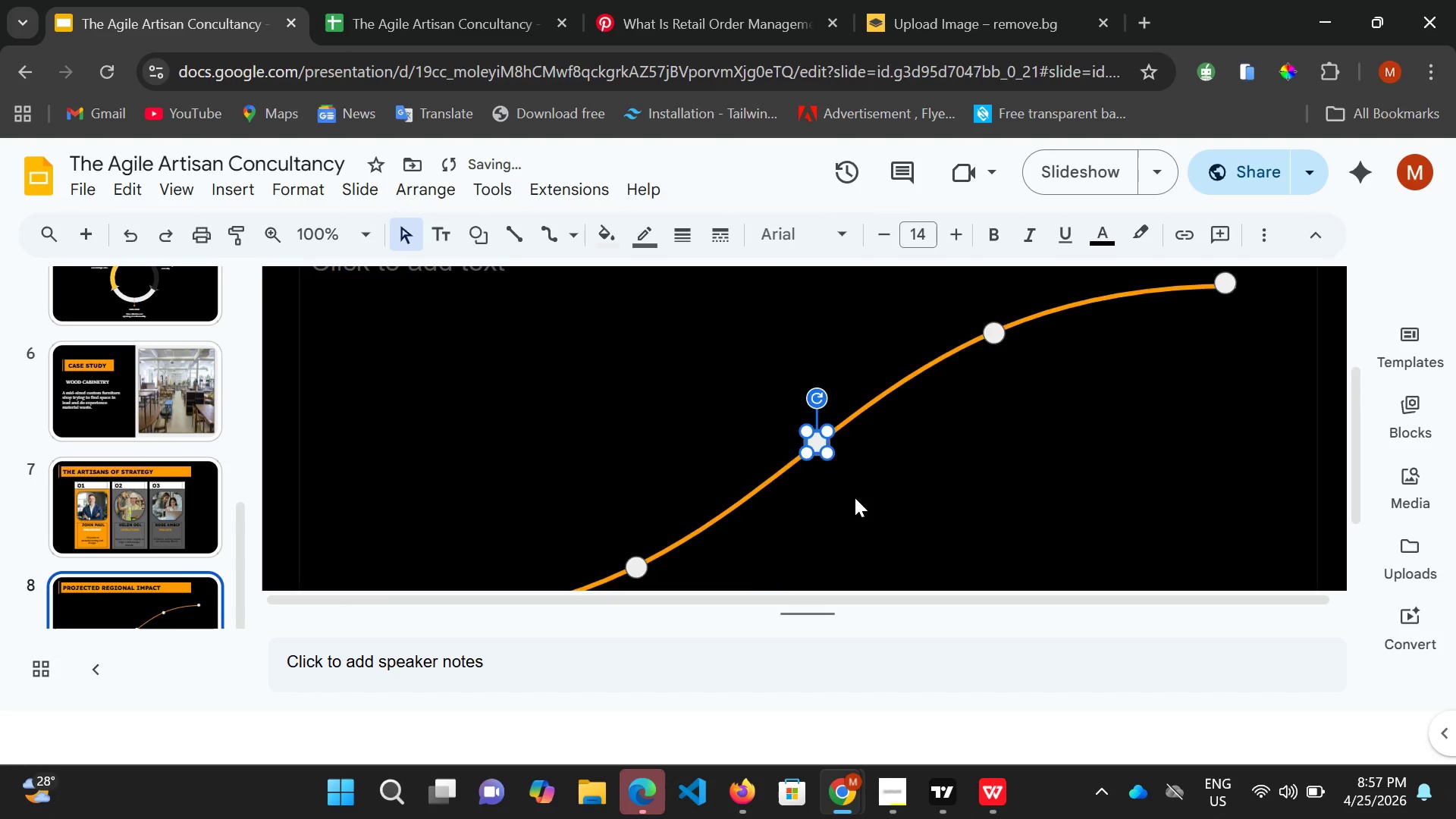 
left_click([855, 497])
 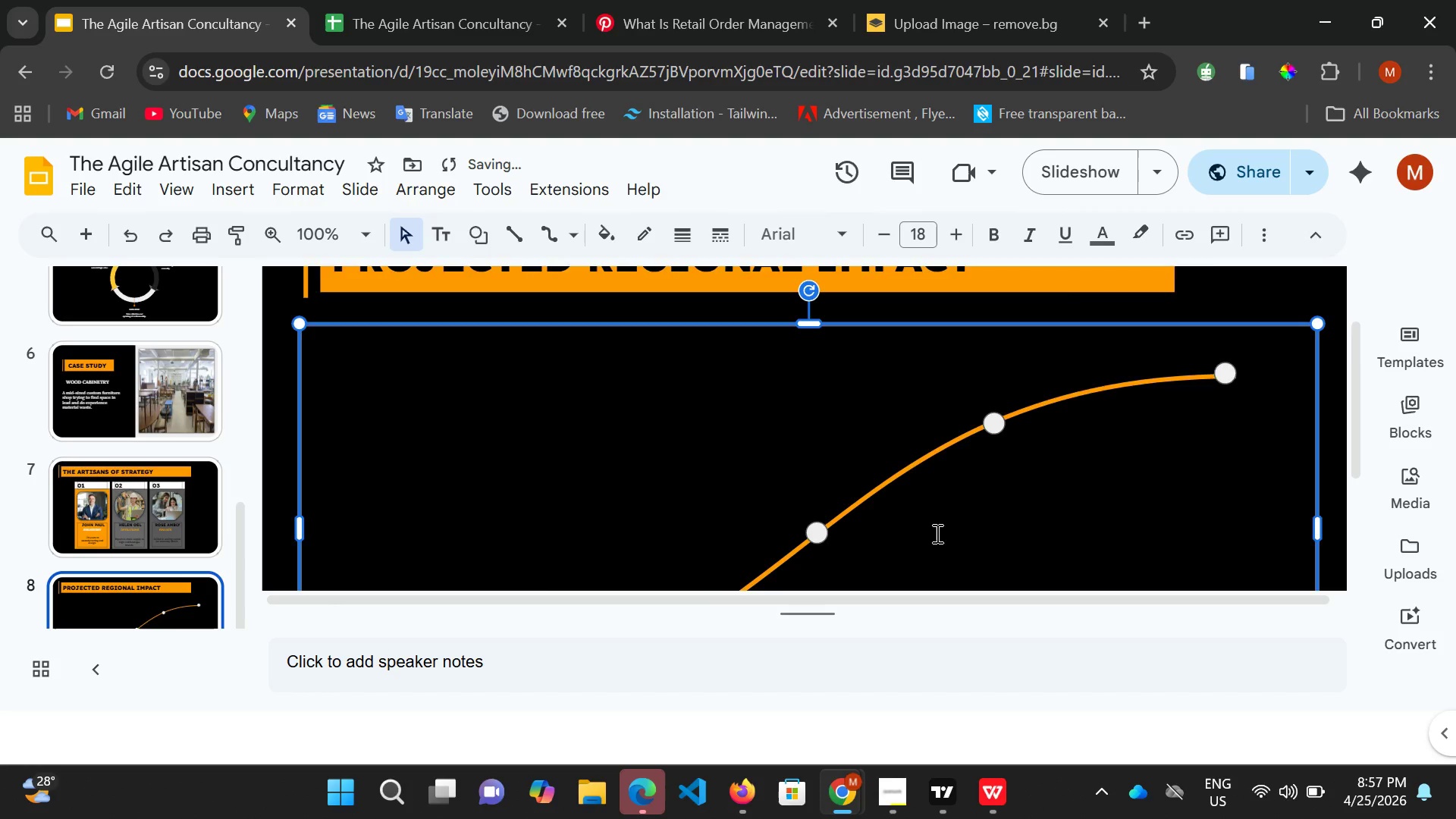 
scroll: coordinate [936, 532], scroll_direction: down, amount: 2.0
 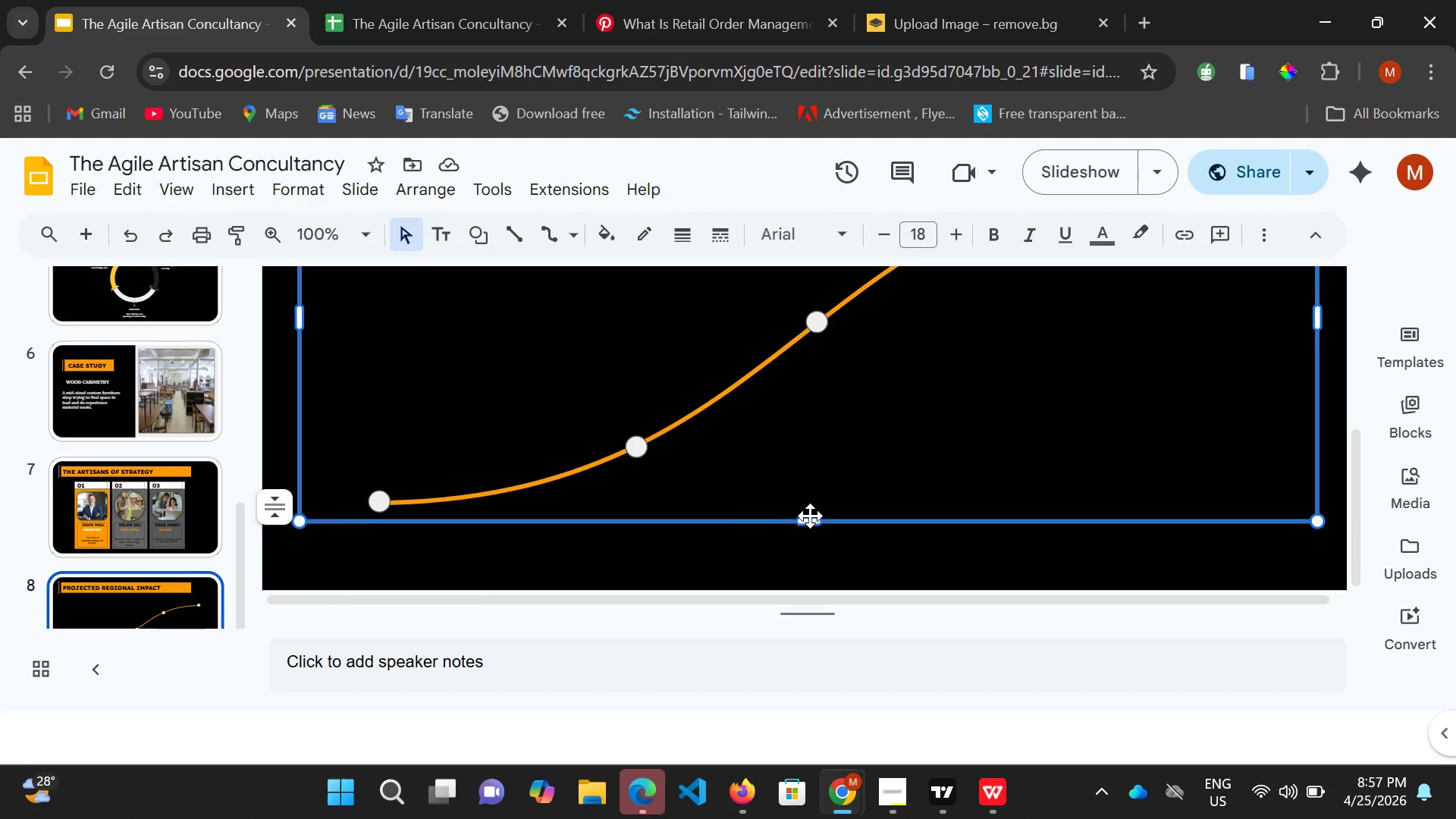 
wait(5.59)
 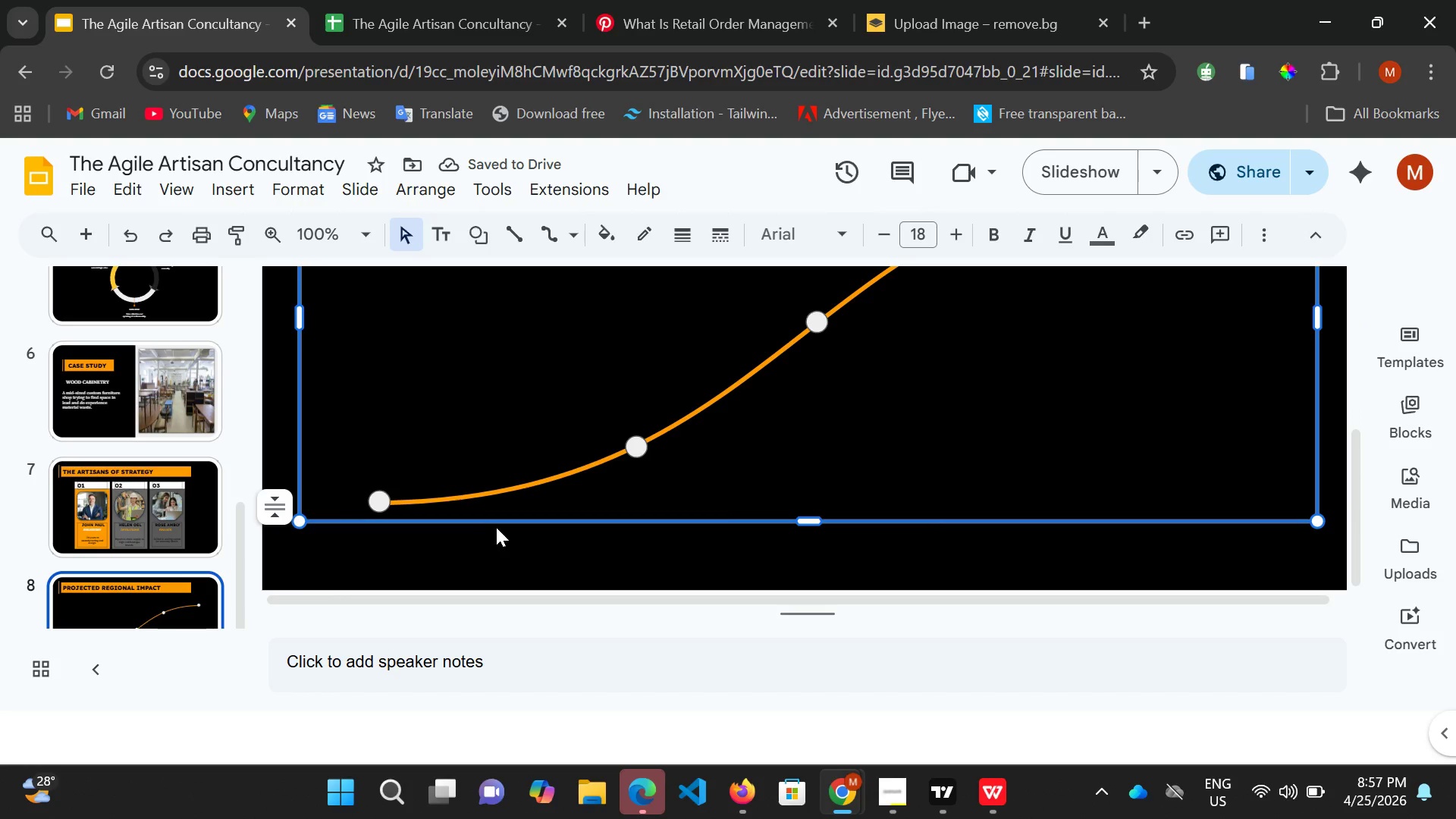 
left_click_drag(start_coordinate=[809, 523], to_coordinate=[809, 539])
 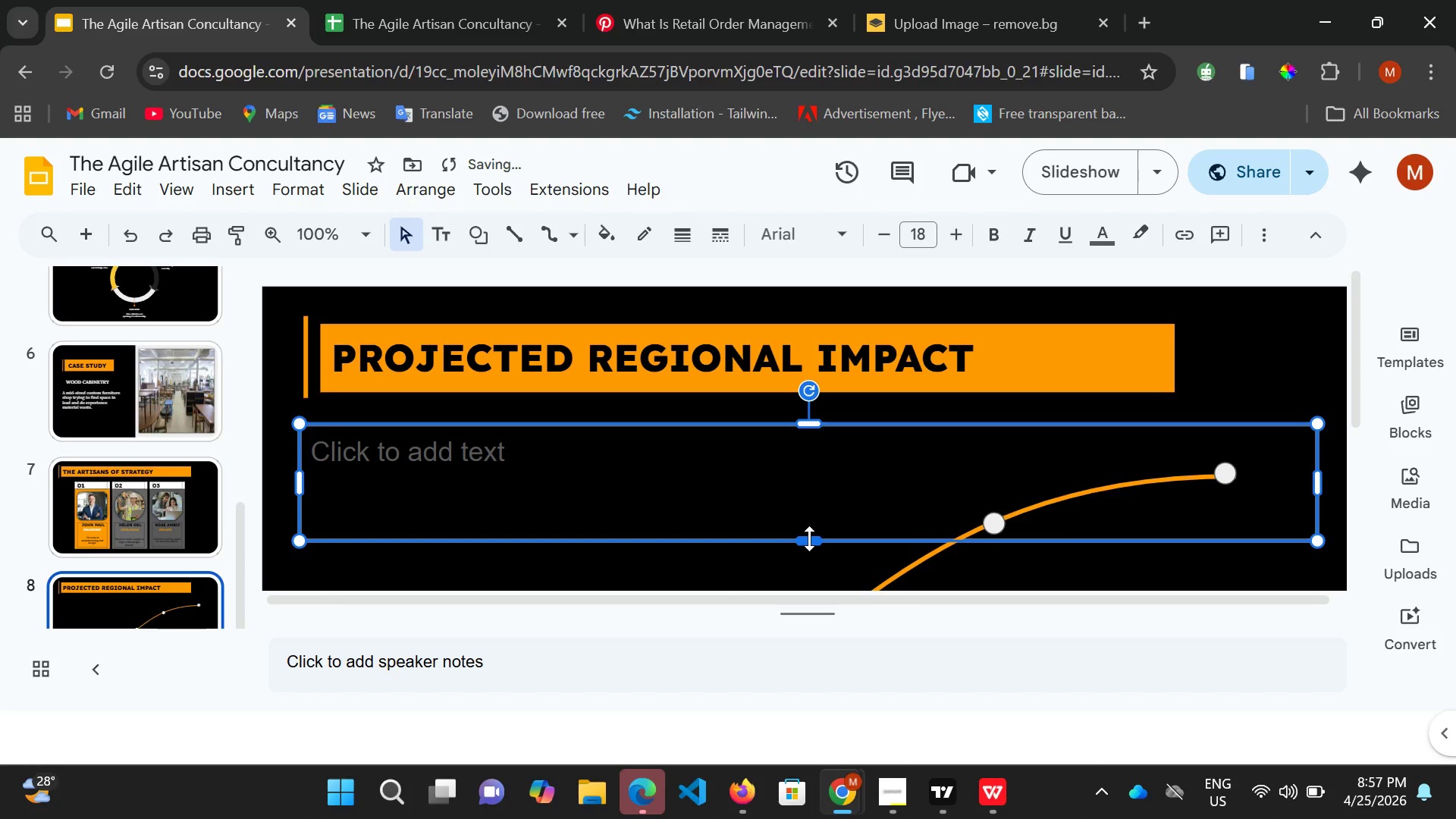 
key(Control+Z)
 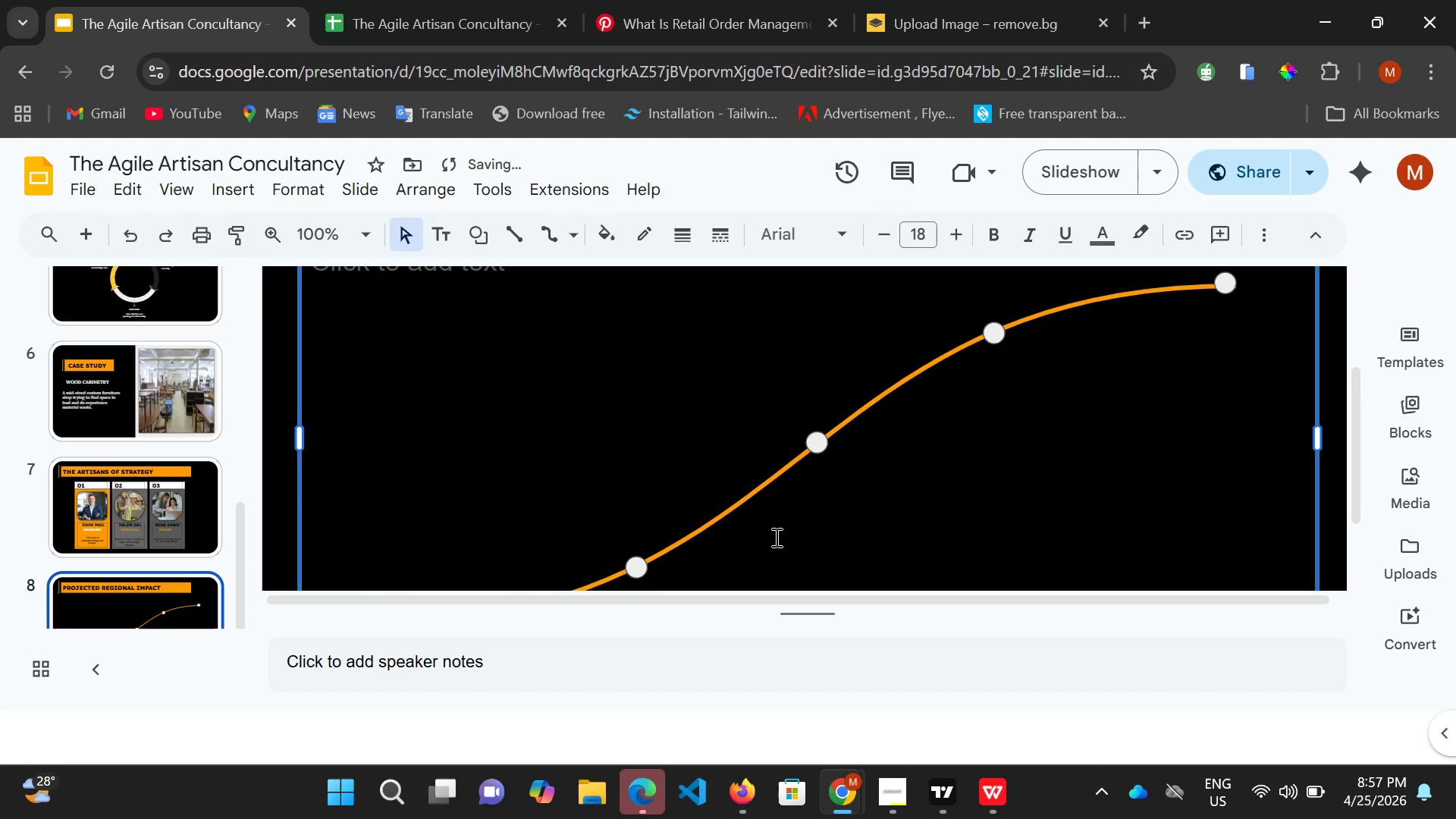 
scroll: coordinate [780, 540], scroll_direction: down, amount: 3.0
 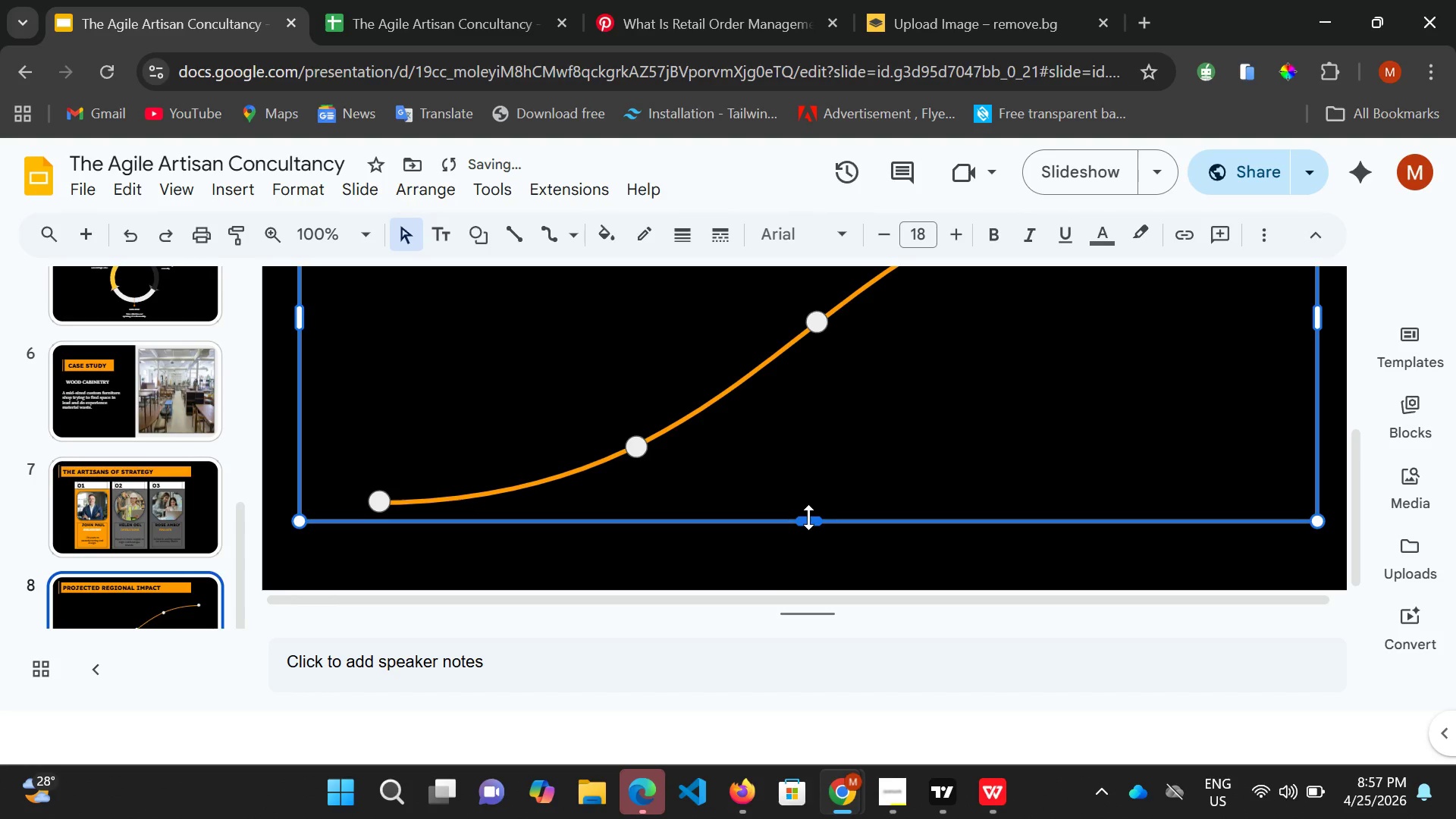 
left_click_drag(start_coordinate=[807, 517], to_coordinate=[807, 563])
 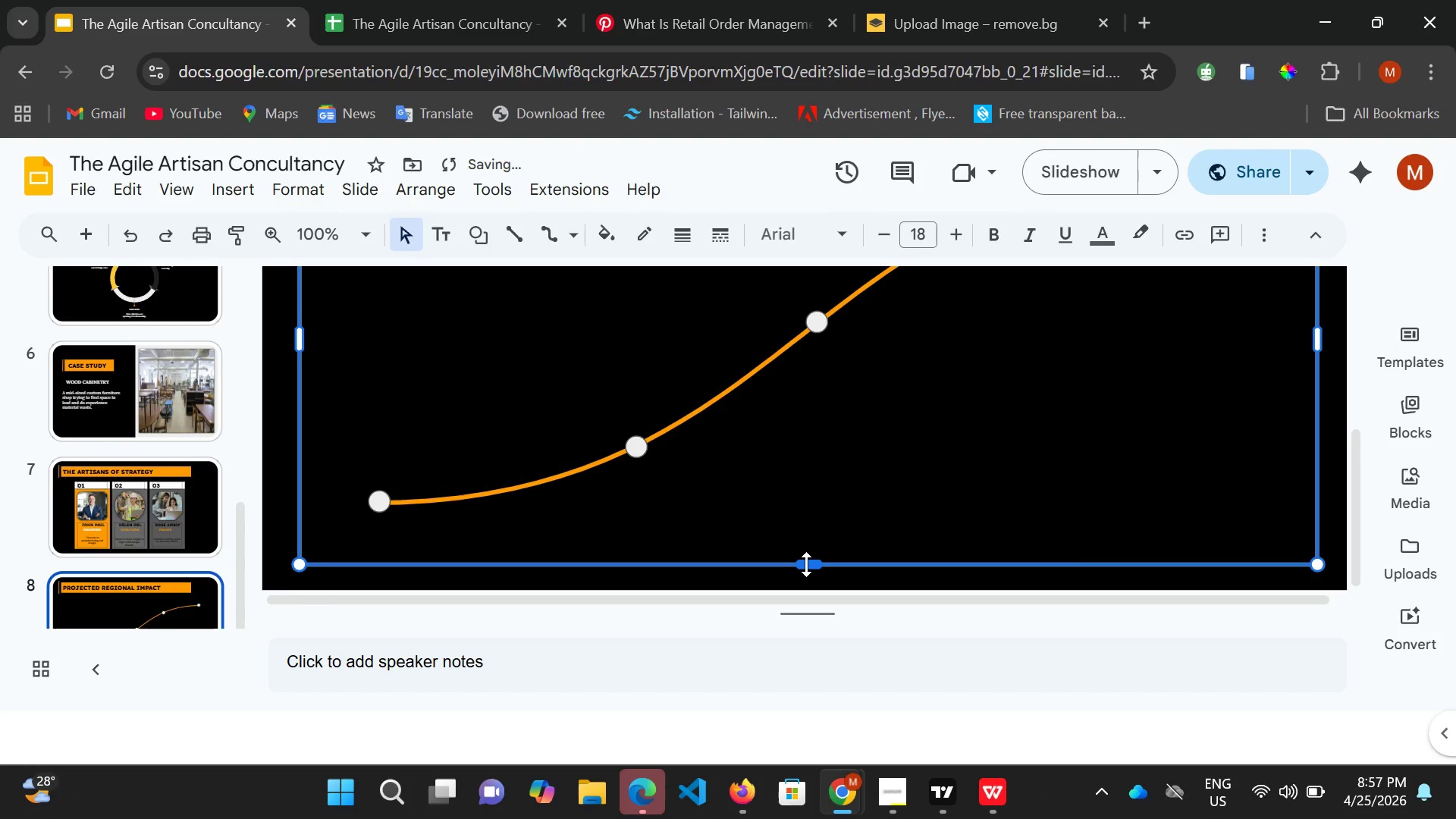 
left_click_drag(start_coordinate=[806, 564], to_coordinate=[806, 582])
 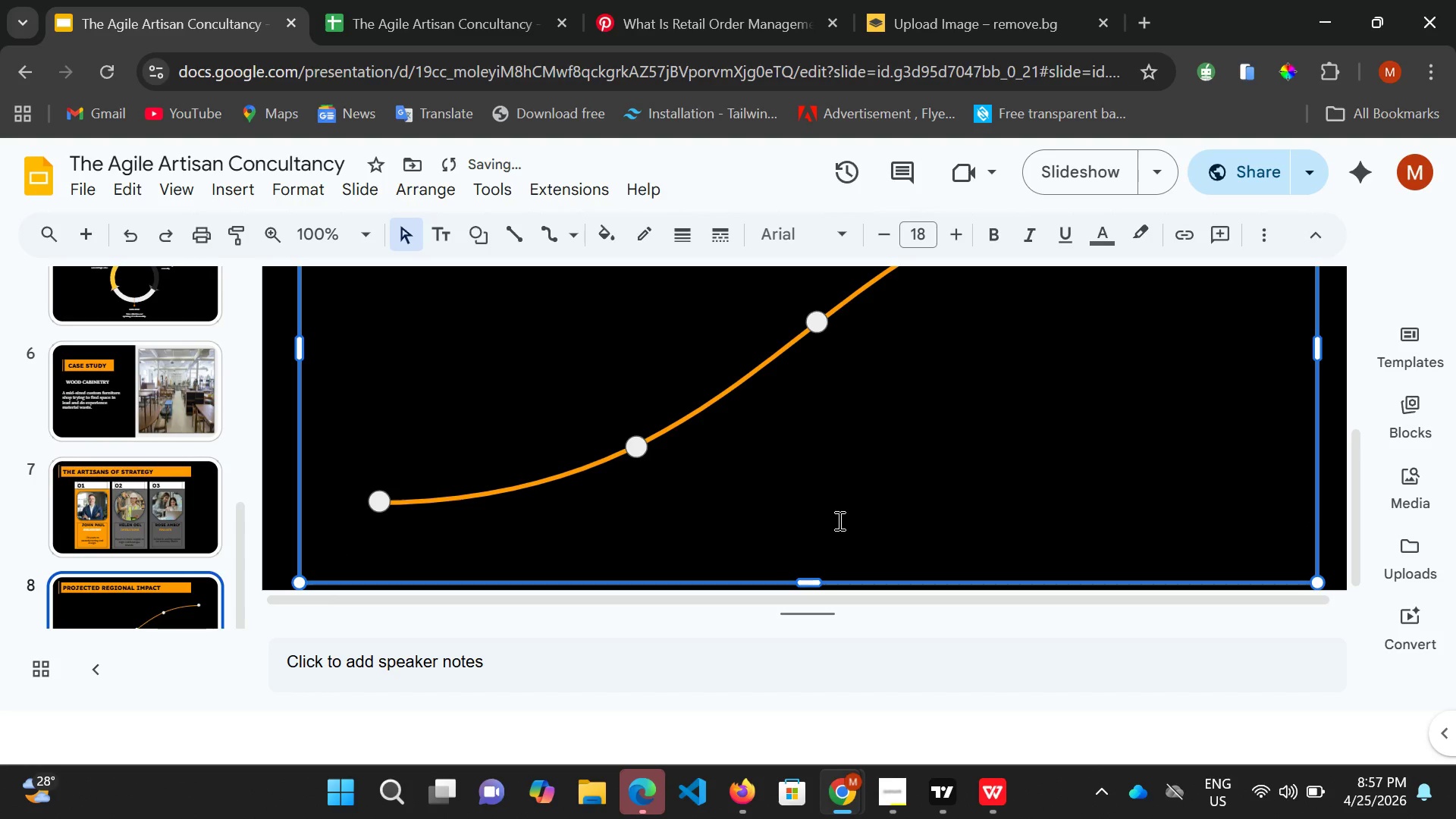 
scroll: coordinate [849, 505], scroll_direction: down, amount: 3.0
 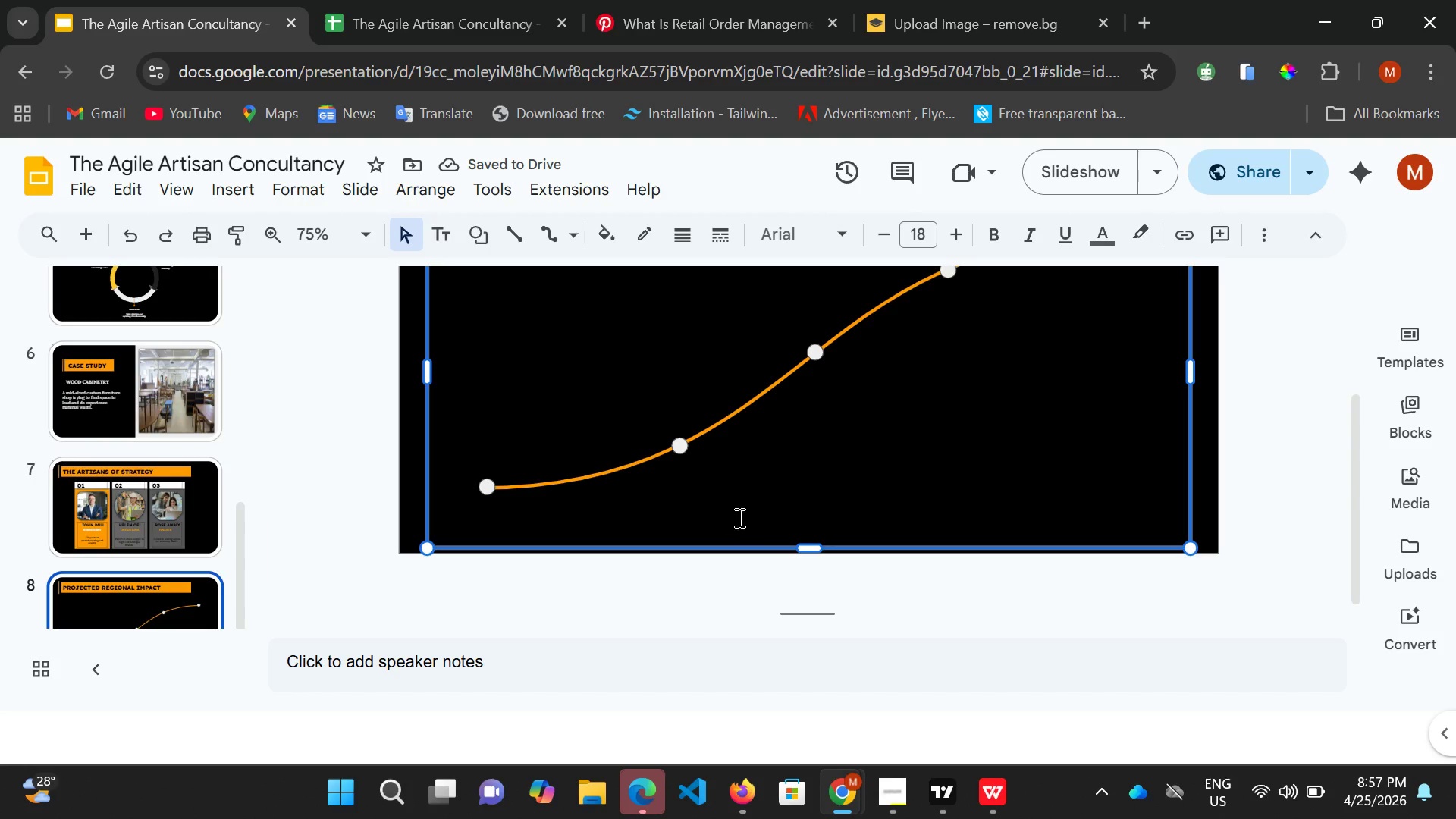 
scroll: coordinate [814, 493], scroll_direction: up, amount: 1.0
 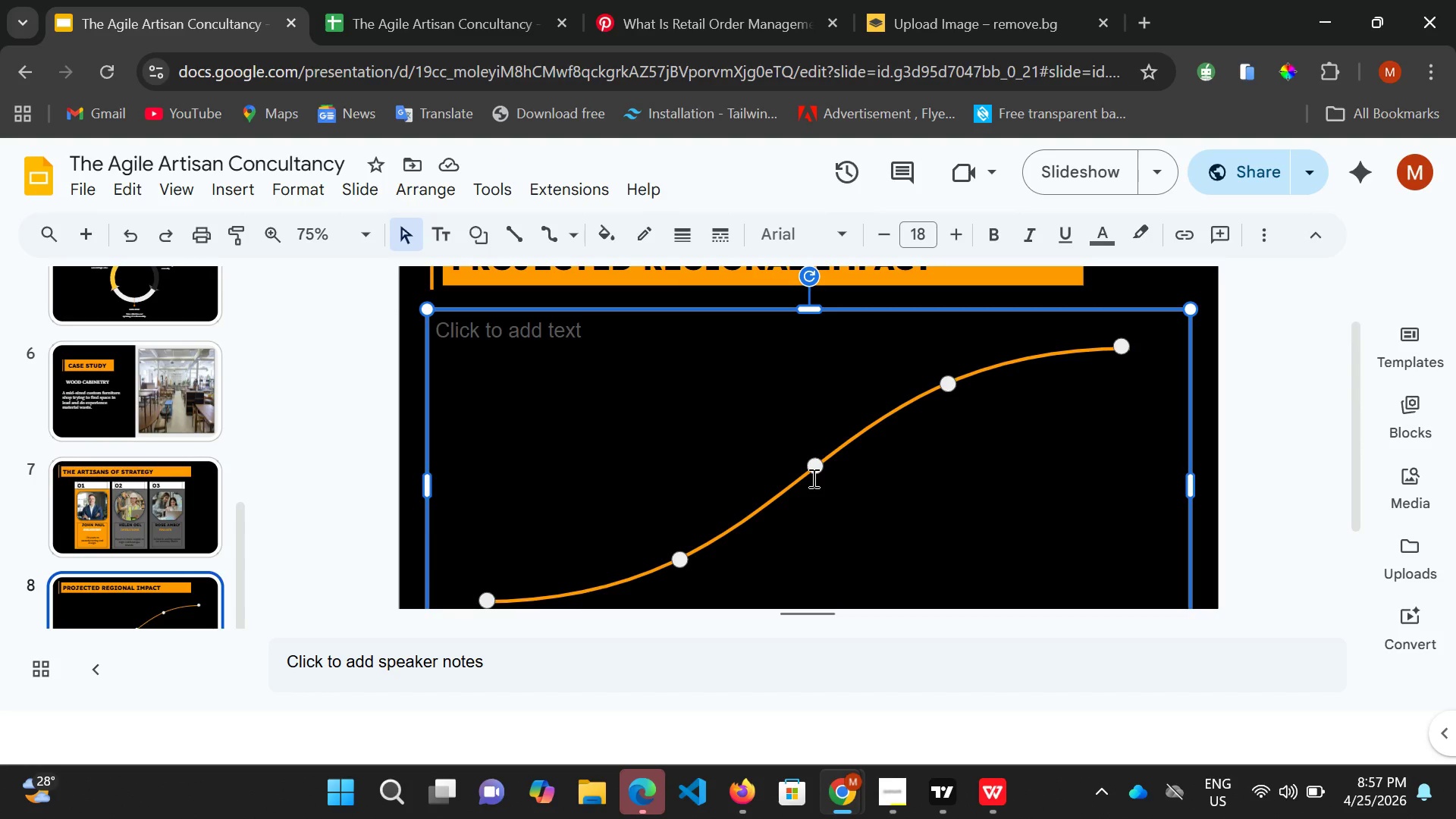 
key(ArrowUp)
 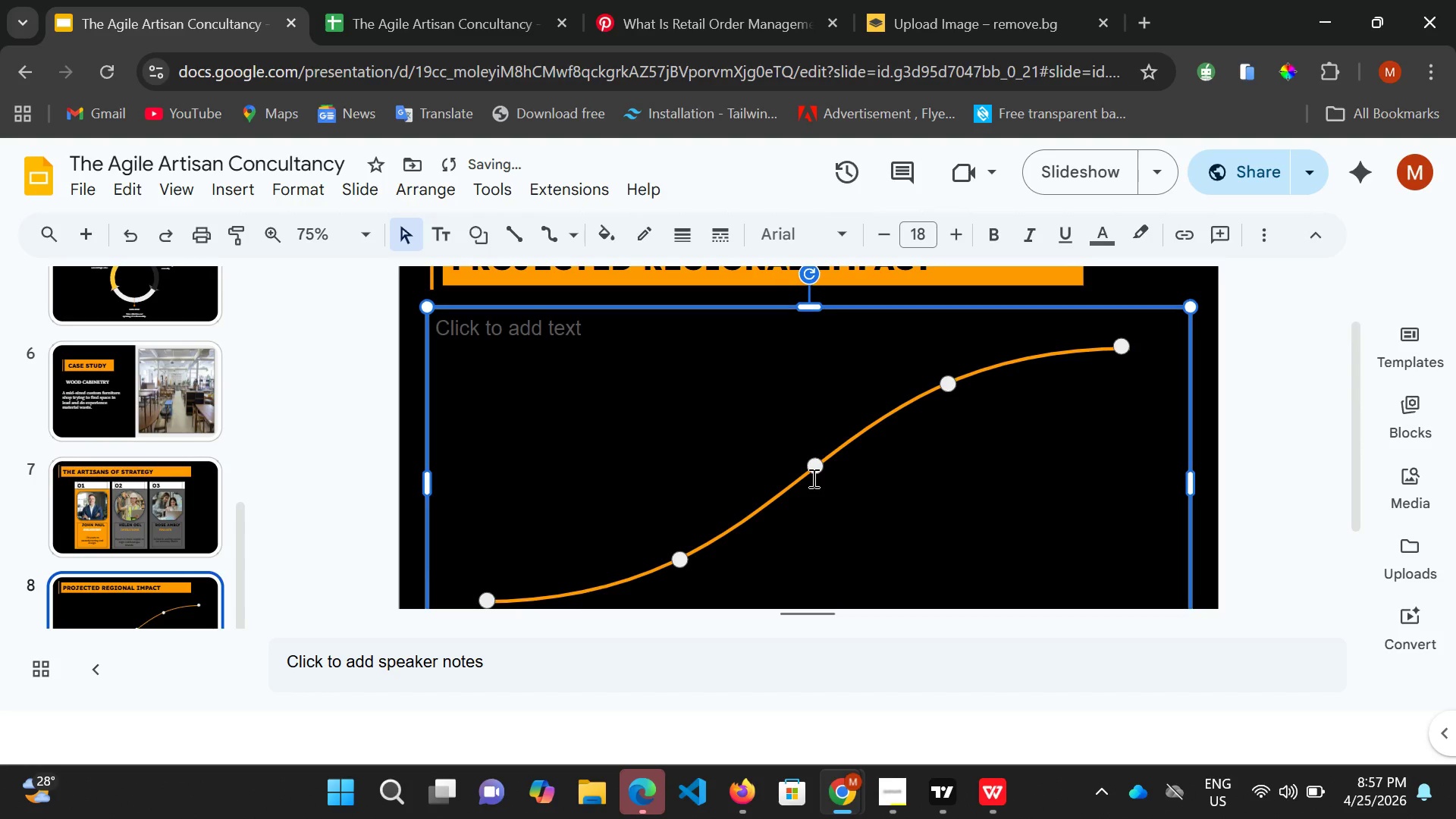 
key(ArrowUp)
 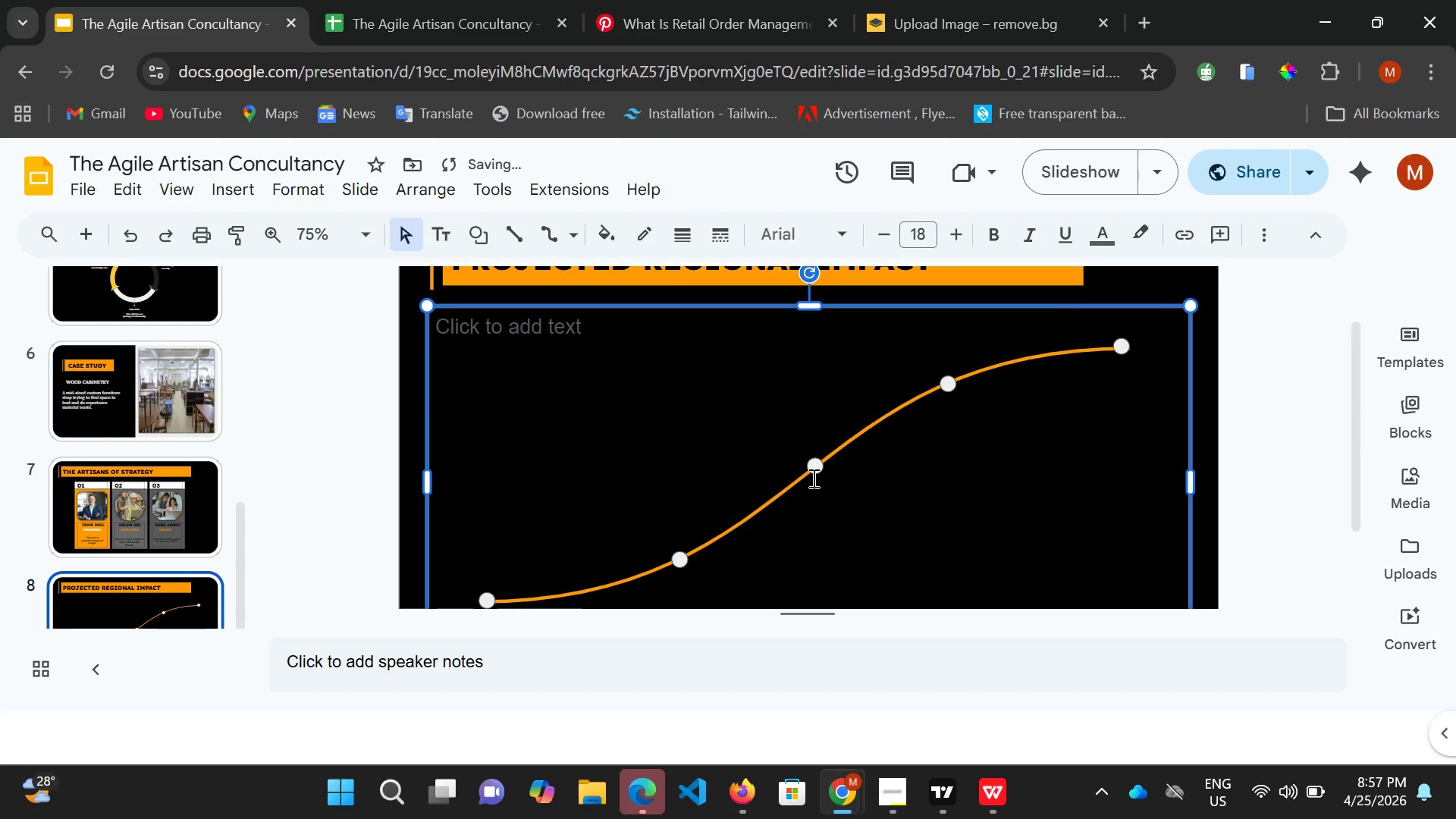 
key(ArrowUp)
 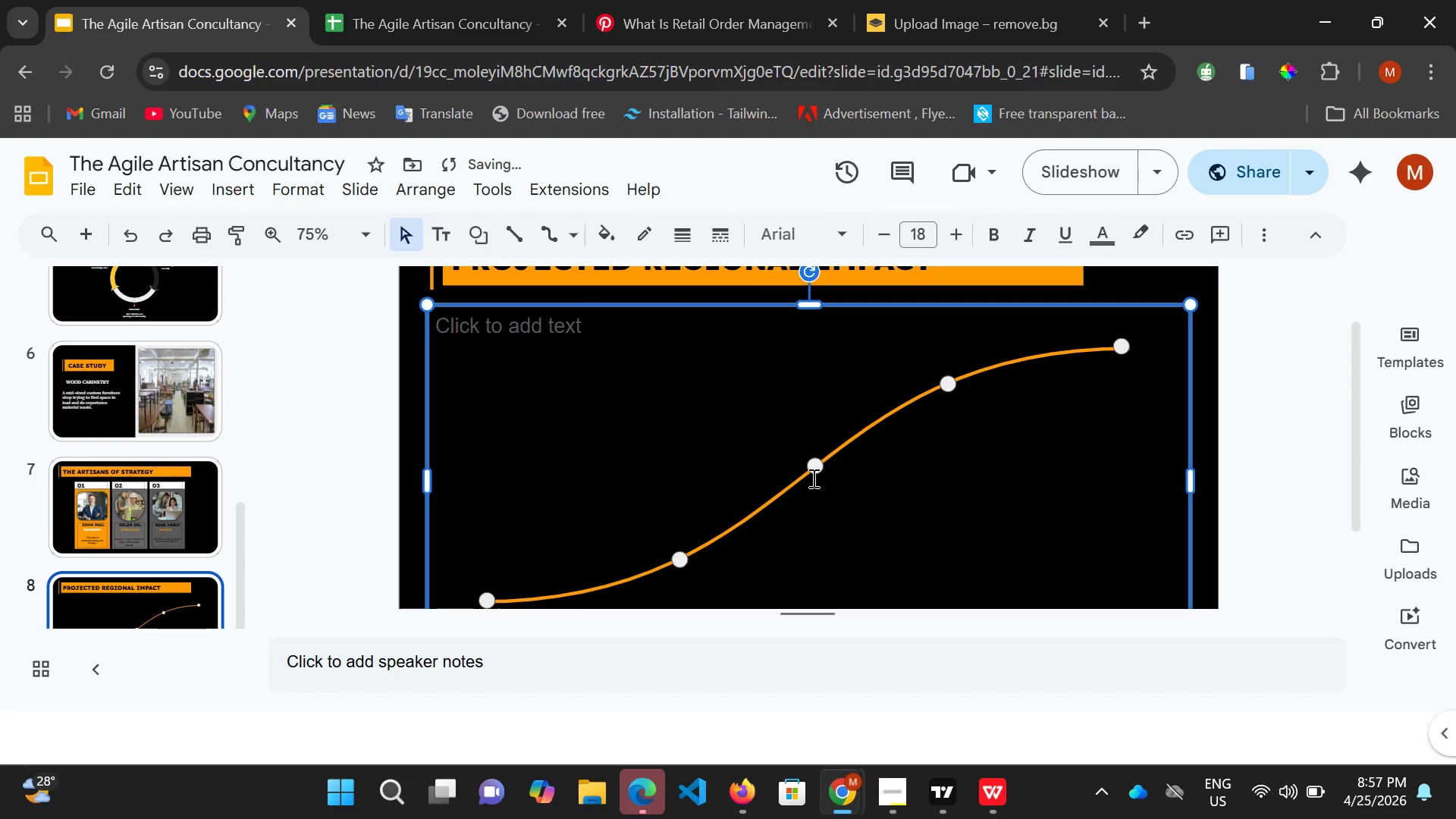 
key(ArrowUp)
 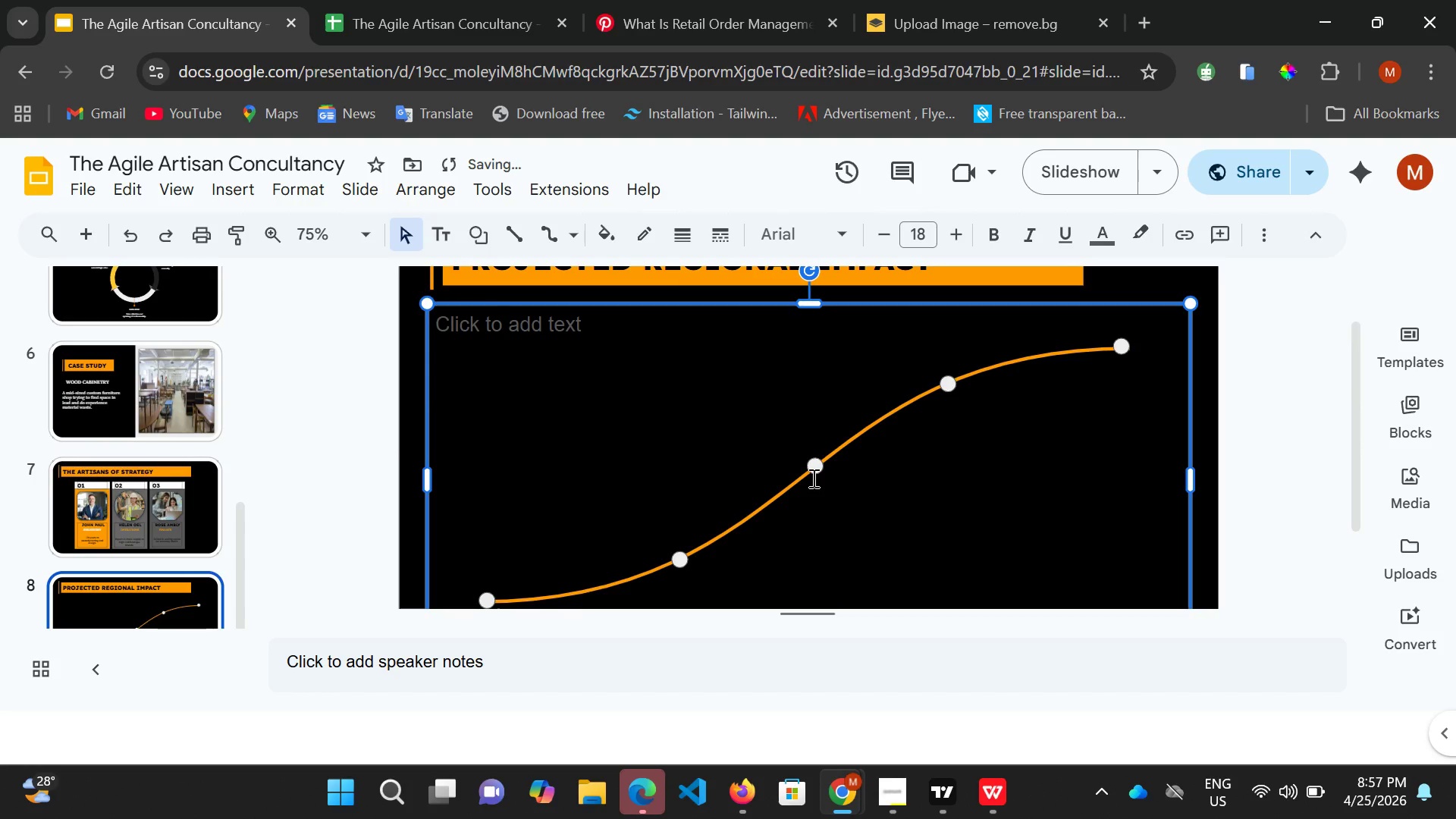 
key(ArrowUp)
 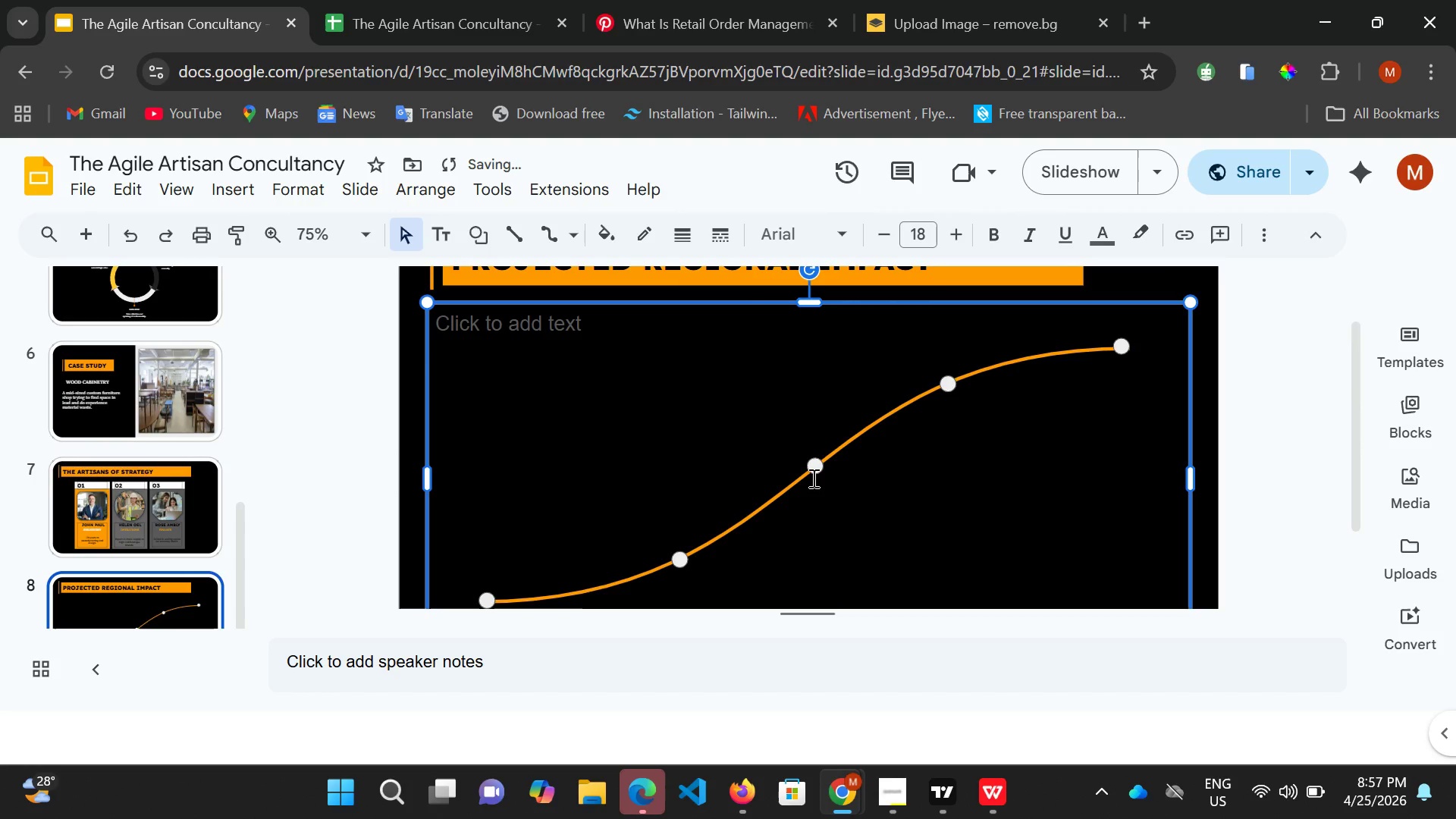 
key(ArrowUp)
 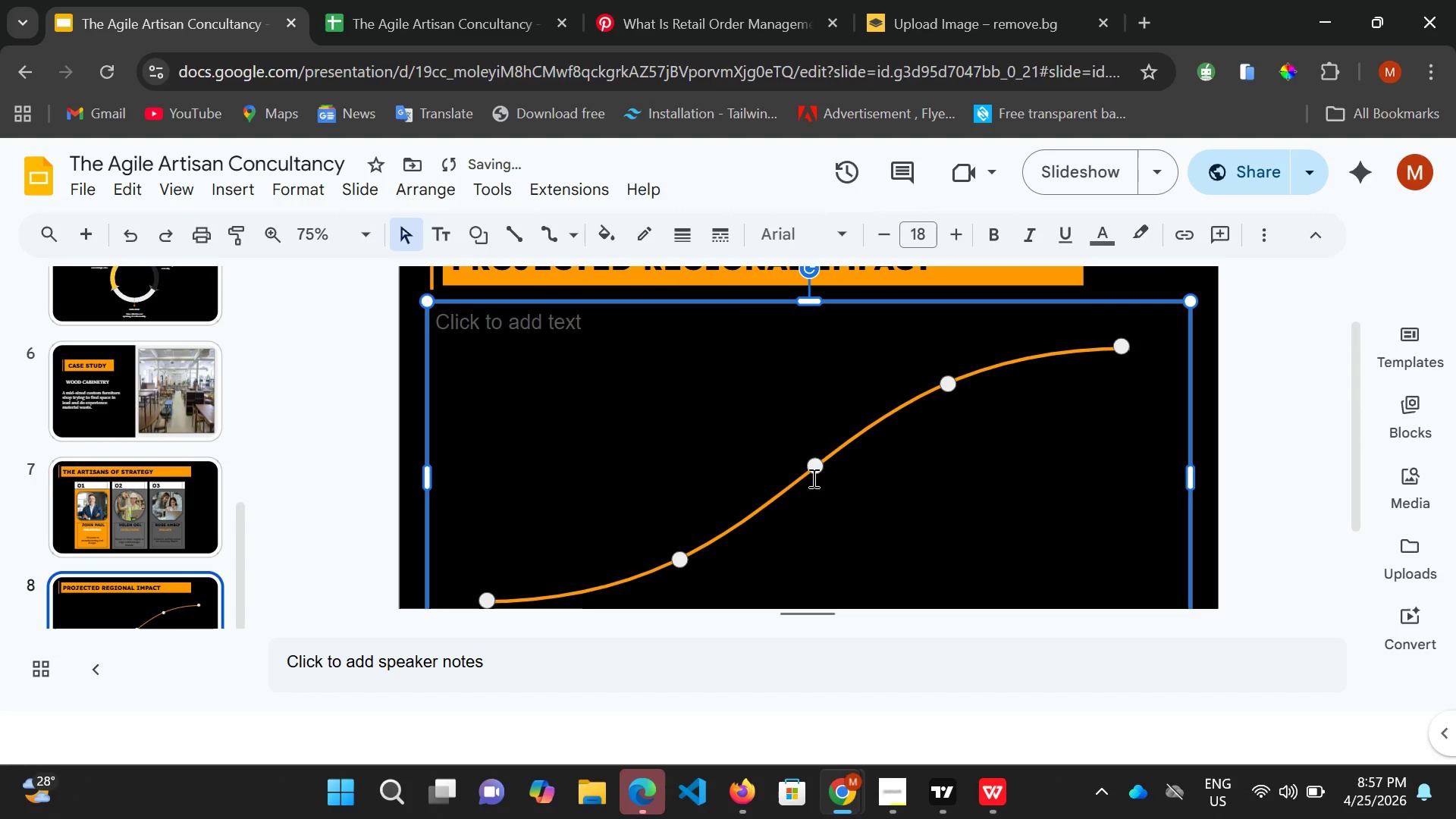 
key(ArrowUp)
 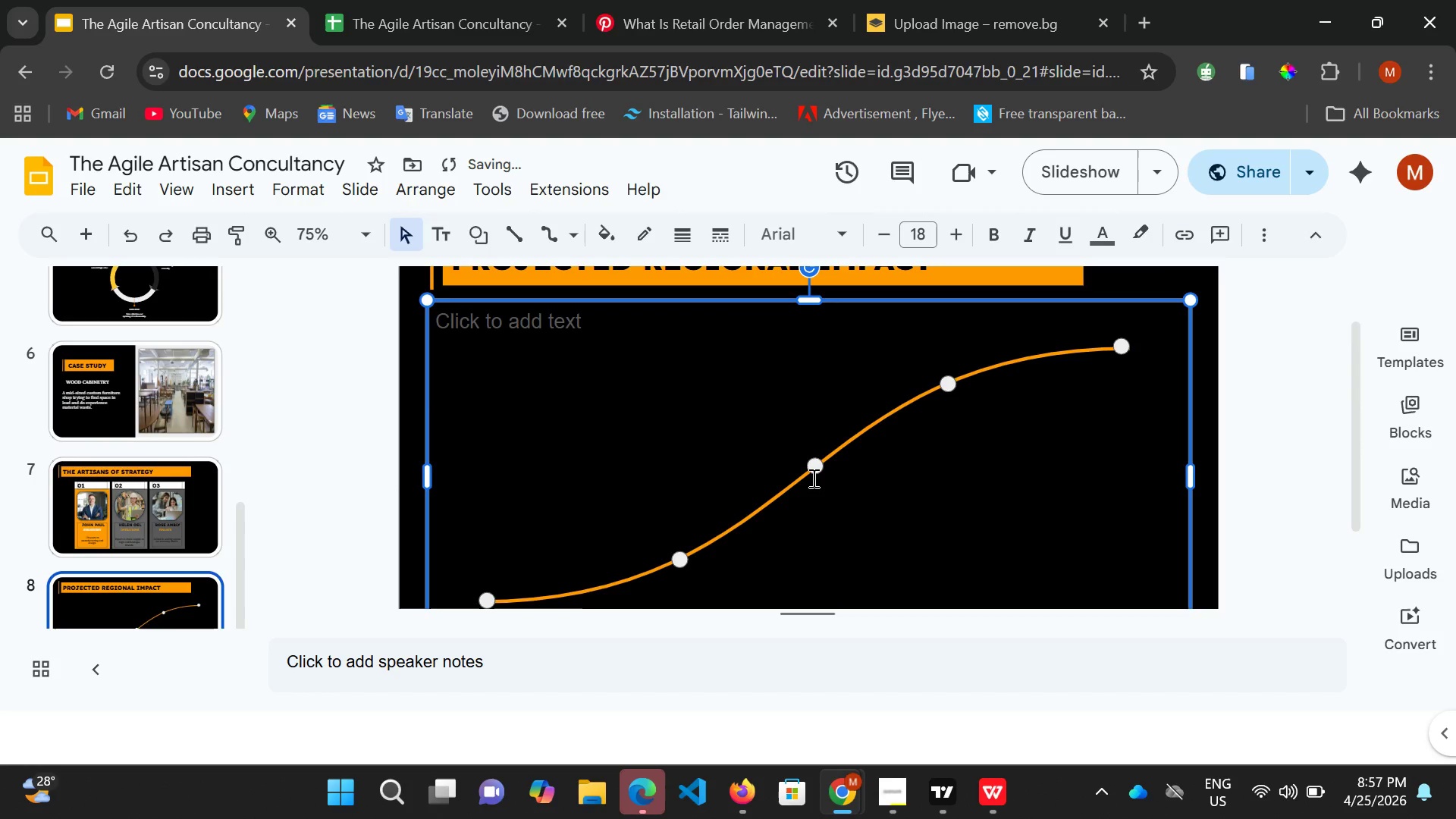 
key(ArrowUp)
 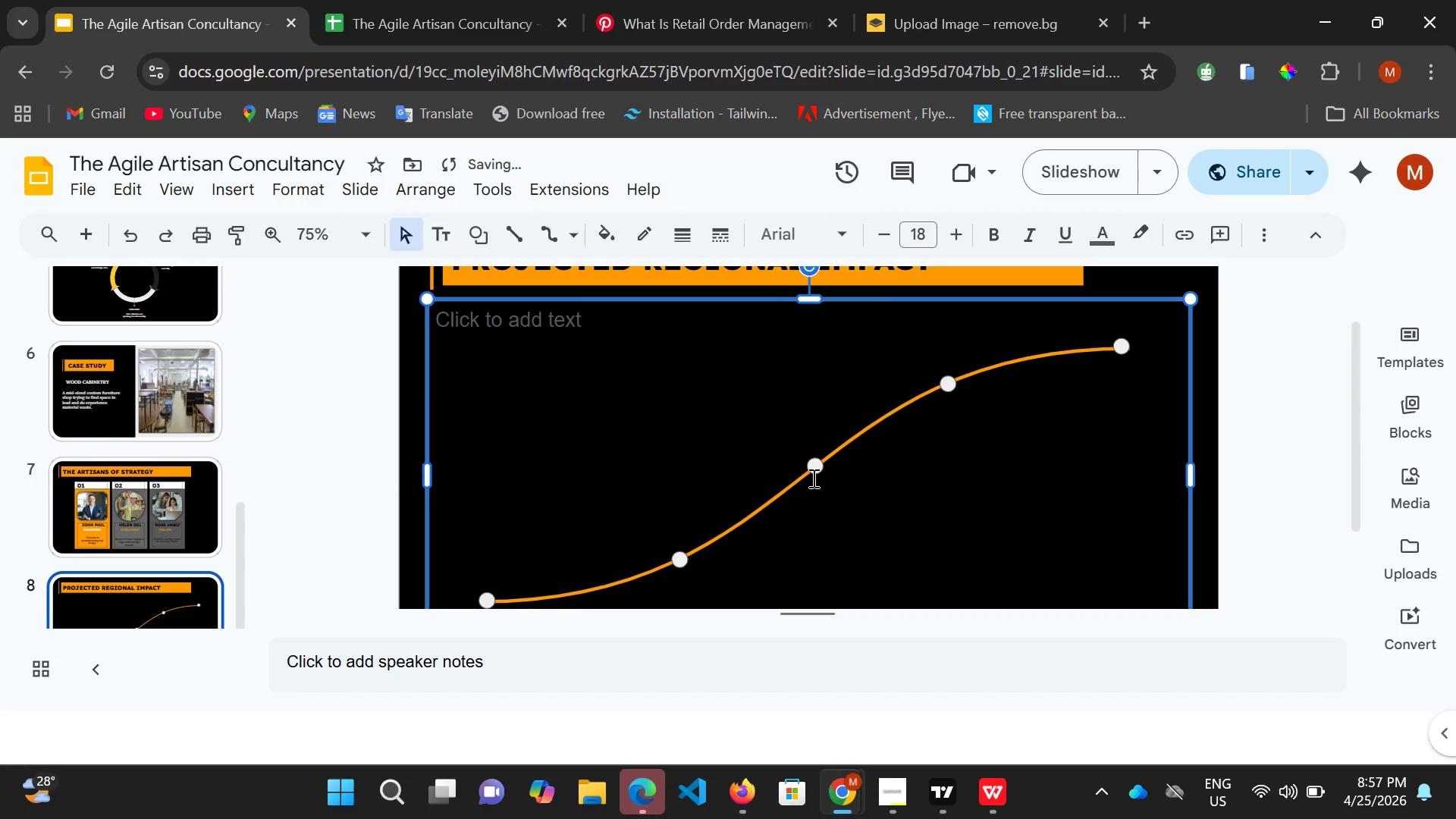 
key(ArrowUp)
 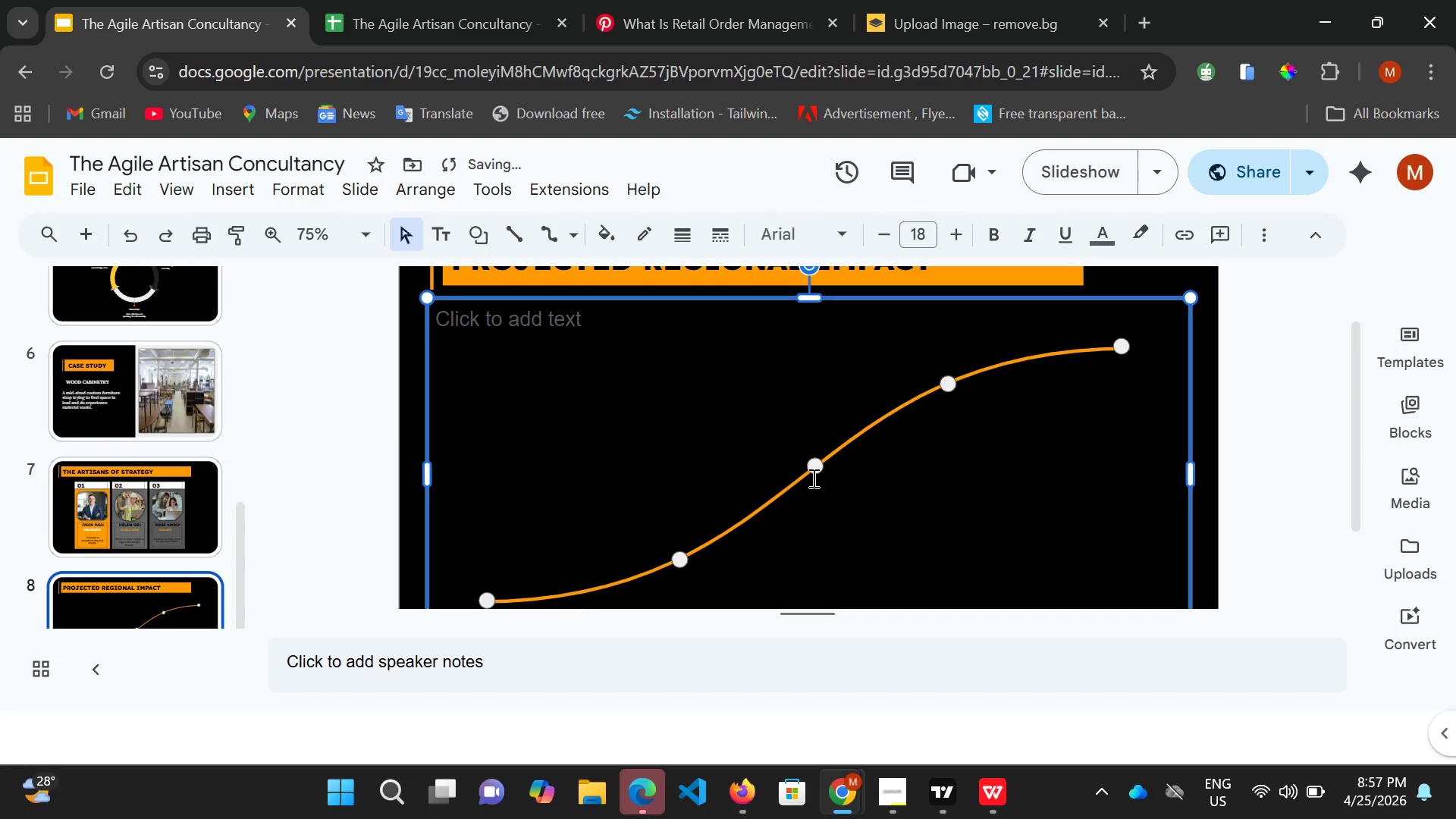 
key(ArrowUp)
 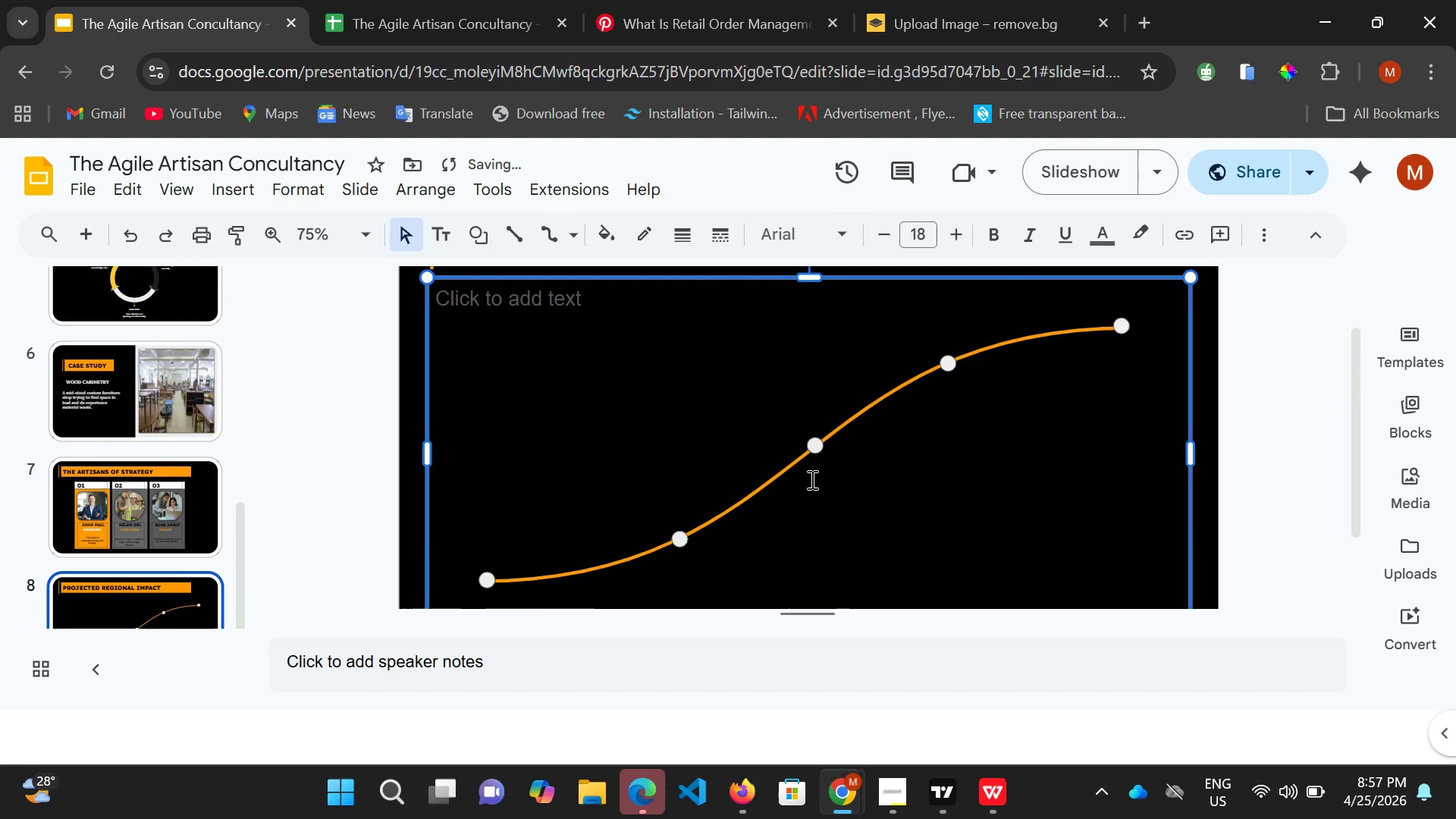 
scroll: coordinate [811, 479], scroll_direction: down, amount: 1.0
 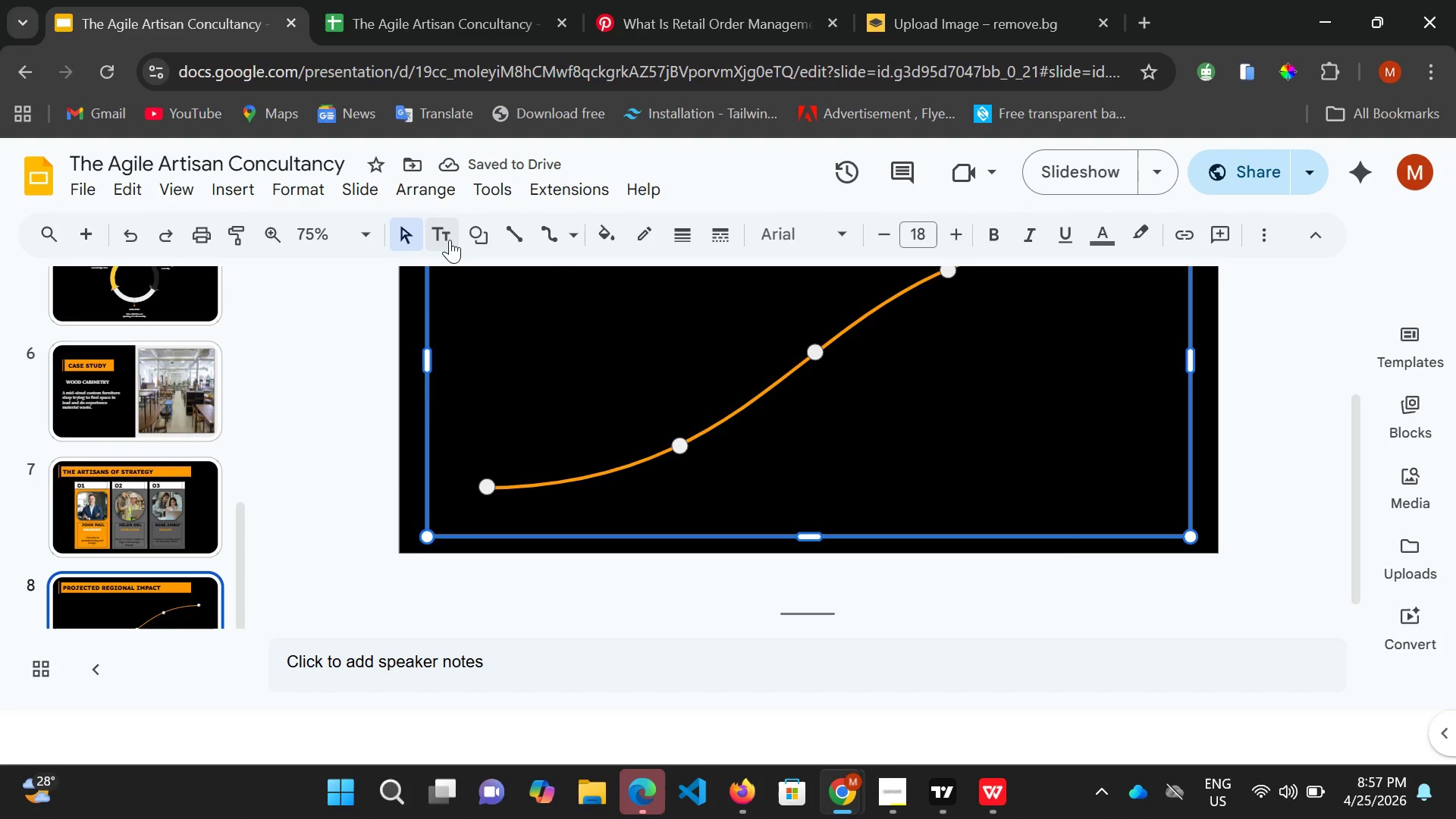 
left_click([613, 498])
 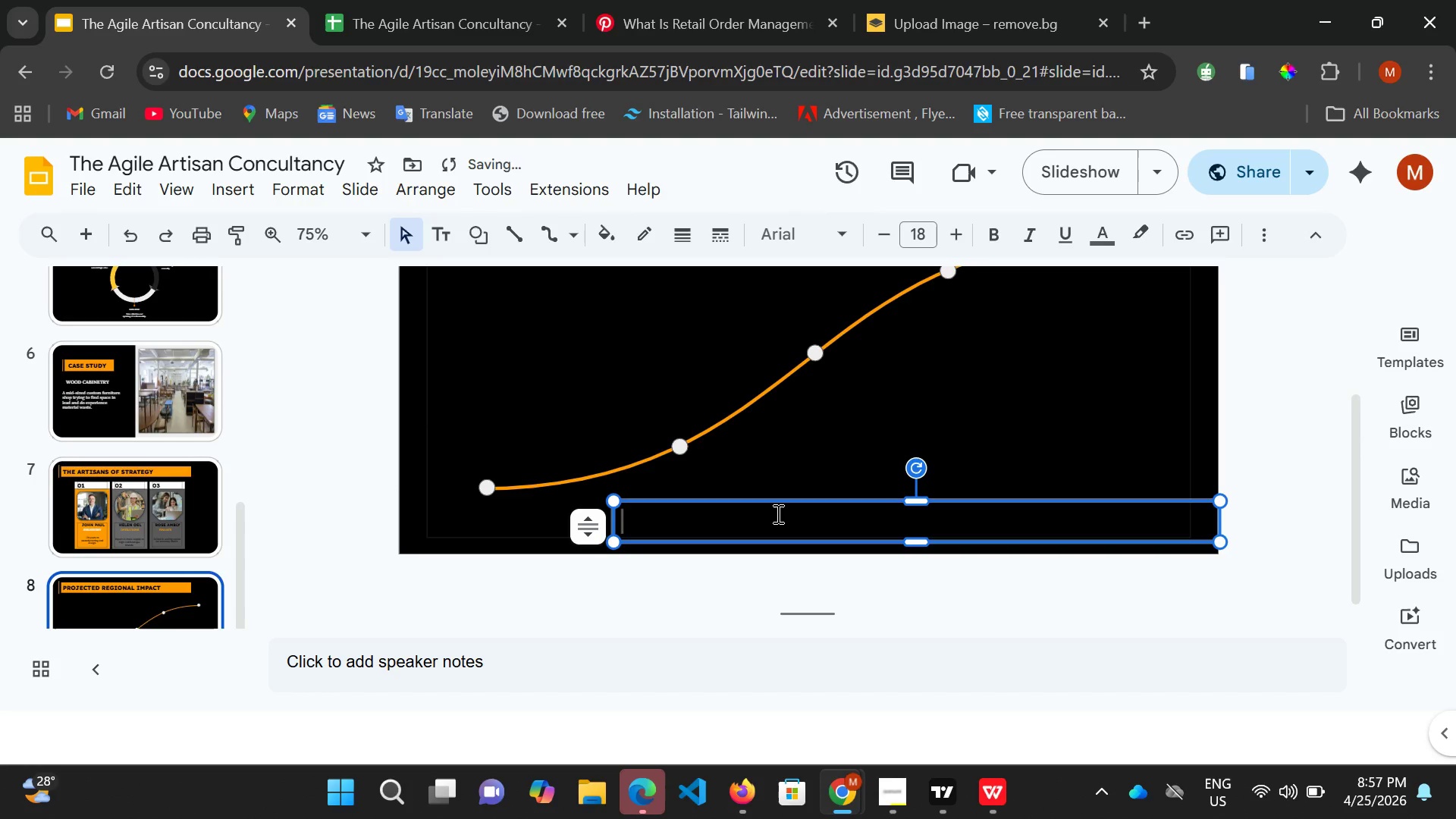 
type(YES)
key(Backspace)
type(ARD[Home])
key(Backspace)
 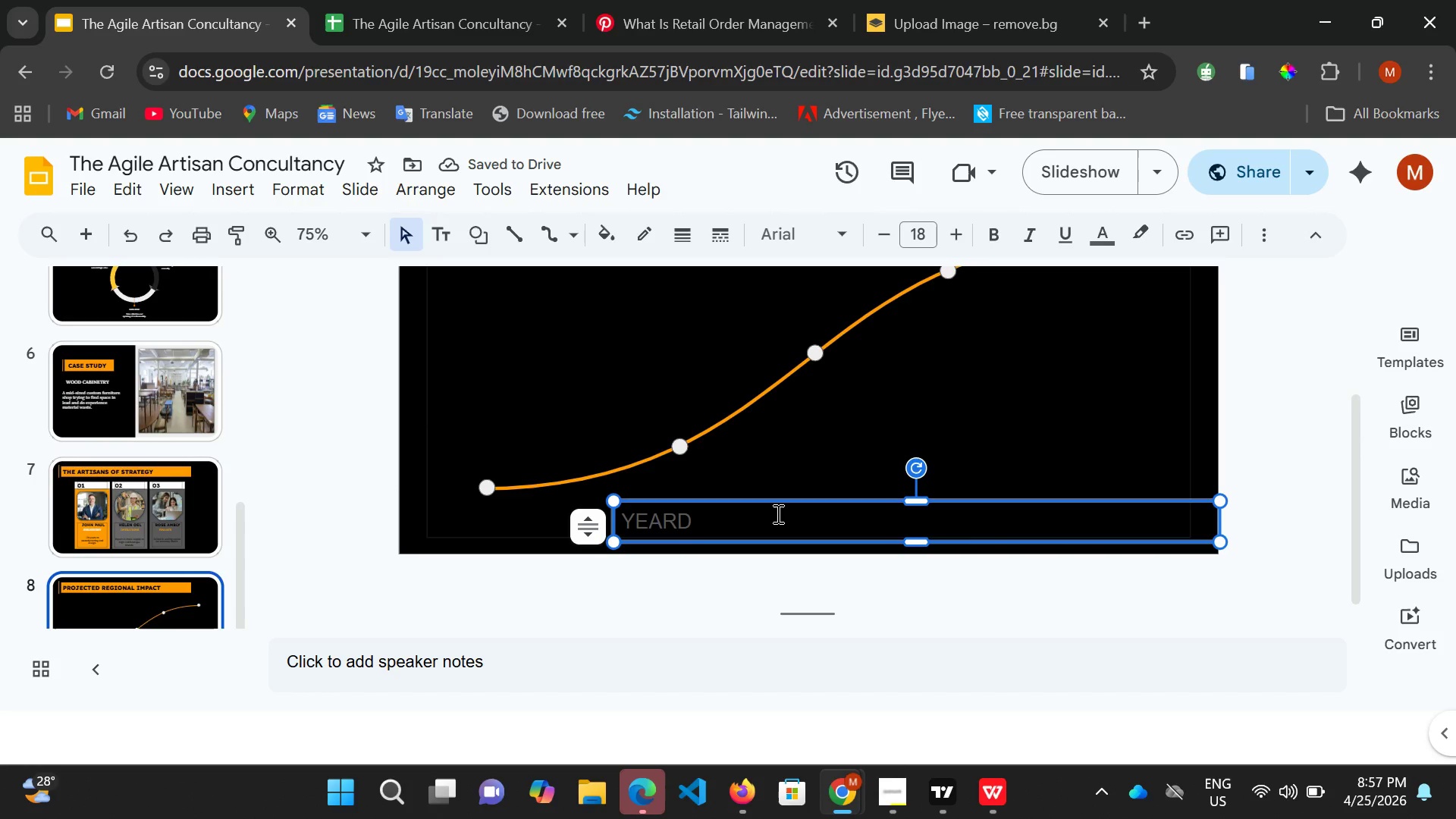 
key(ArrowRight)
 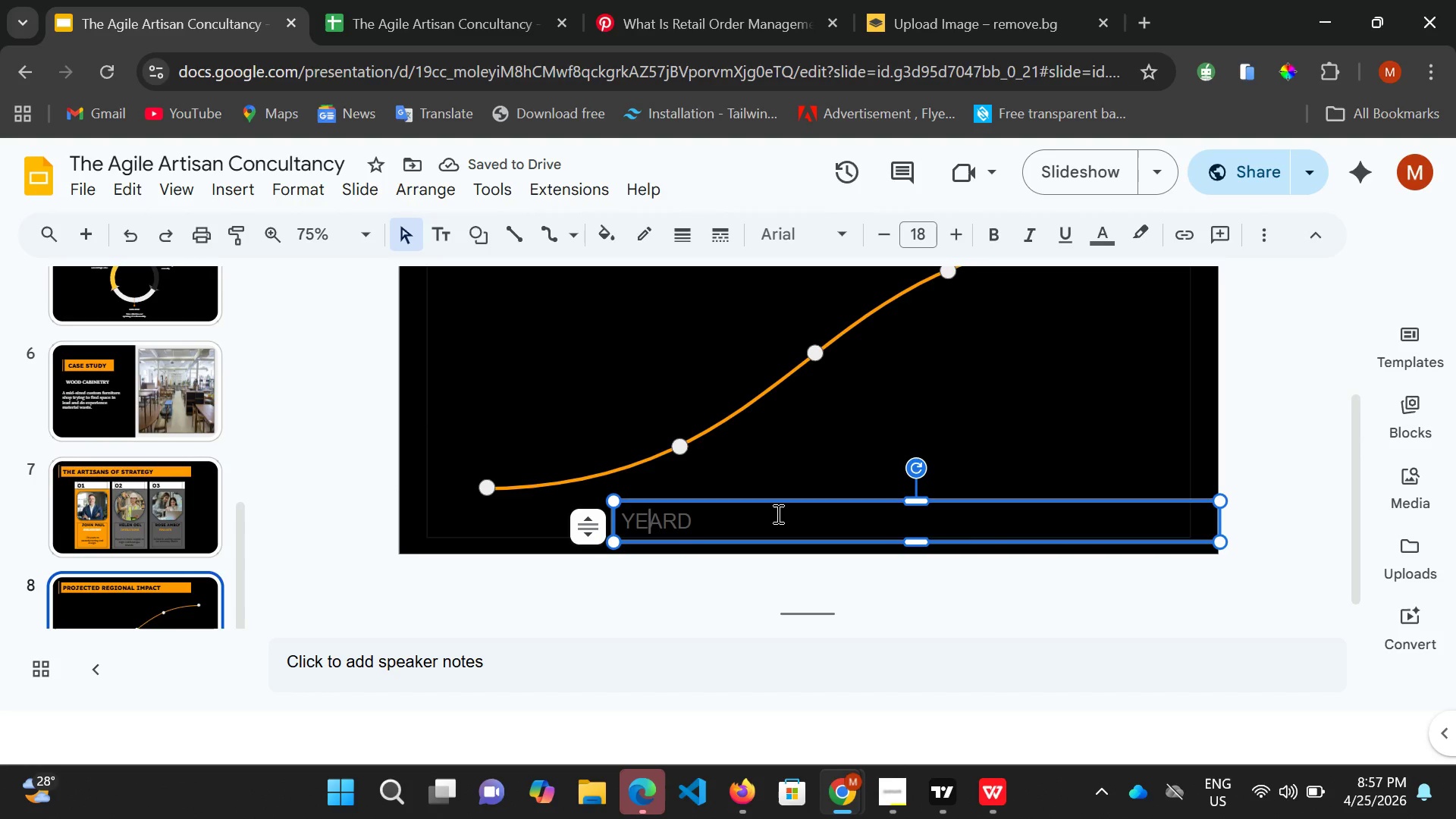 
key(ArrowRight)
 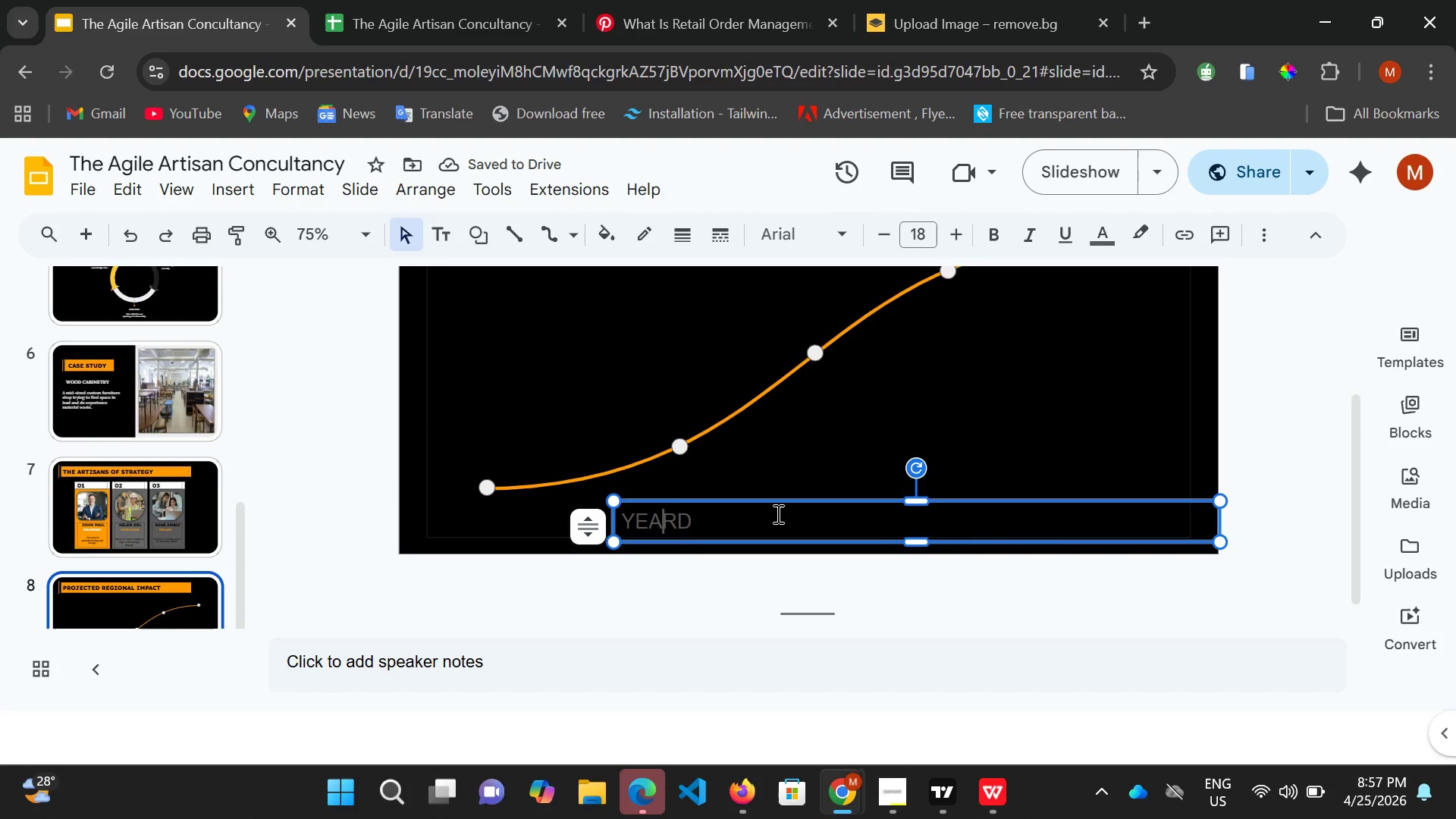 
key(ArrowRight)
 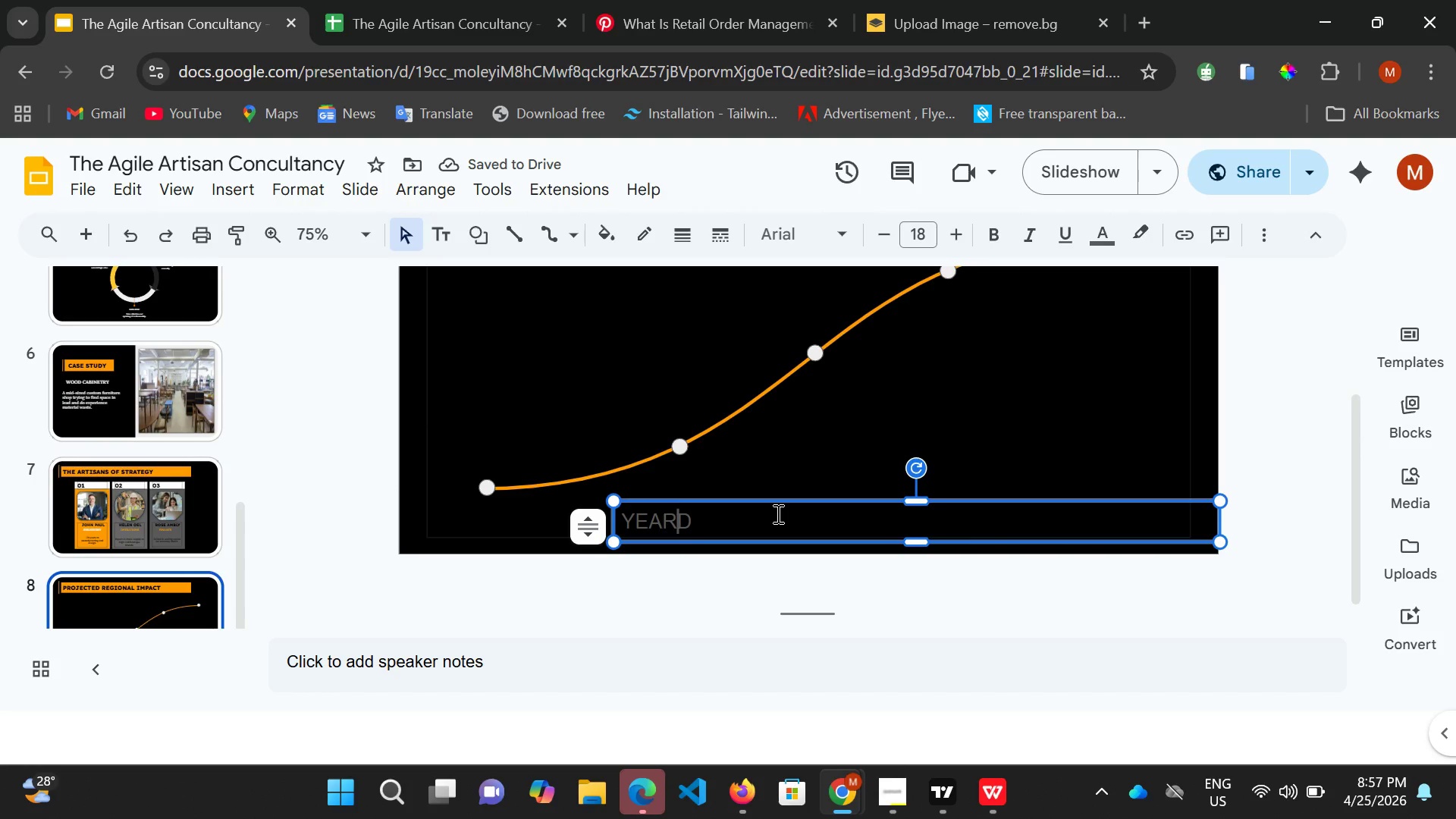 
key(ArrowRight)
 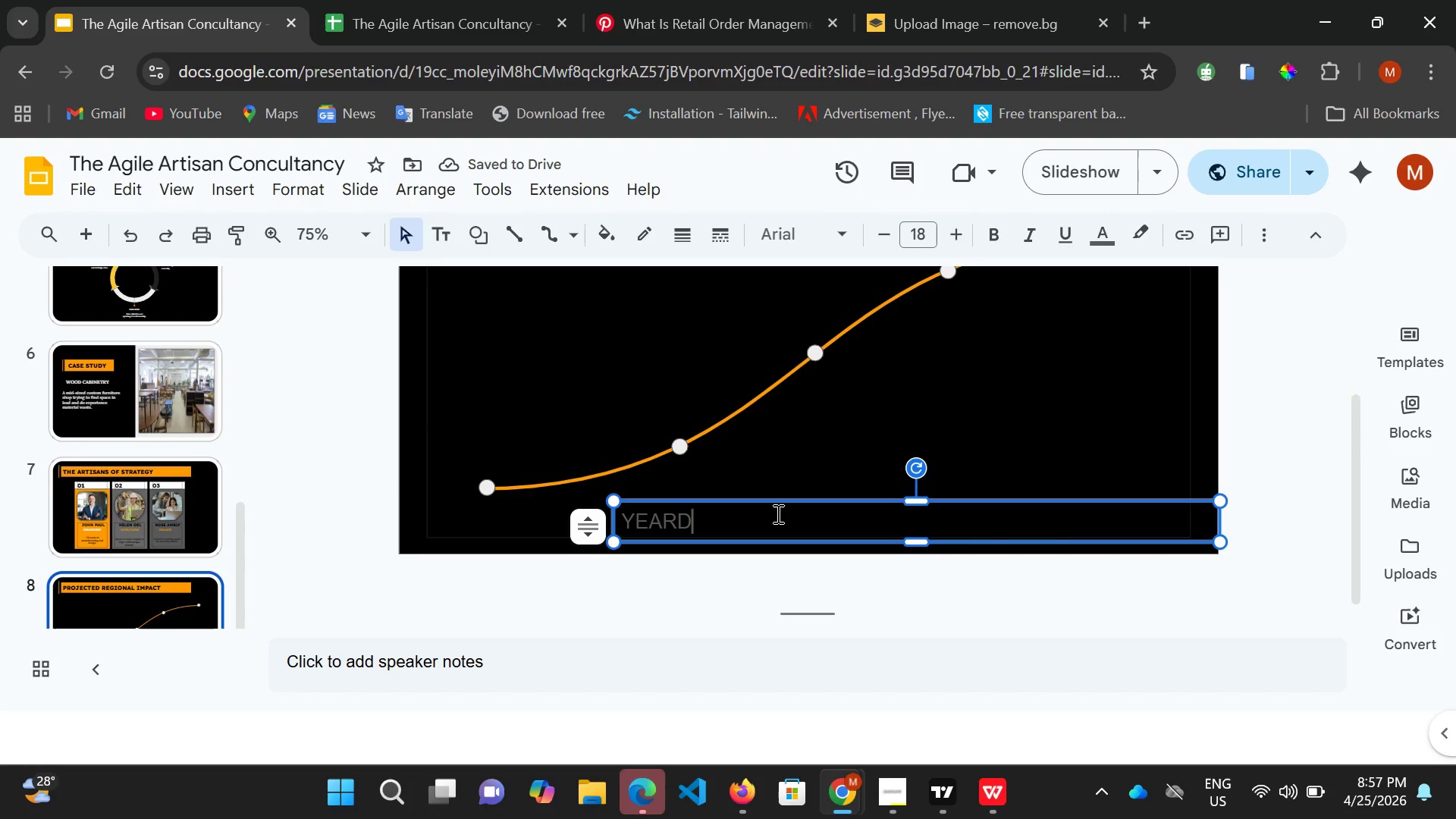 
key(ArrowRight)
 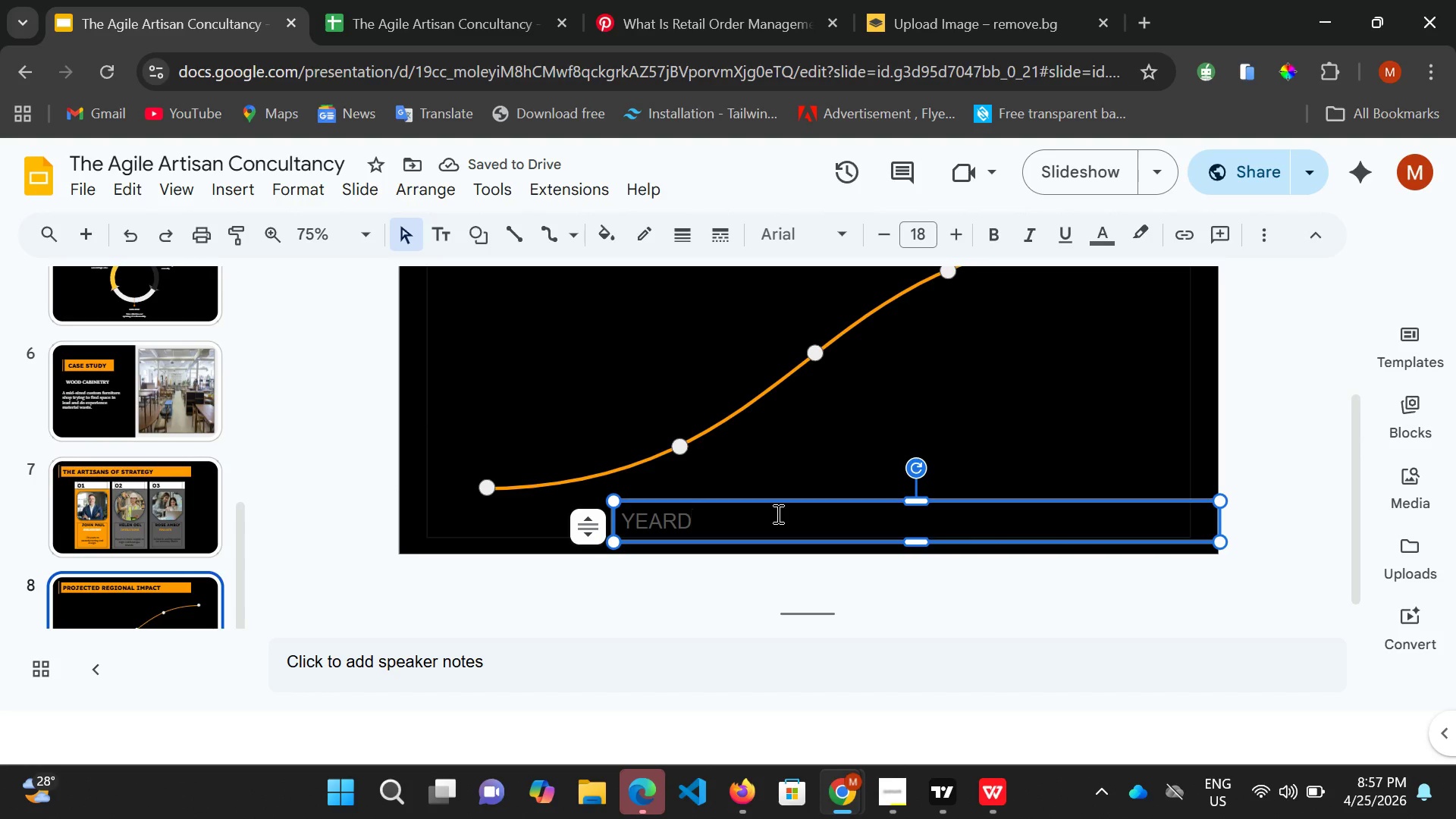 
key(Backspace)
 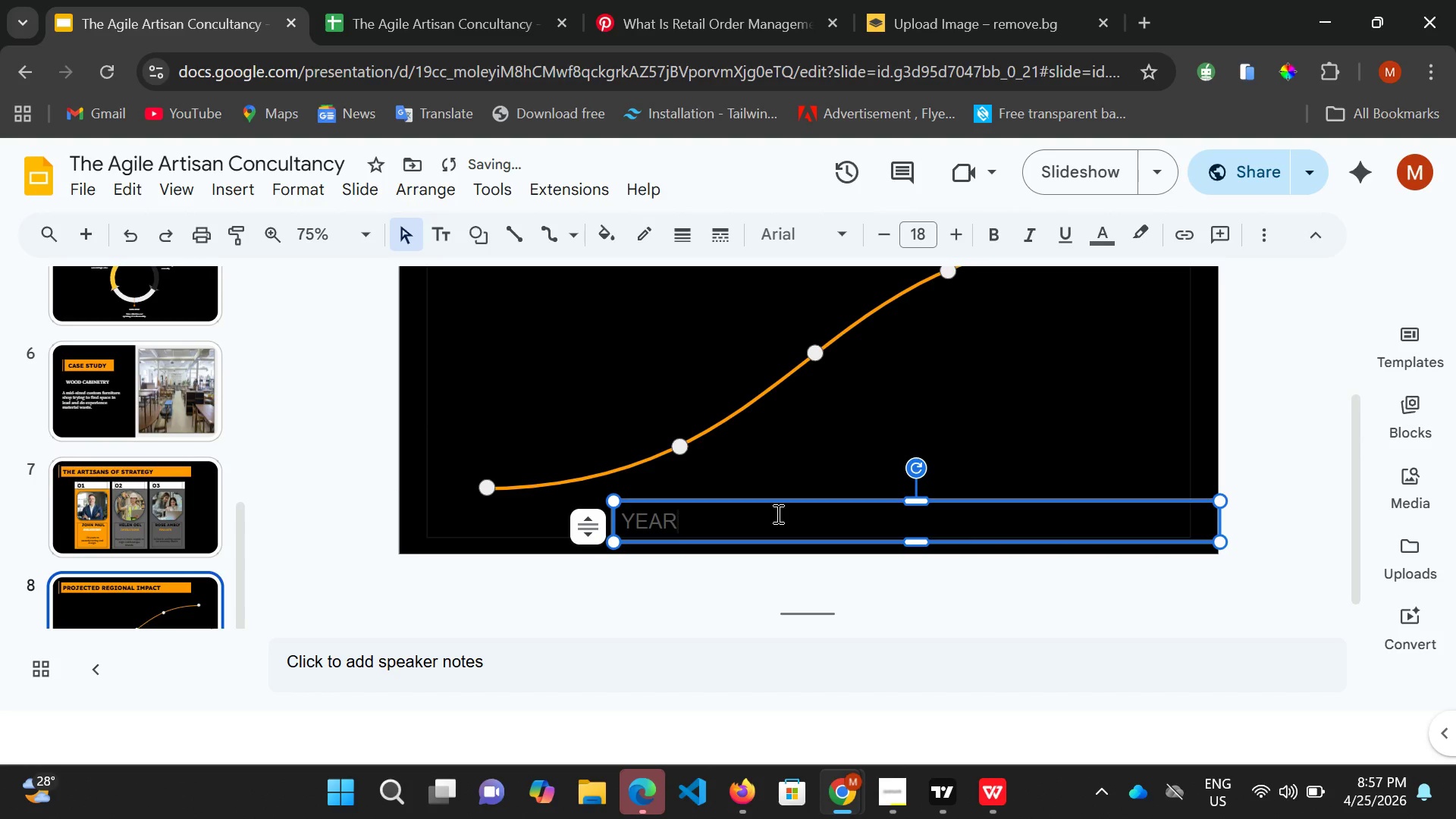 
key(1)
 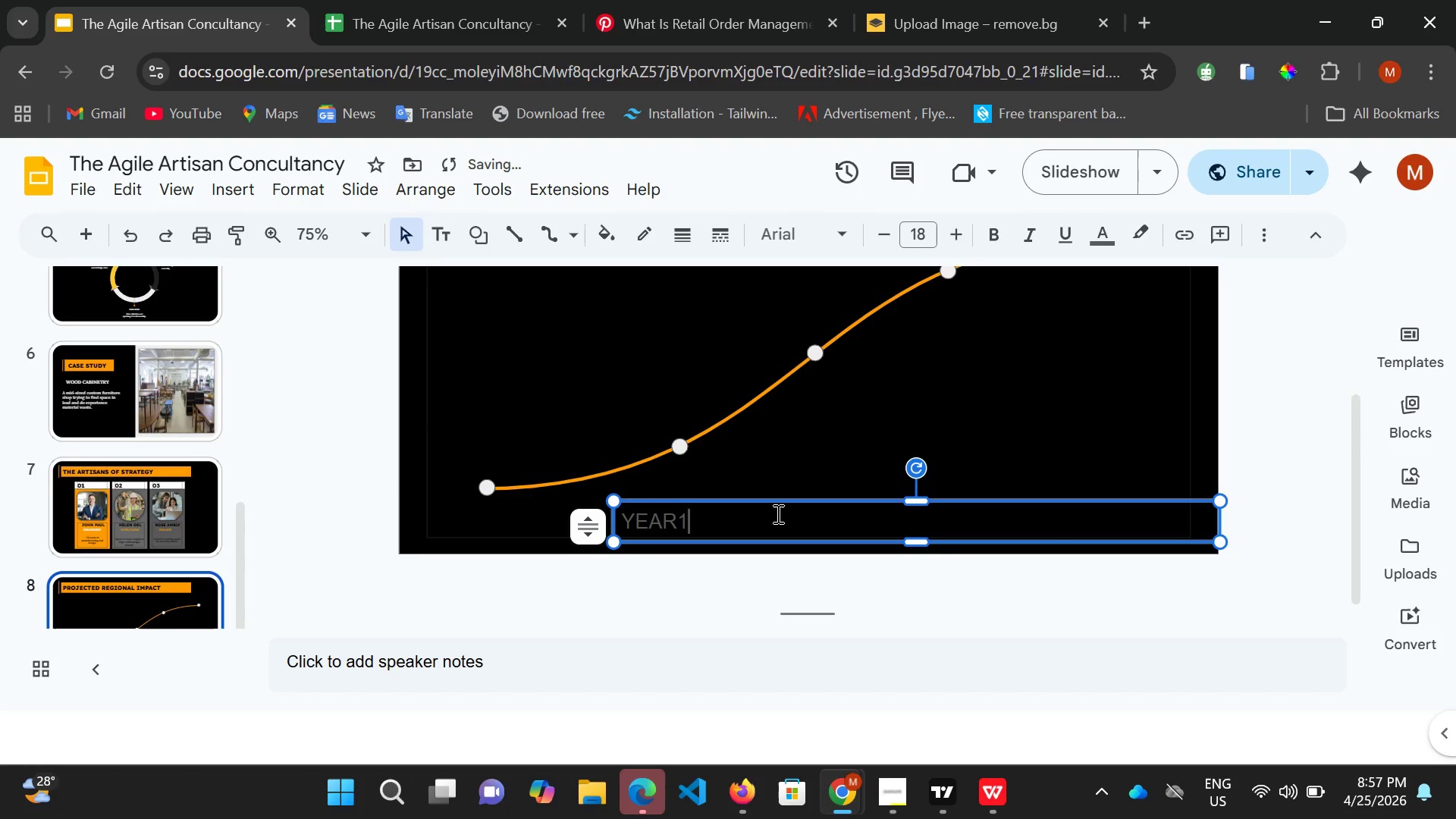 
key(Backspace)
 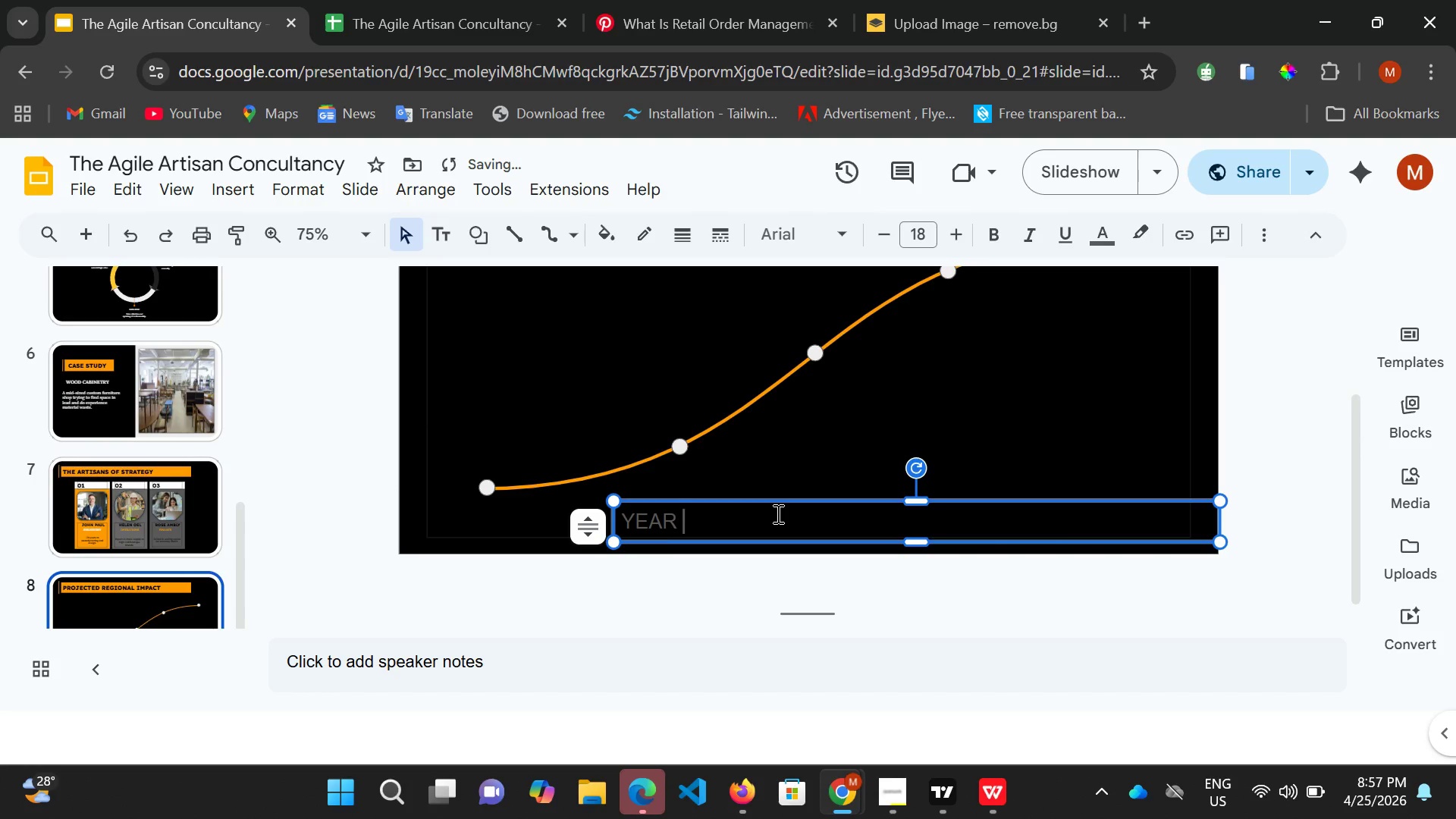 
key(Space)
 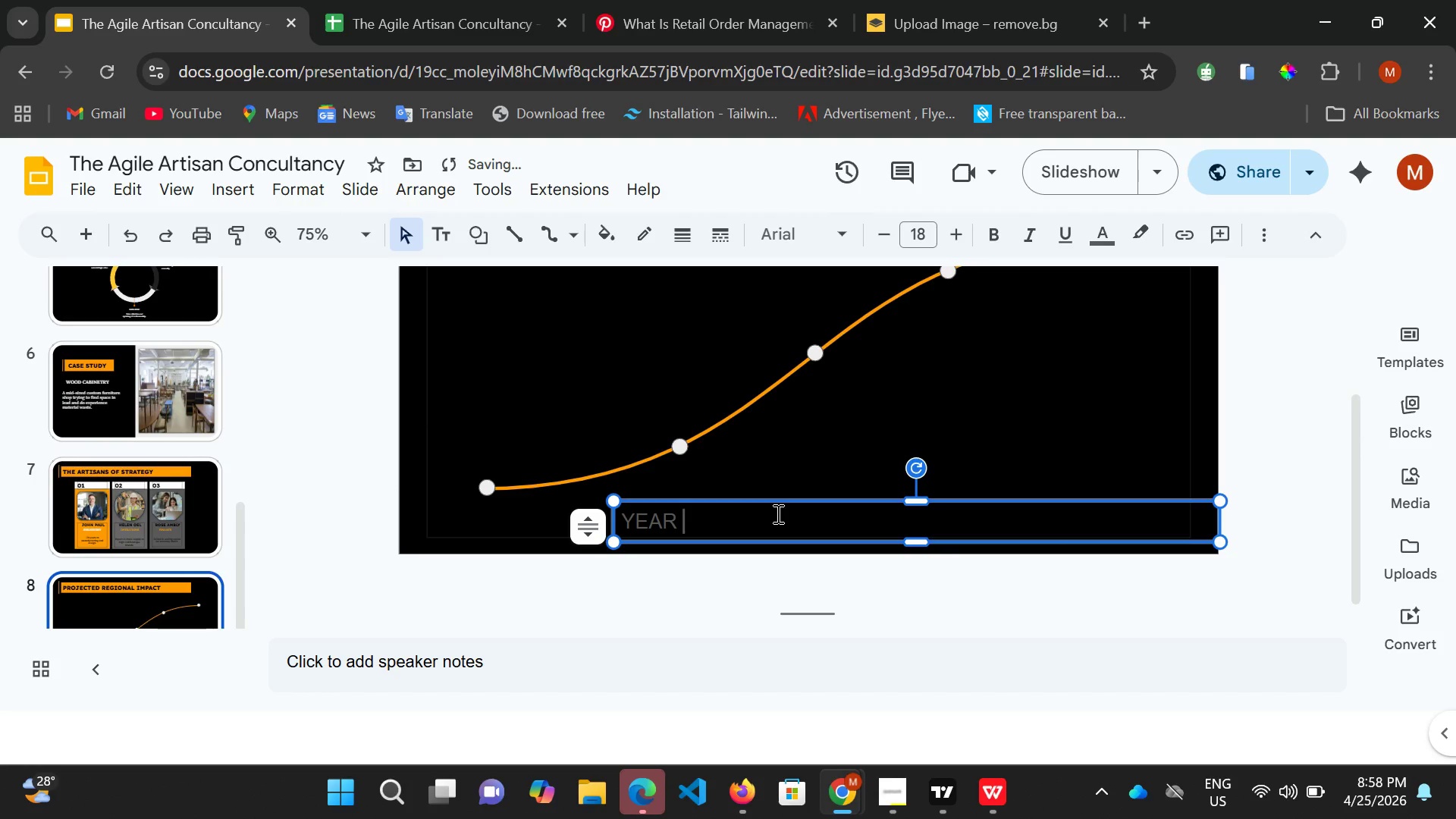 
key(1)
 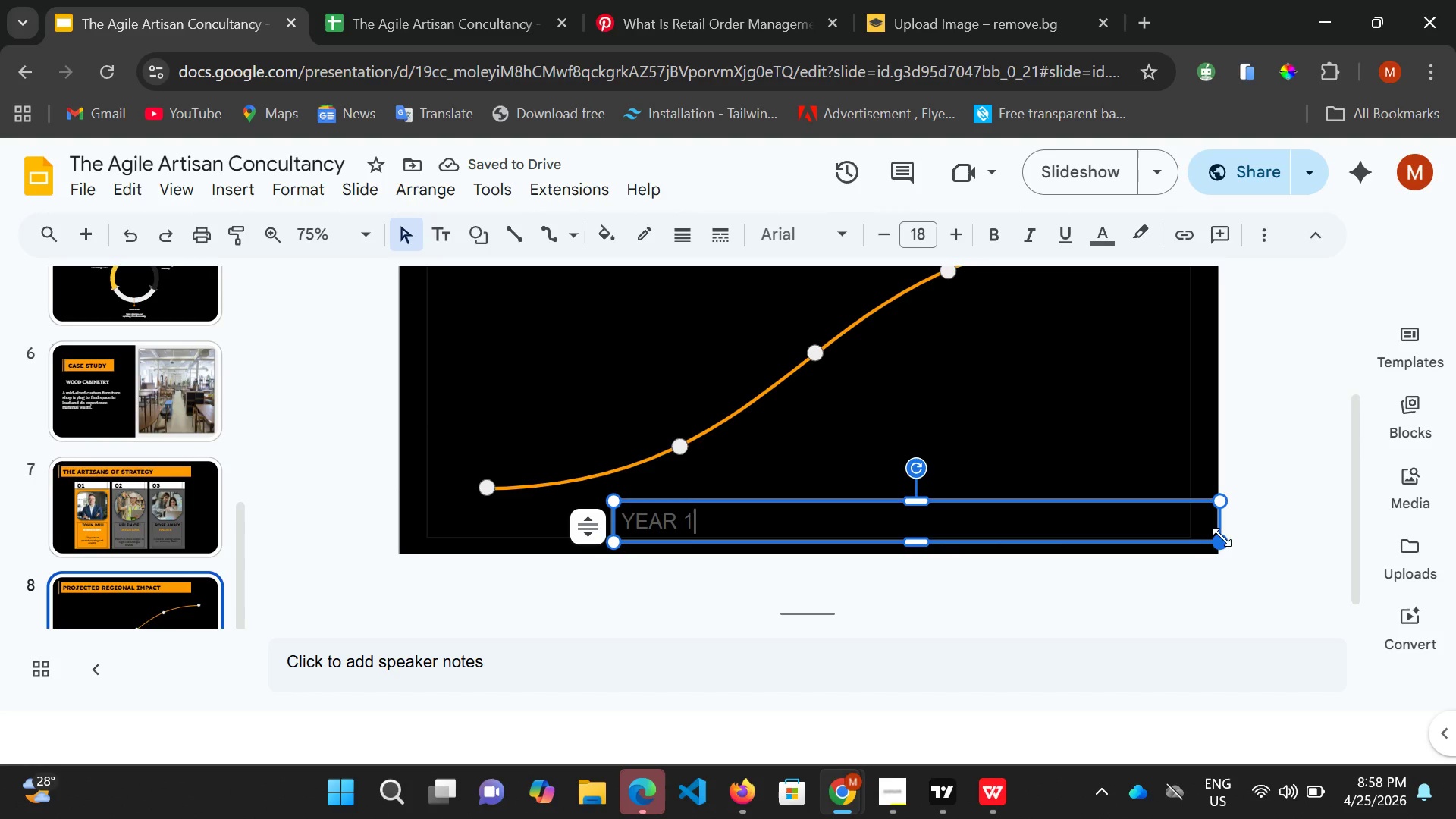 
left_click_drag(start_coordinate=[1220, 526], to_coordinate=[712, 554])
 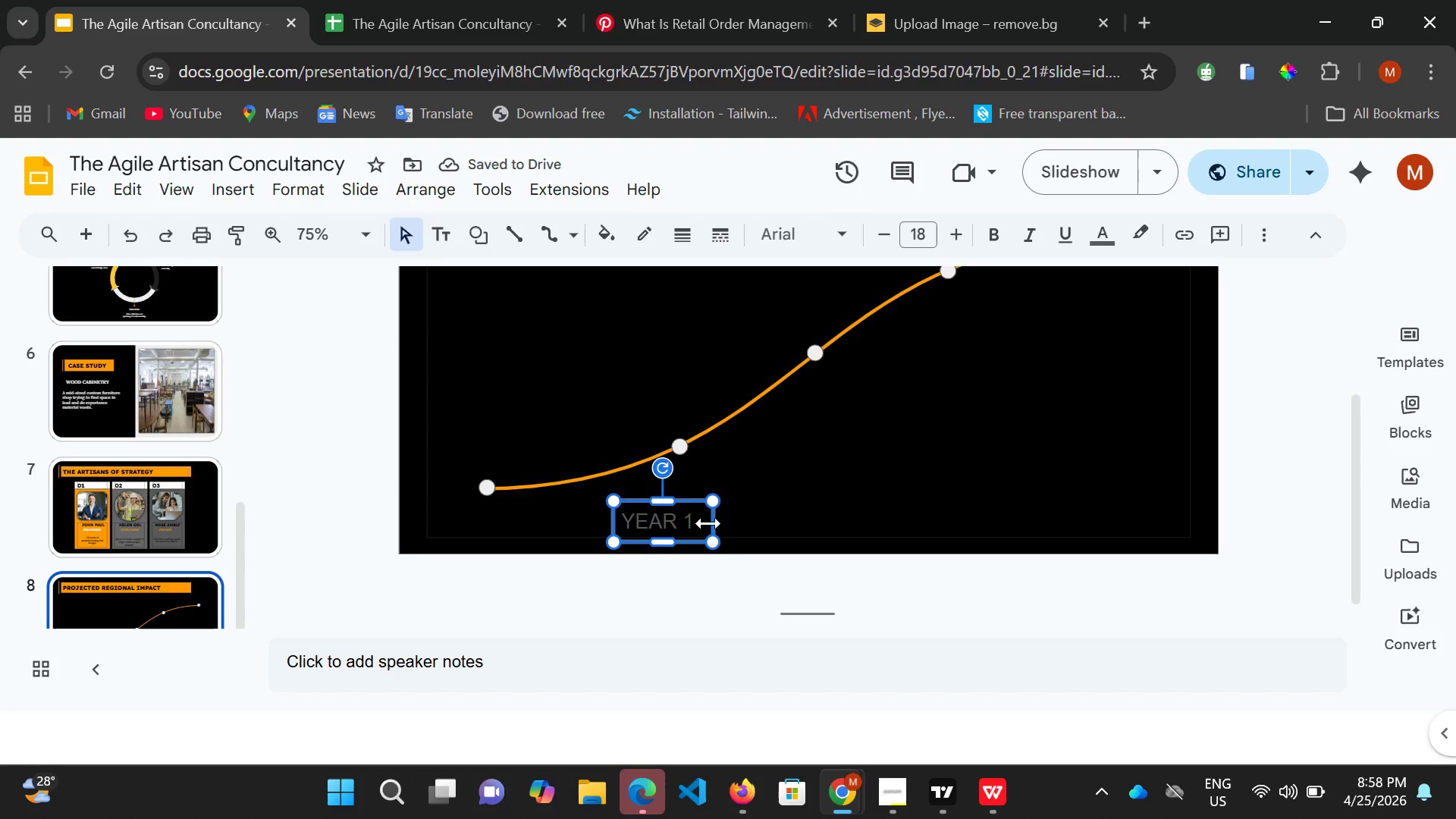 
key(Control+A)
 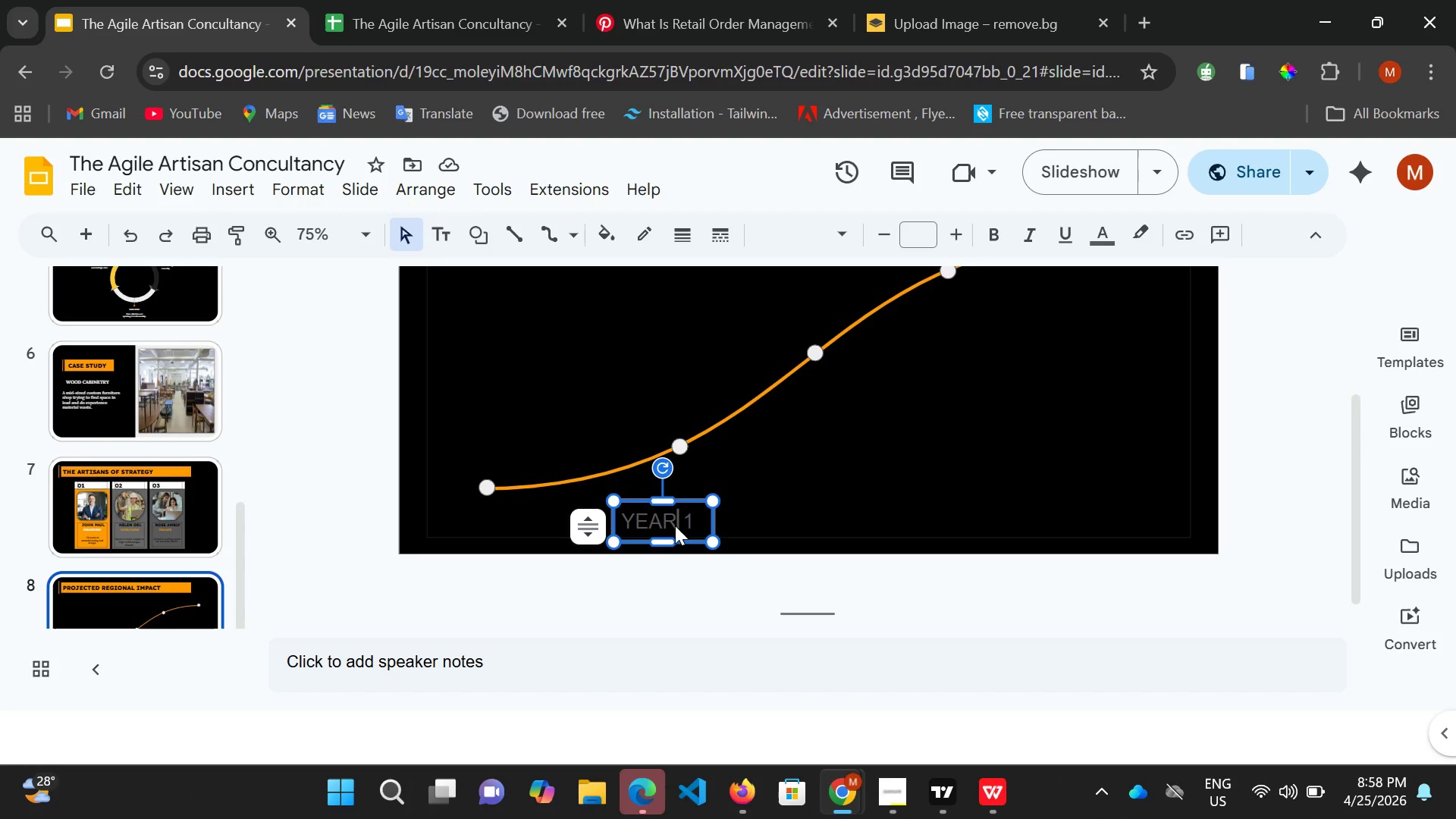 
double_click([677, 523])
 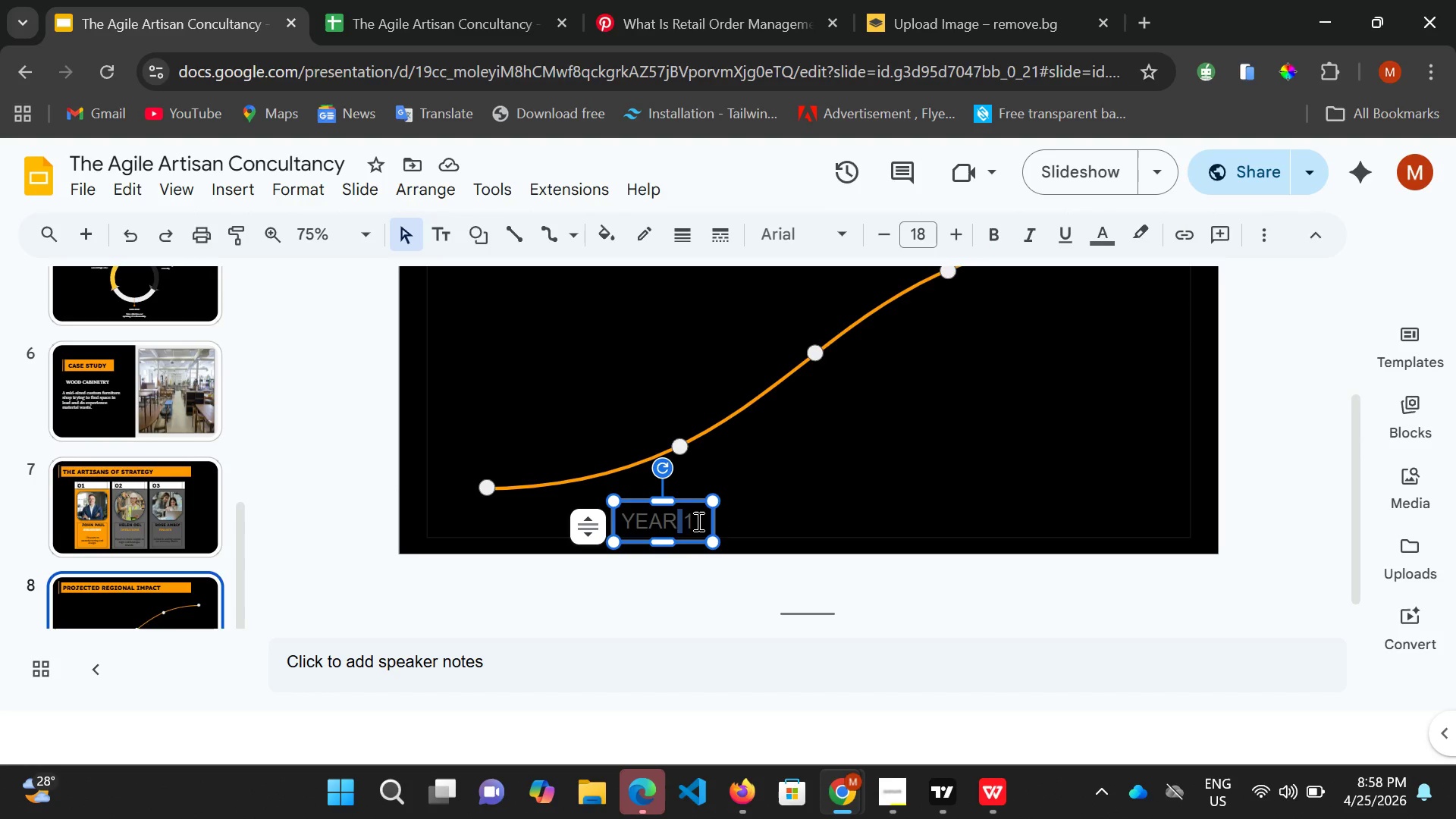 
left_click([697, 521])
 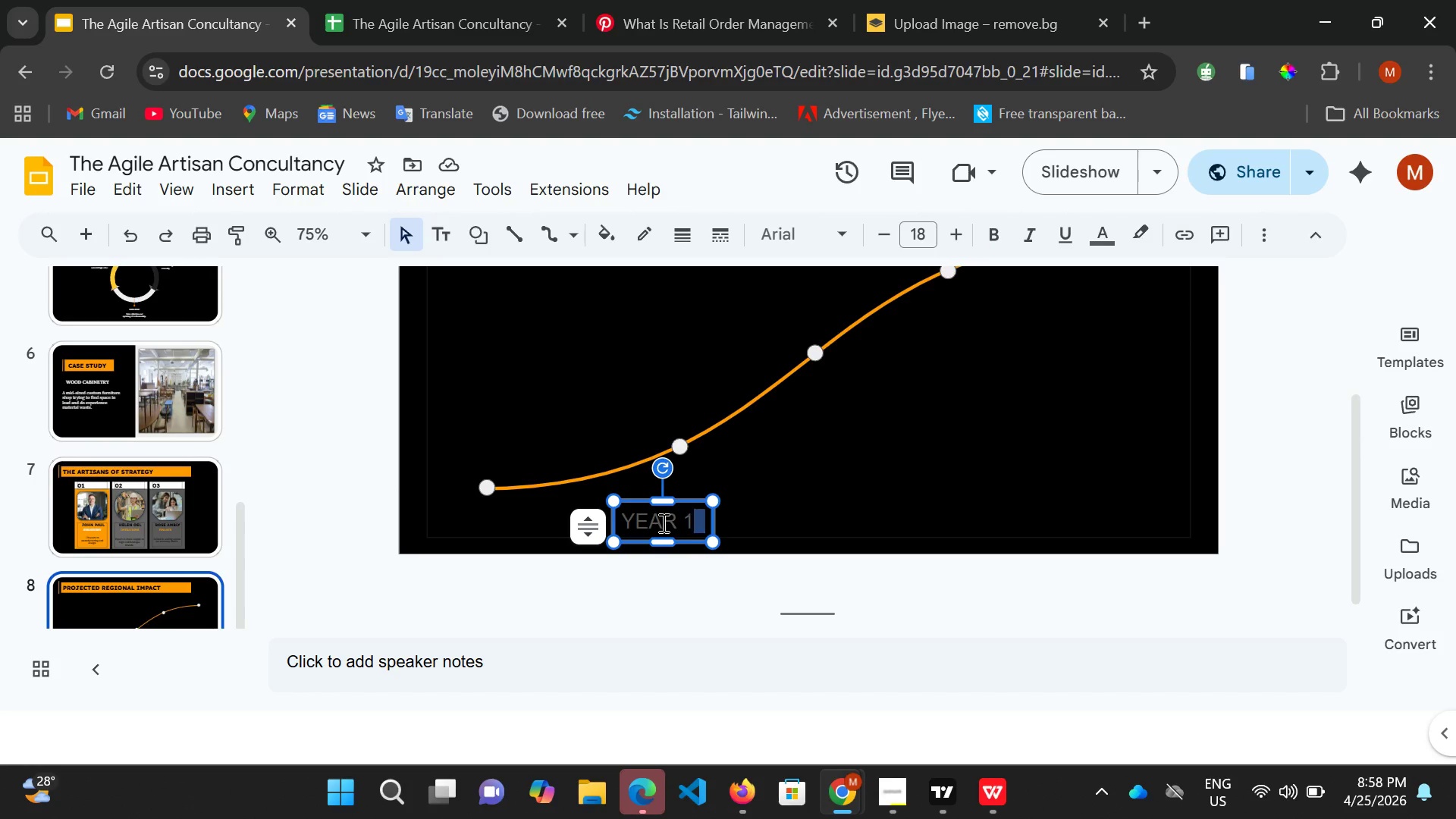 
left_click_drag(start_coordinate=[697, 521], to_coordinate=[626, 526])
 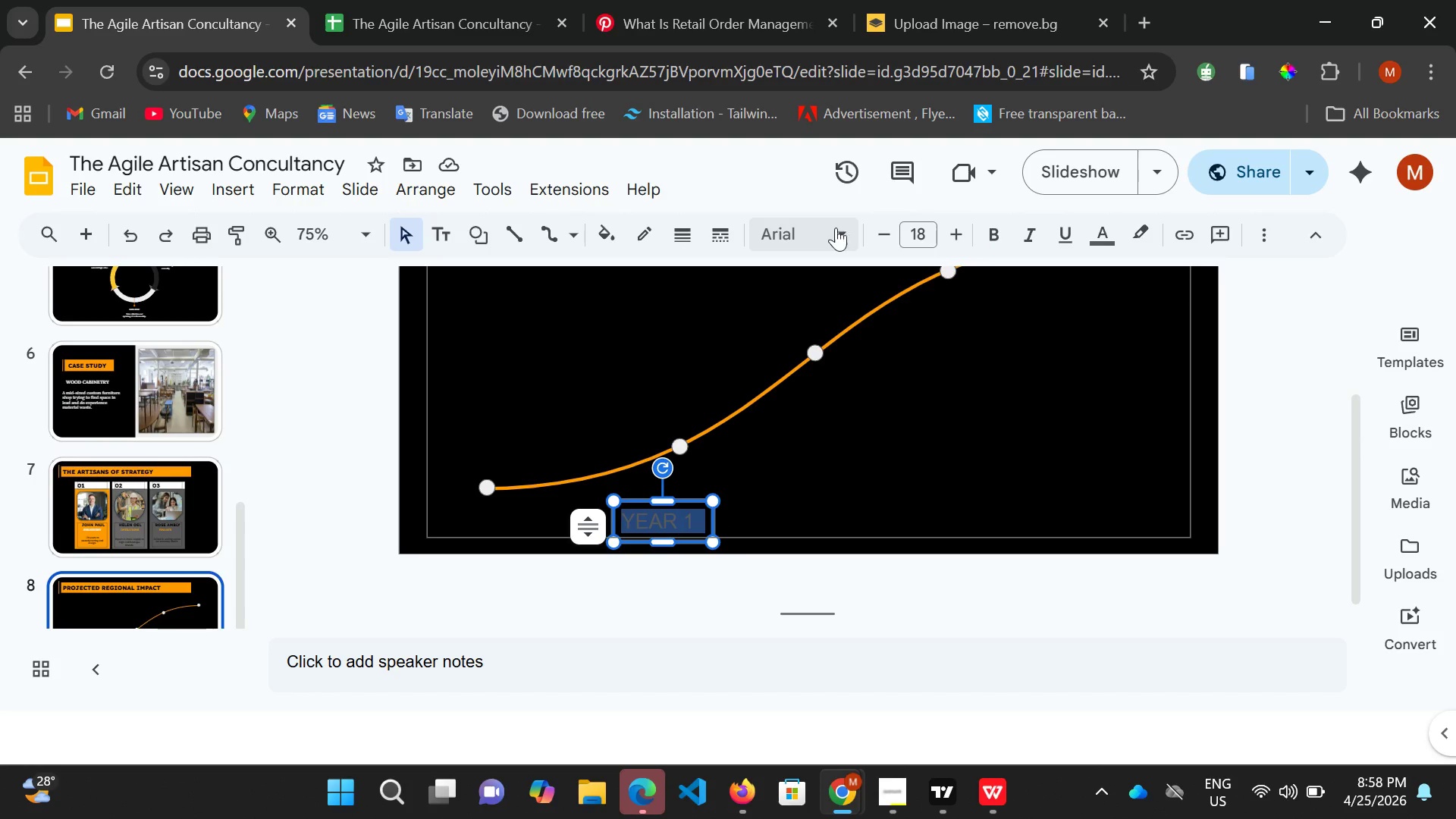 
left_click([836, 231])
 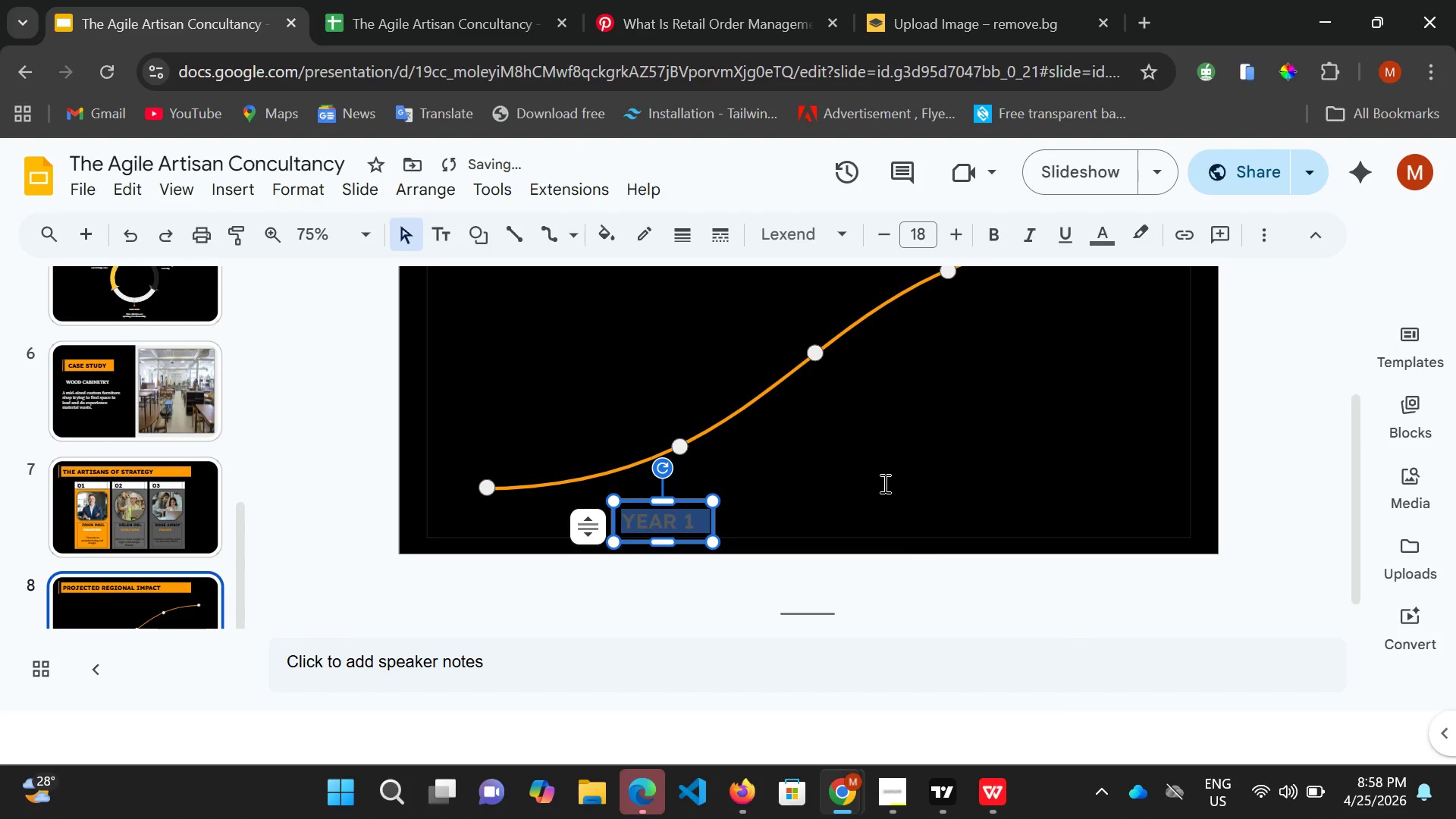 
wait(5.52)
 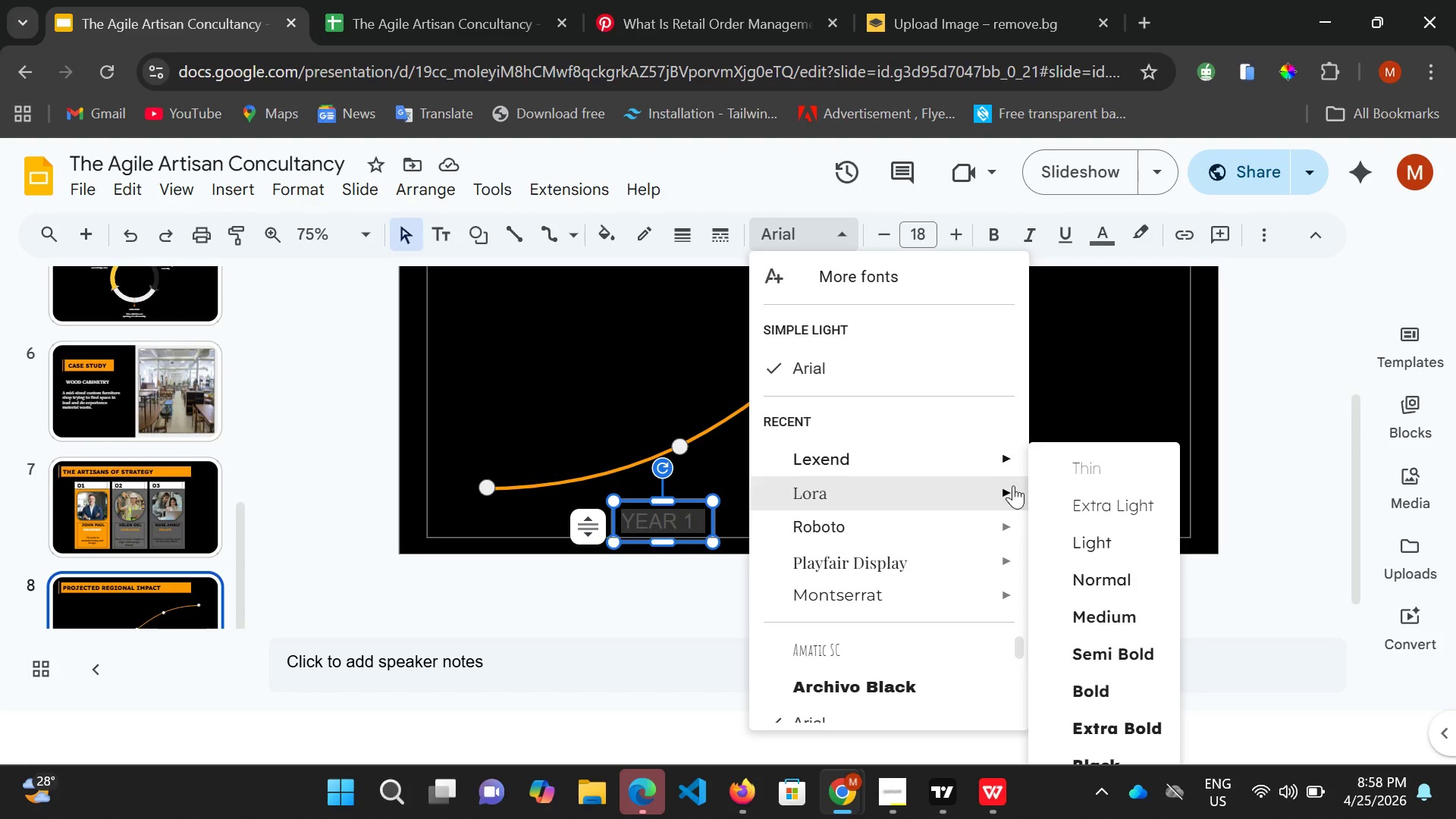 
left_click([1107, 236])
 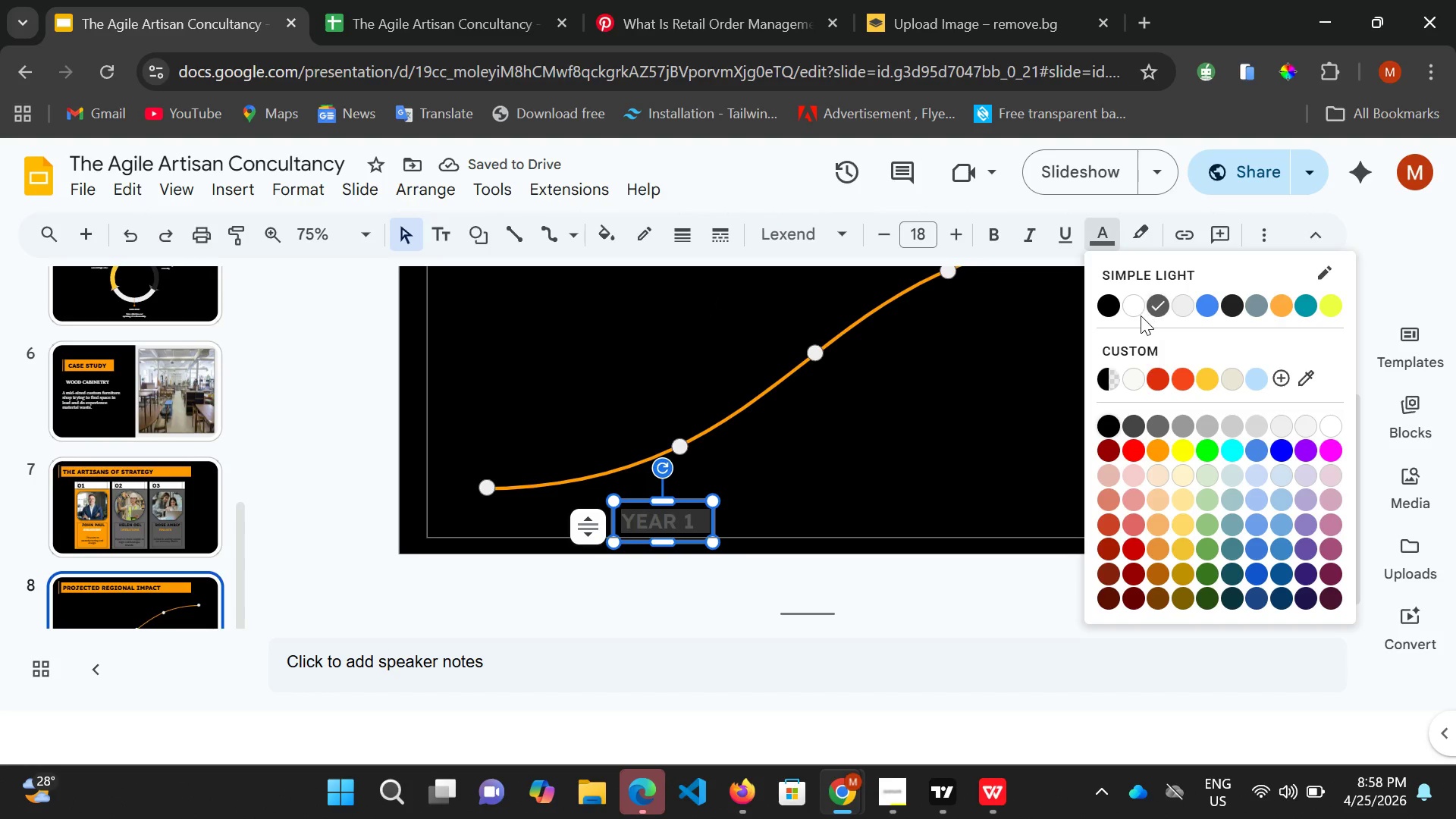 
left_click([1139, 312])
 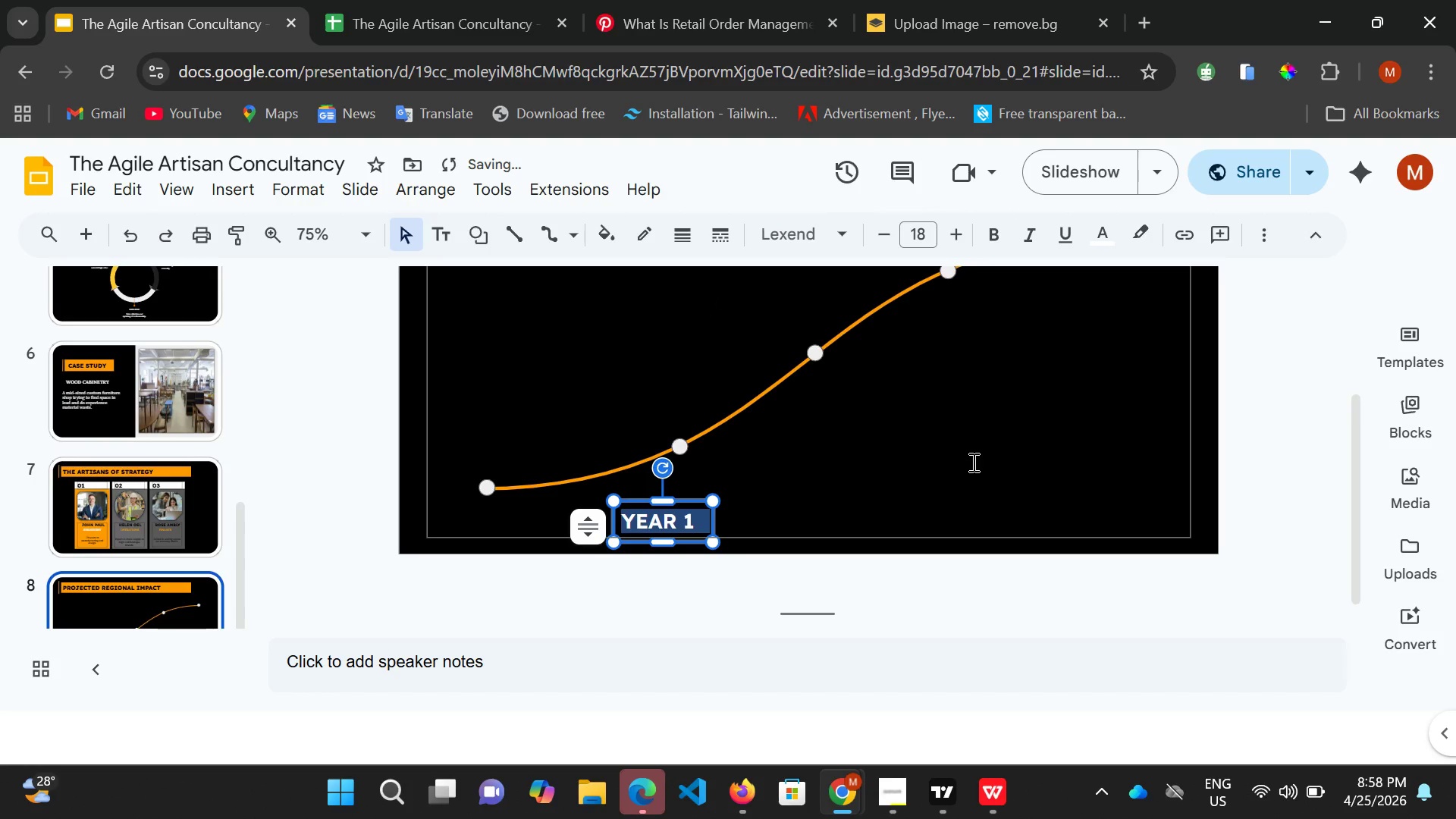 
scroll: coordinate [972, 462], scroll_direction: down, amount: 1.0
 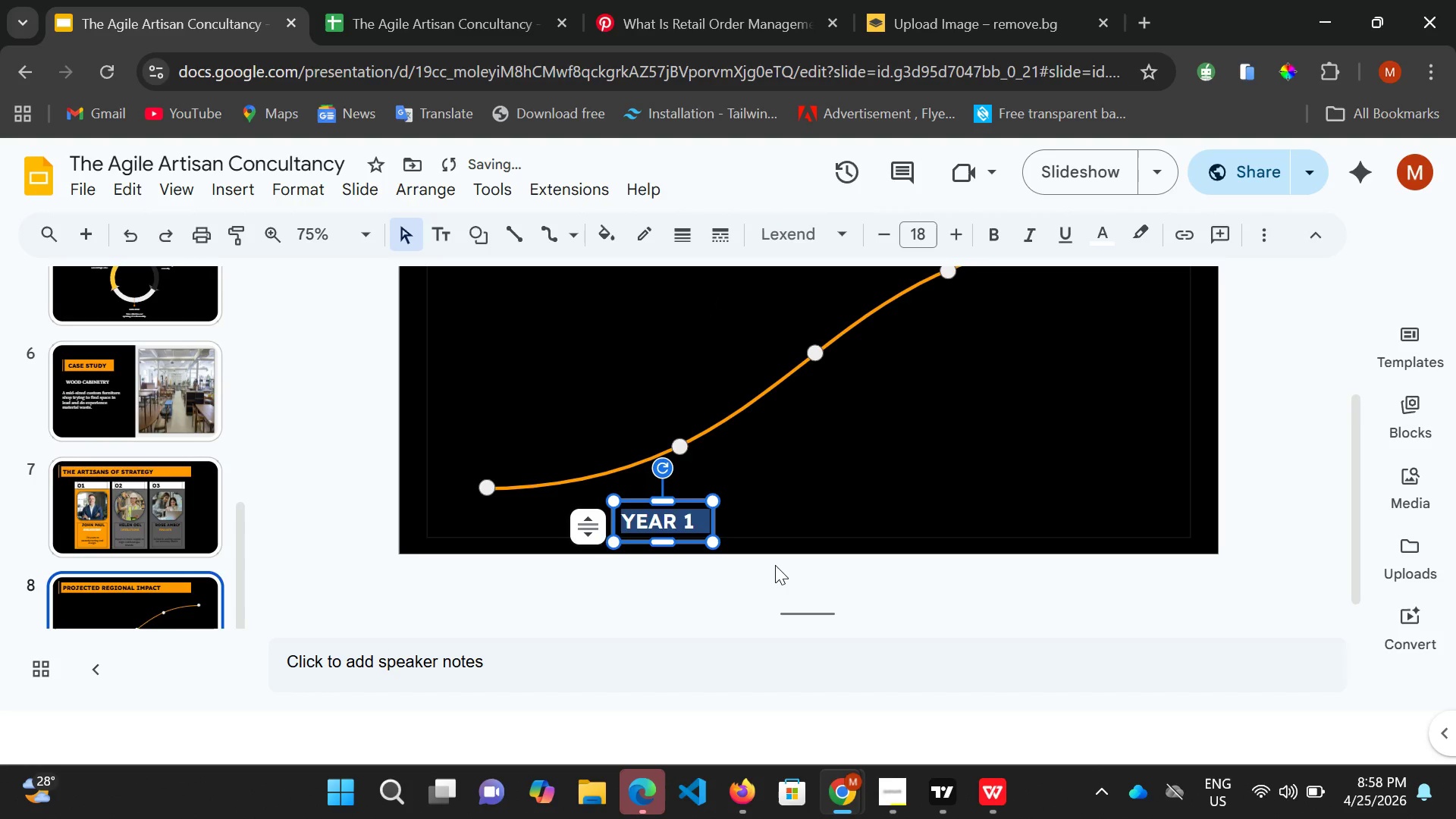 
left_click([775, 565])
 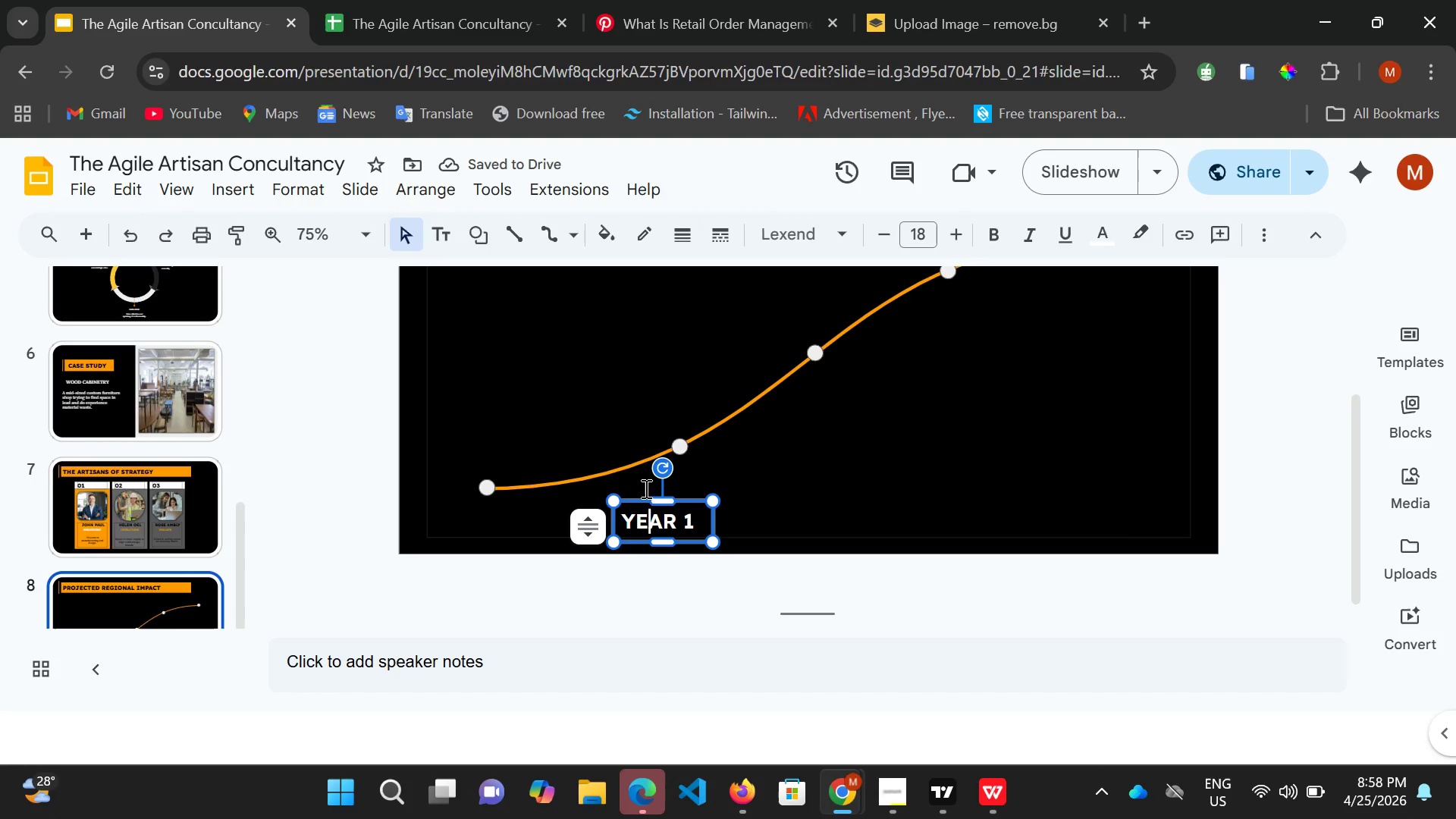 
left_click([667, 496])
 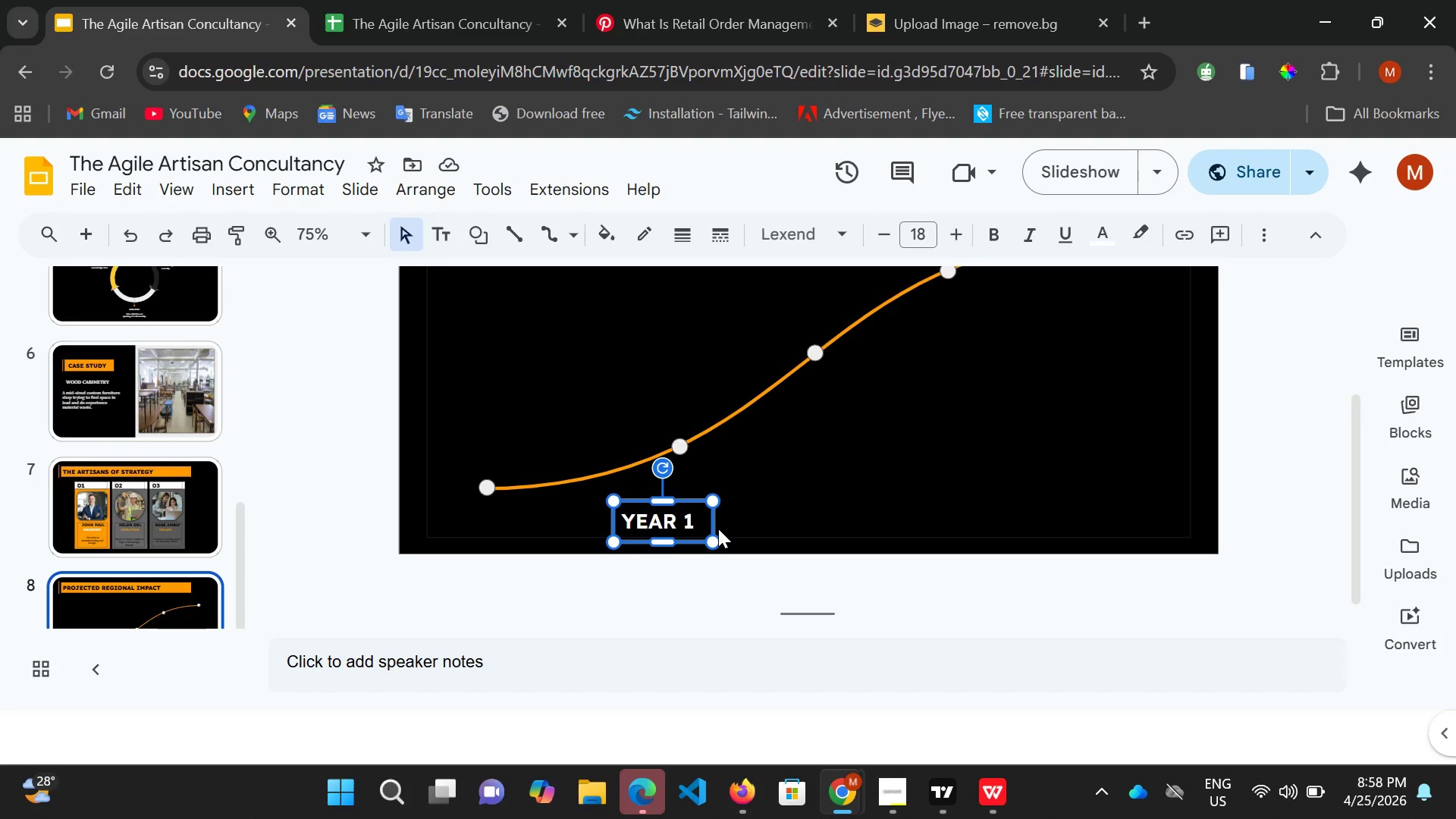 
hold_key(key=ArrowLeft, duration=1.51)
 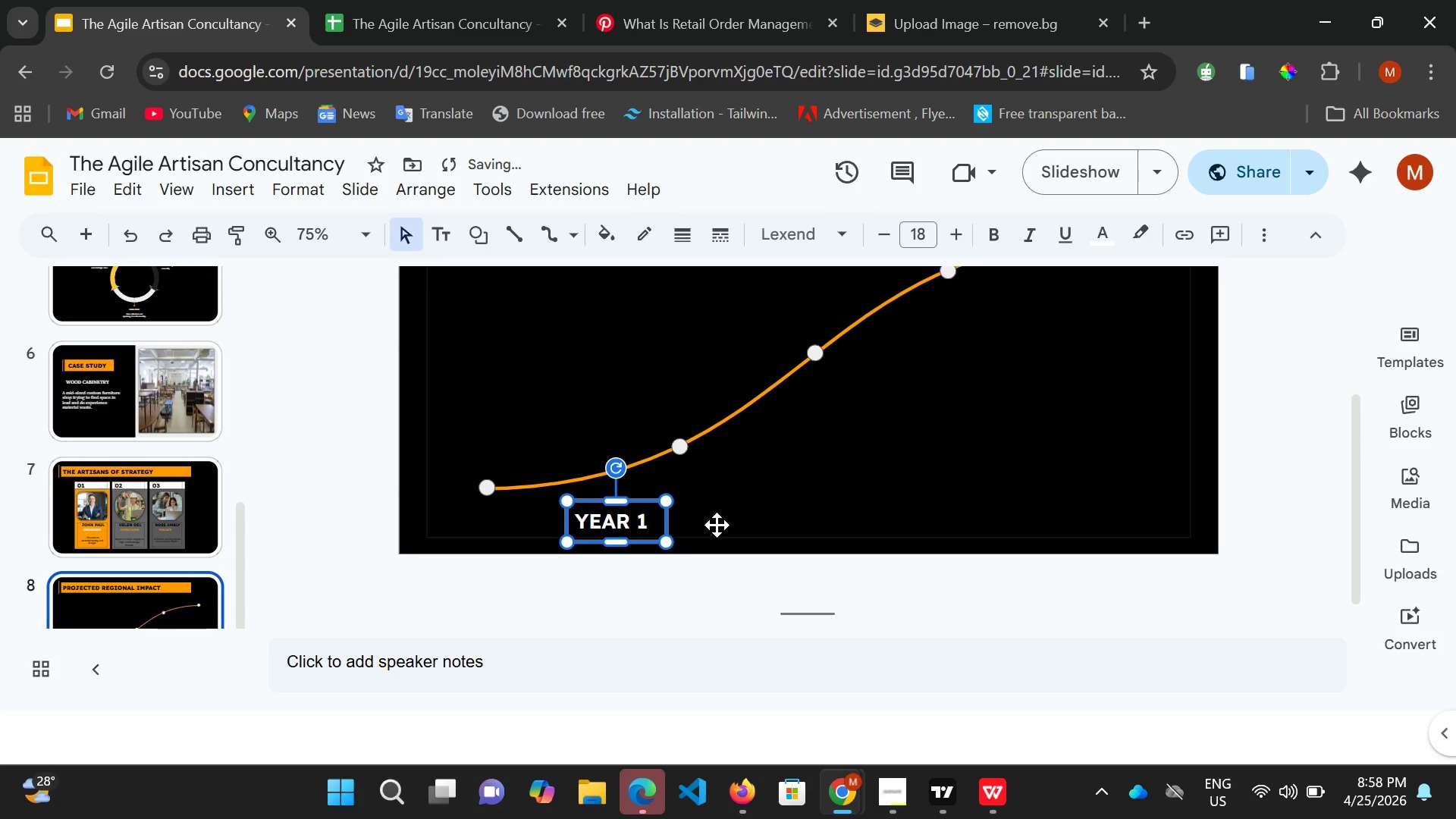 
hold_key(key=ArrowLeft, duration=1.5)
 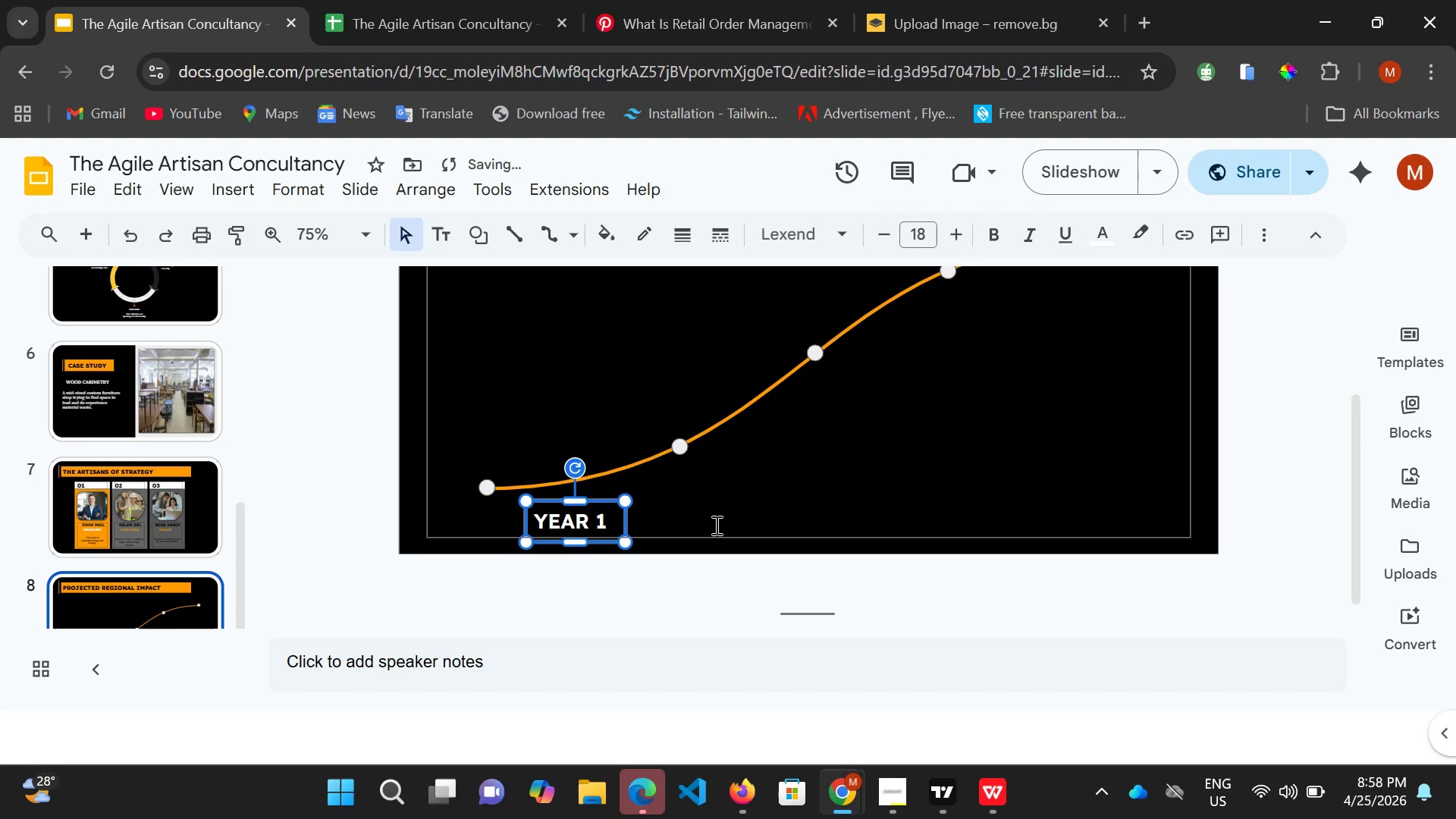 
hold_key(key=ArrowLeft, duration=1.53)
 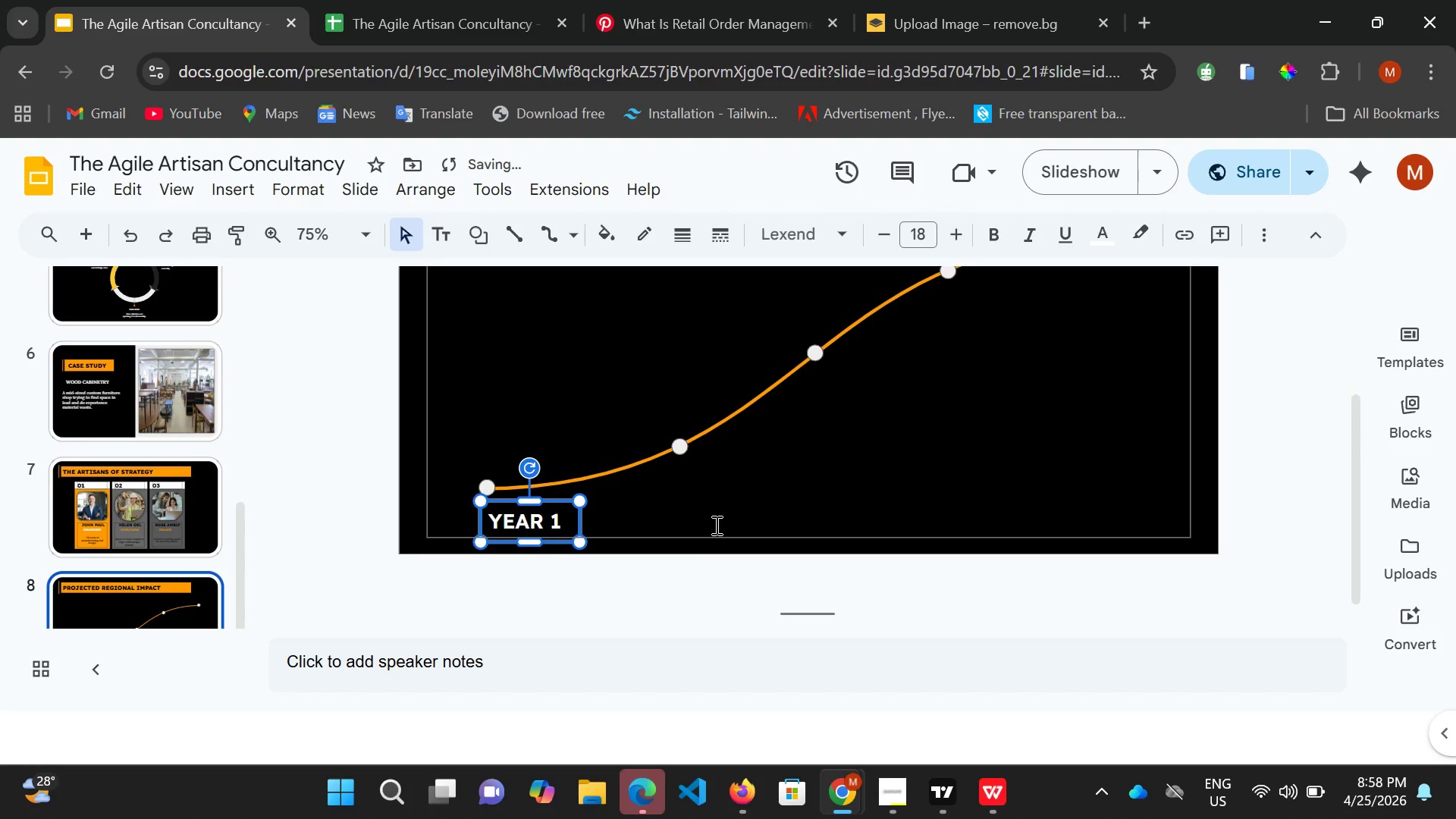 
hold_key(key=ArrowLeft, duration=1.2)
 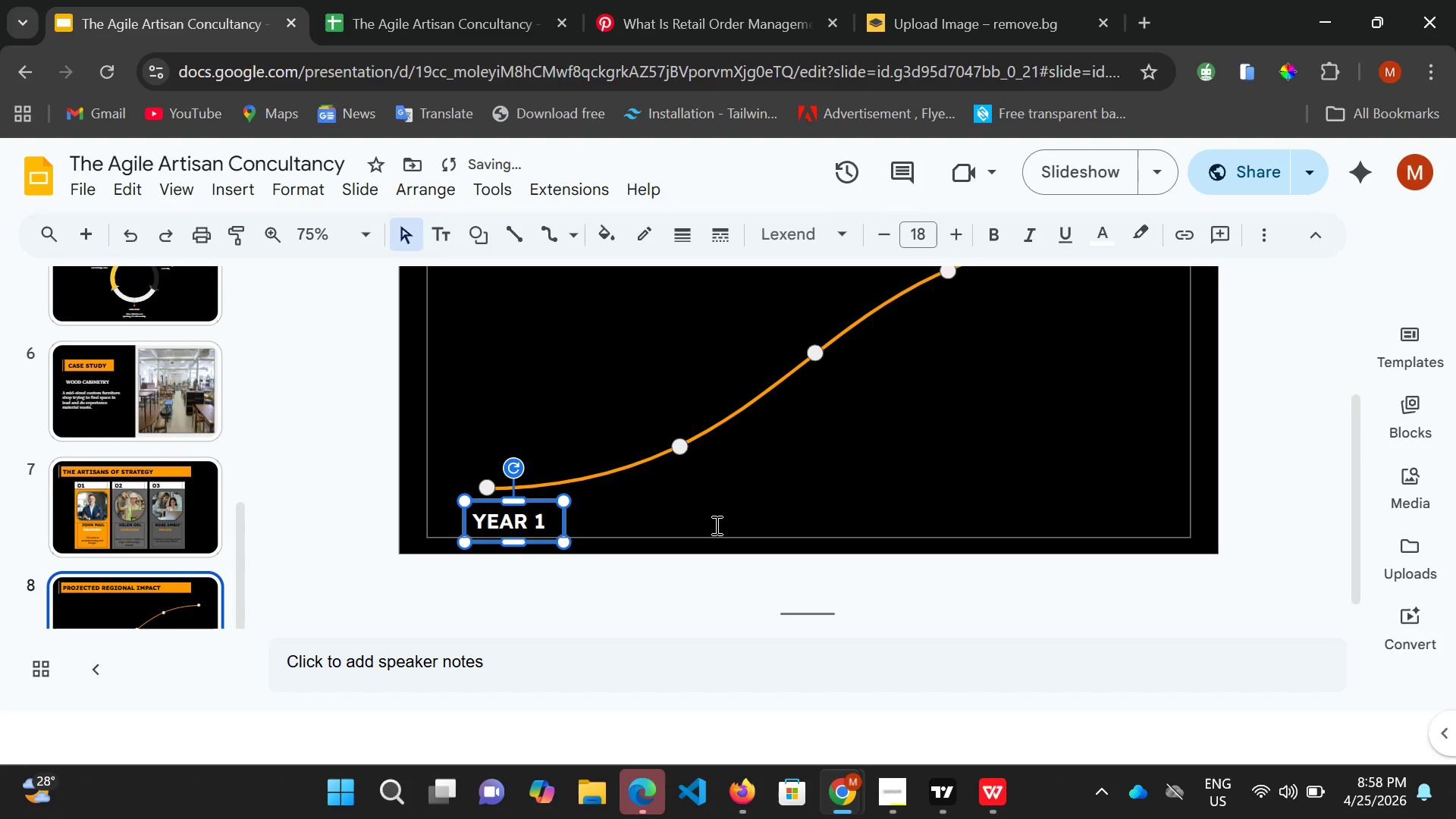 
key(ArrowLeft)
 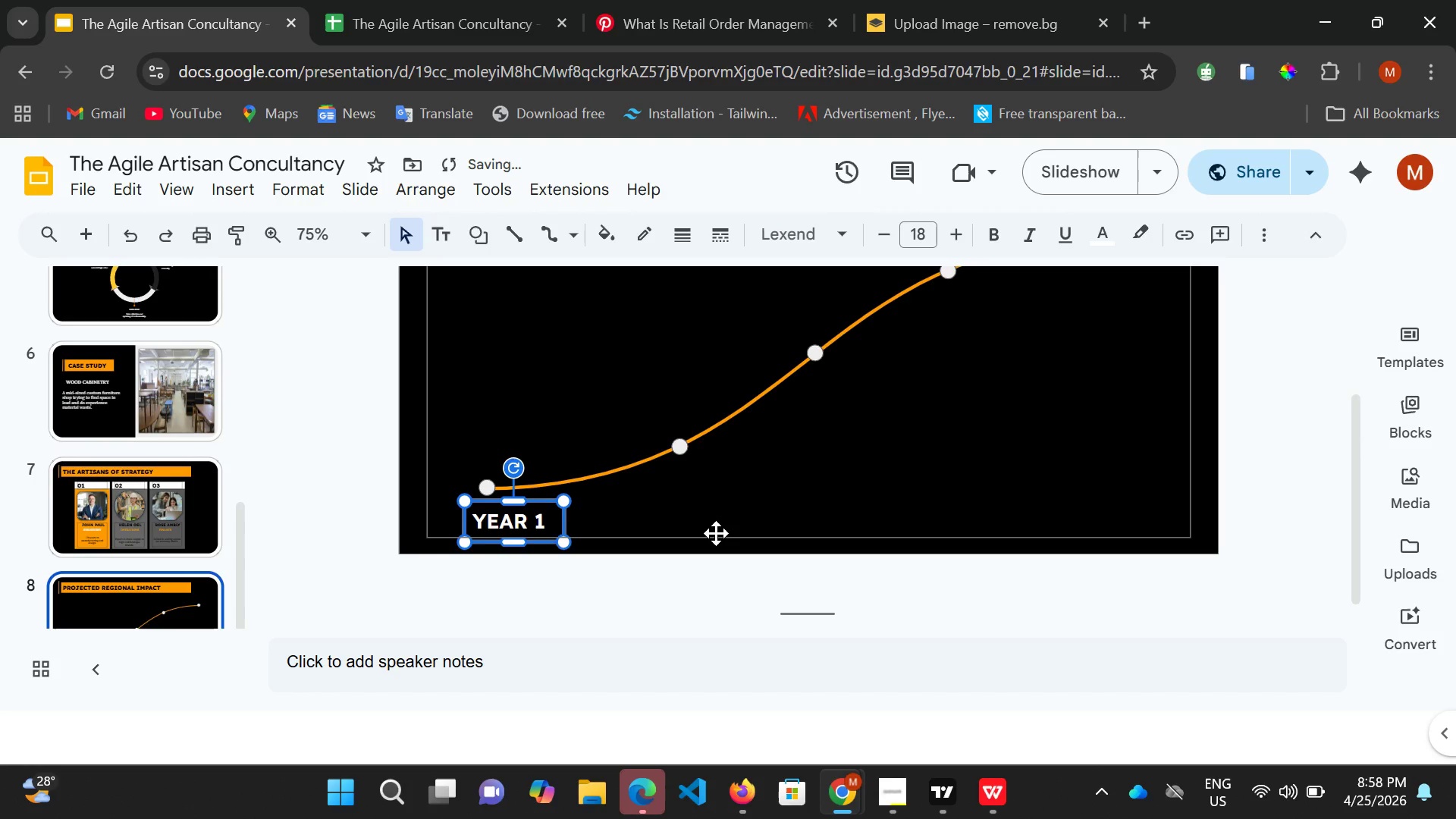 
key(ArrowUp)
 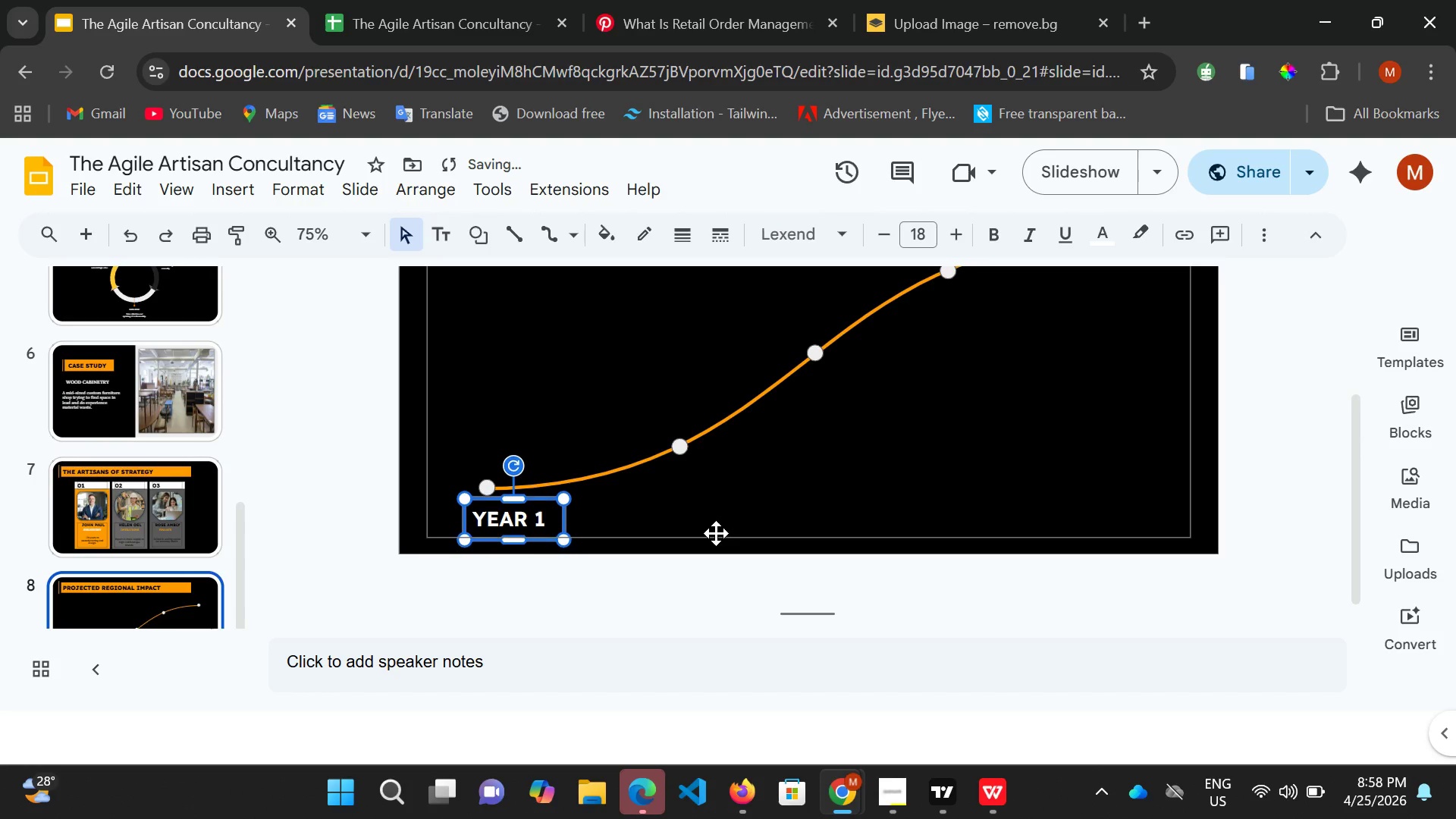 
key(ArrowUp)
 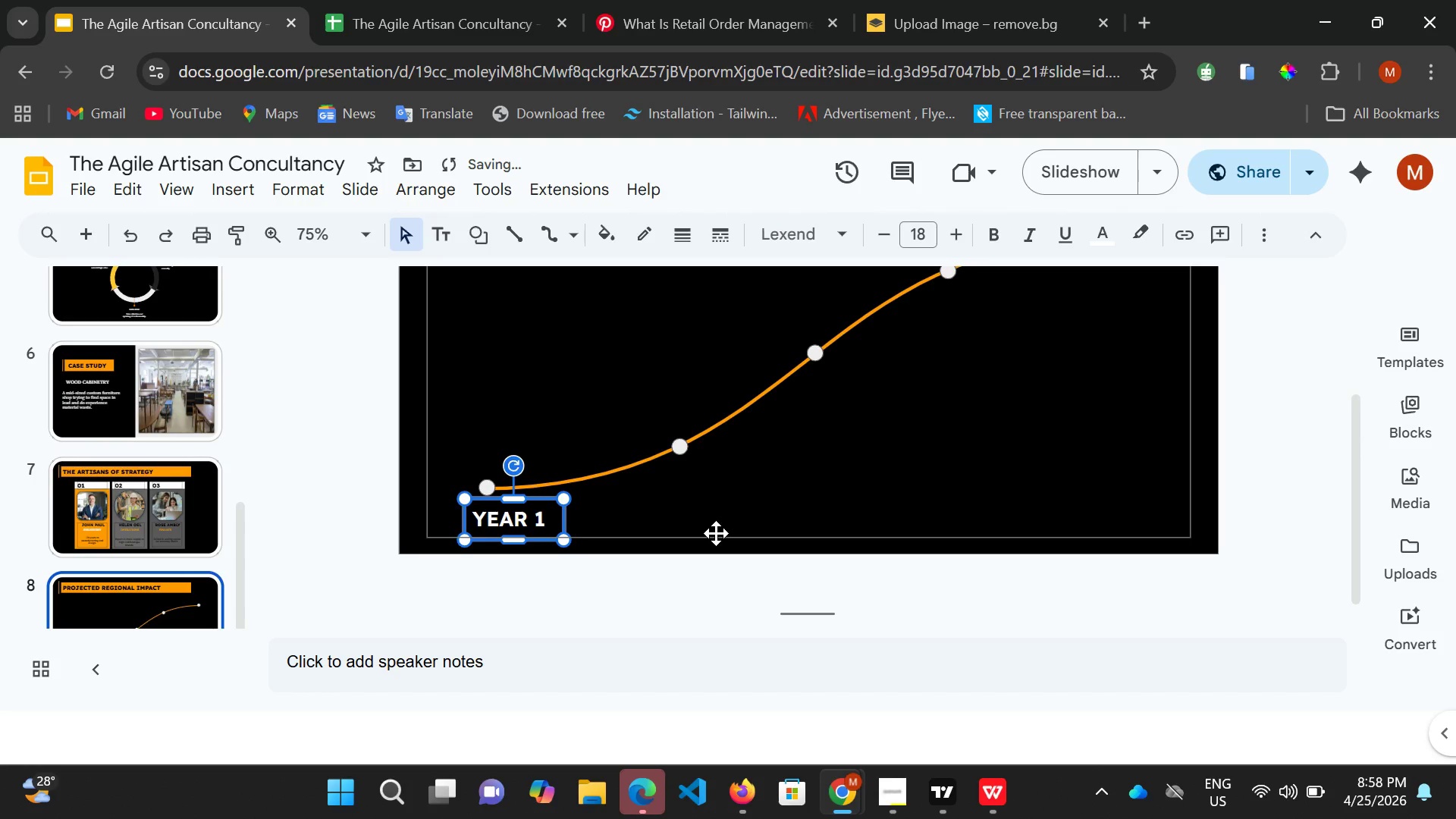 
key(ArrowUp)
 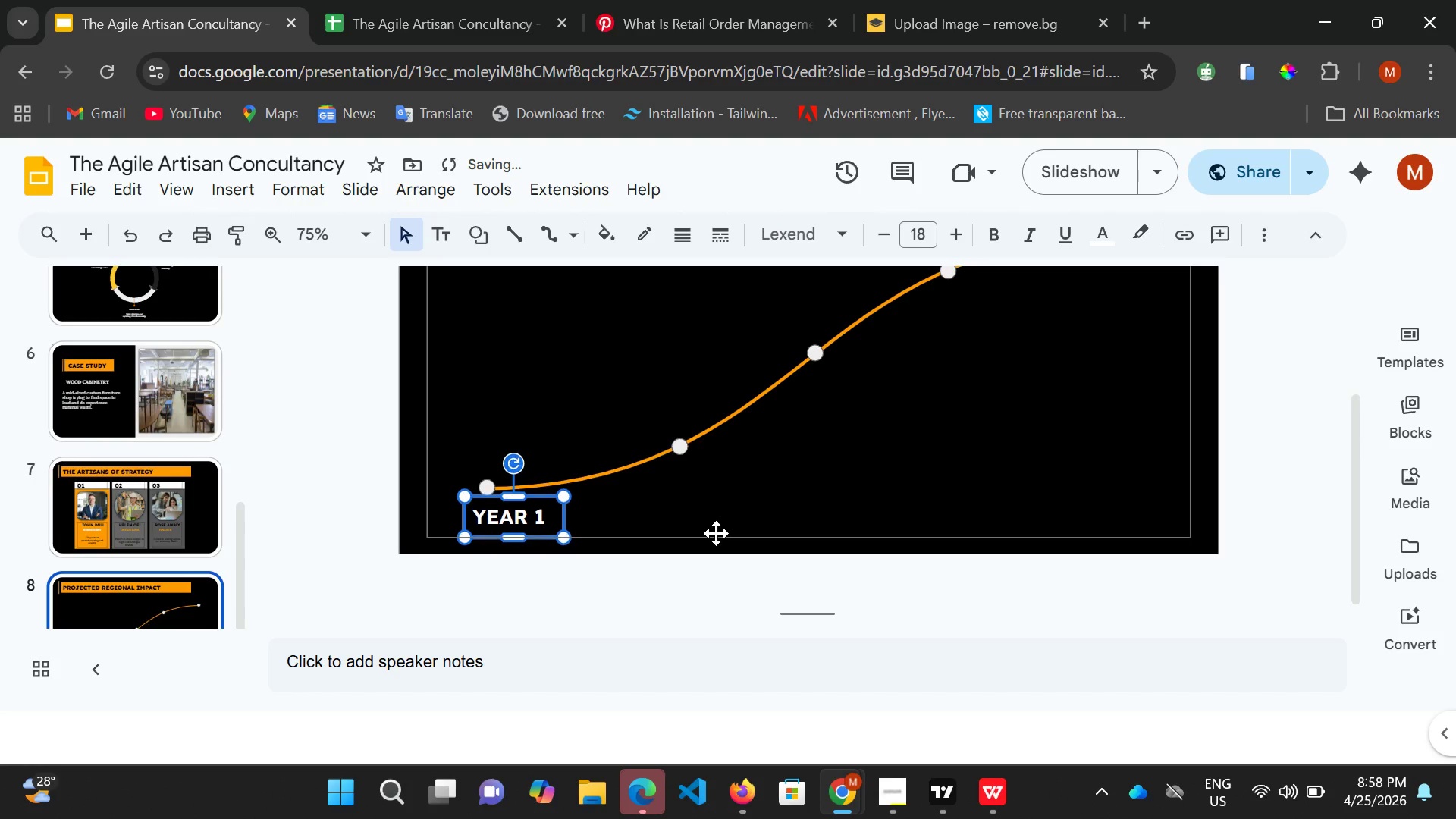 
key(ArrowUp)
 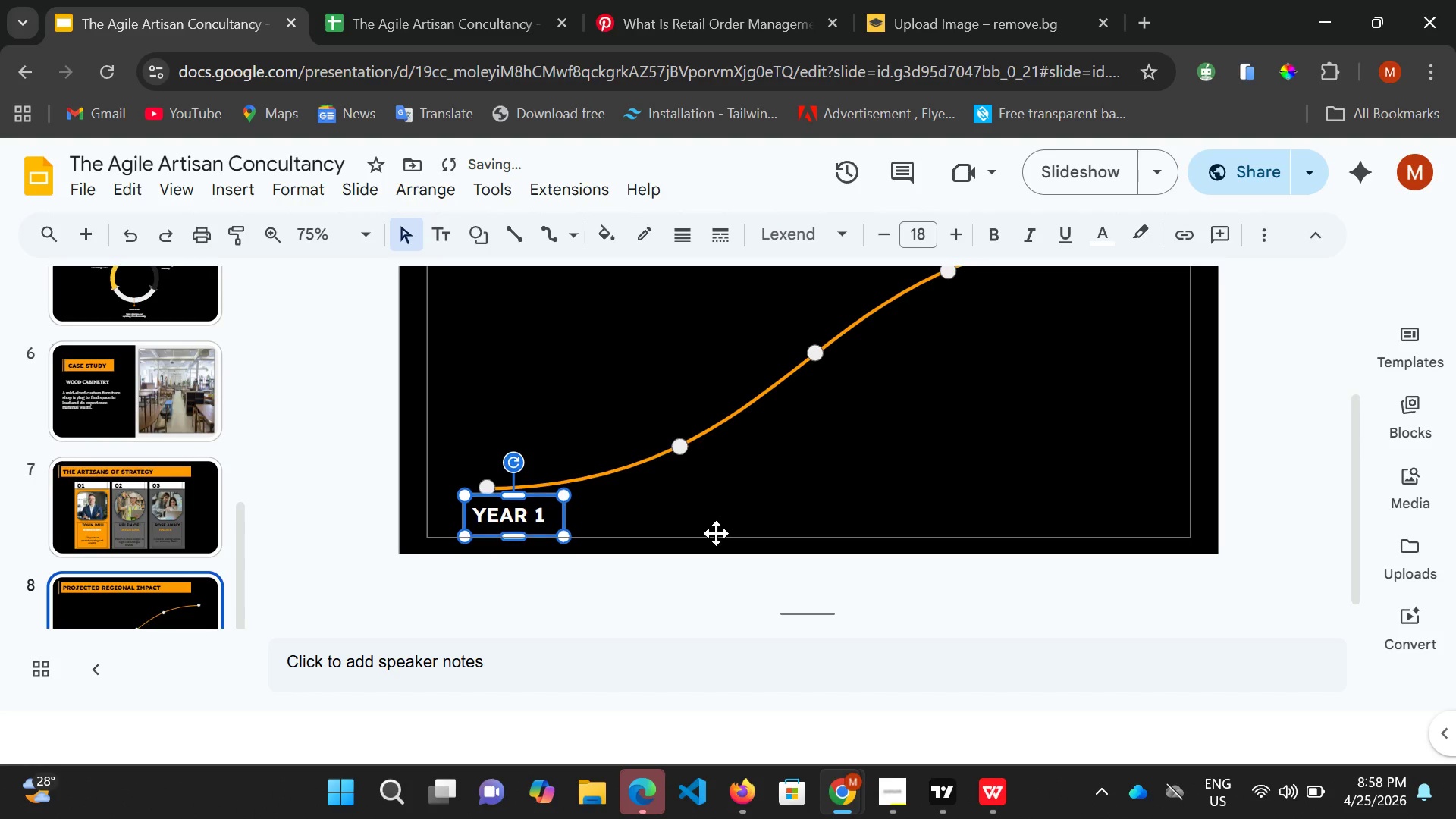 
key(ArrowUp)
 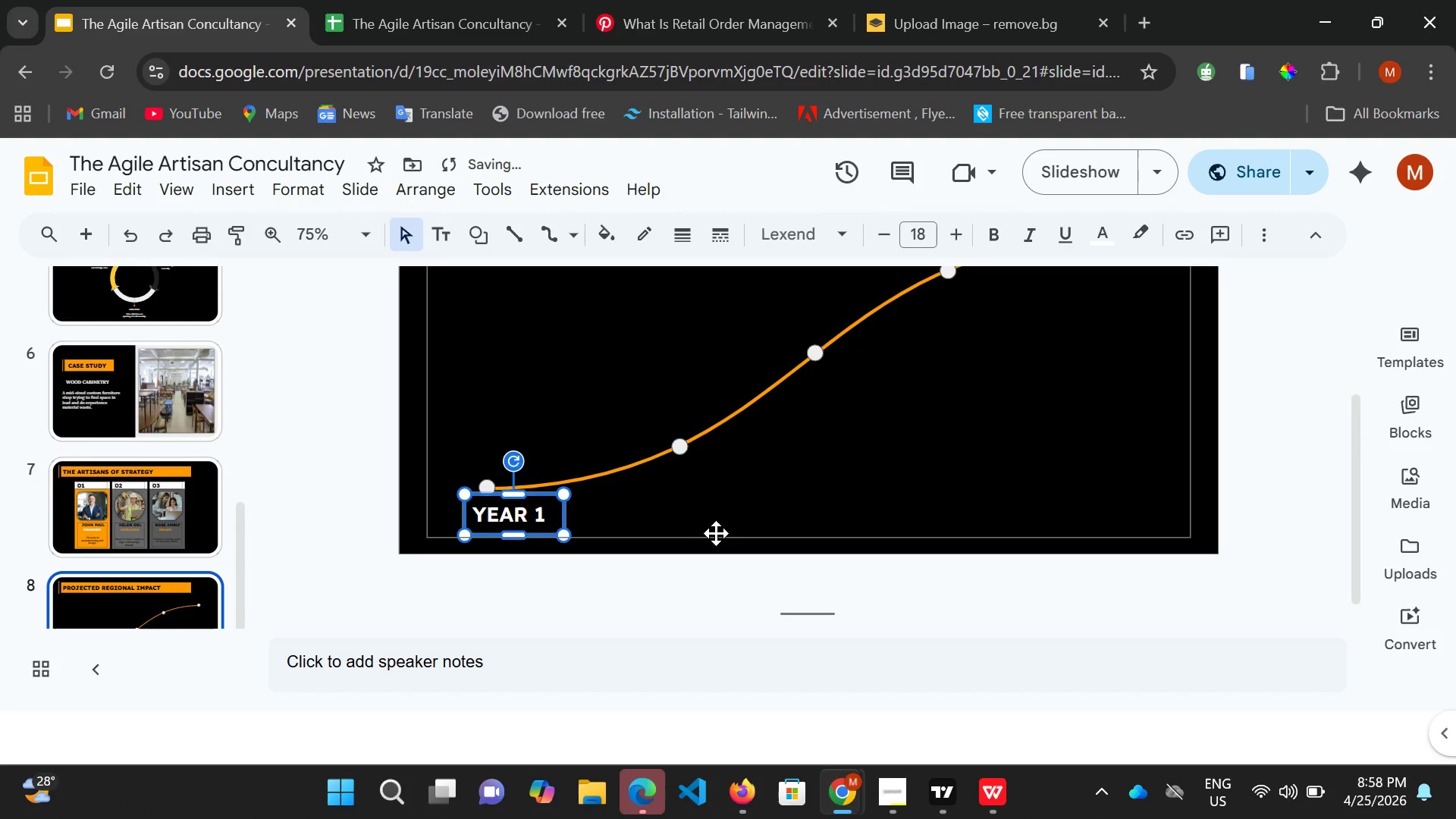 
key(ArrowUp)
 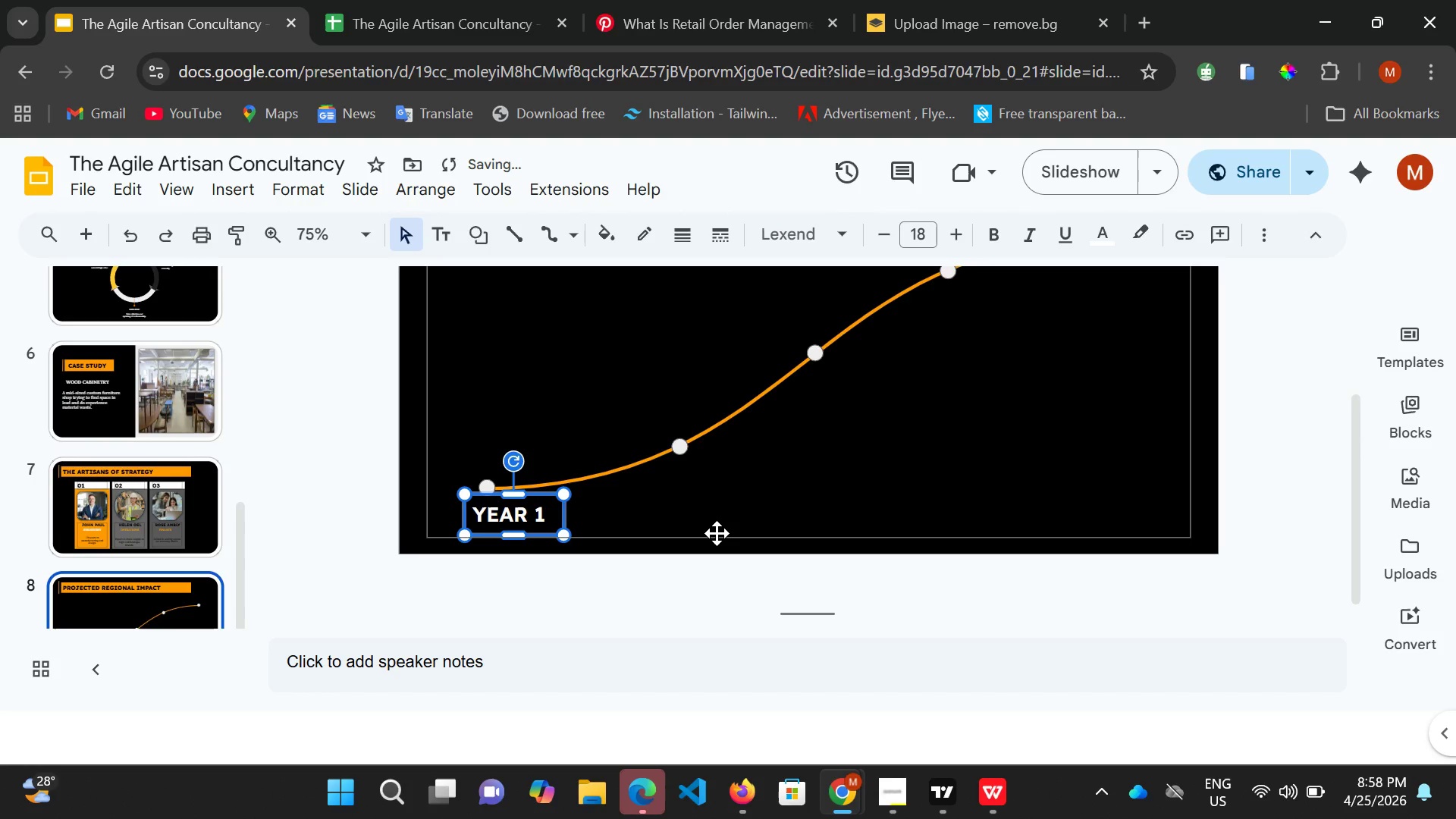 
key(ArrowLeft)
 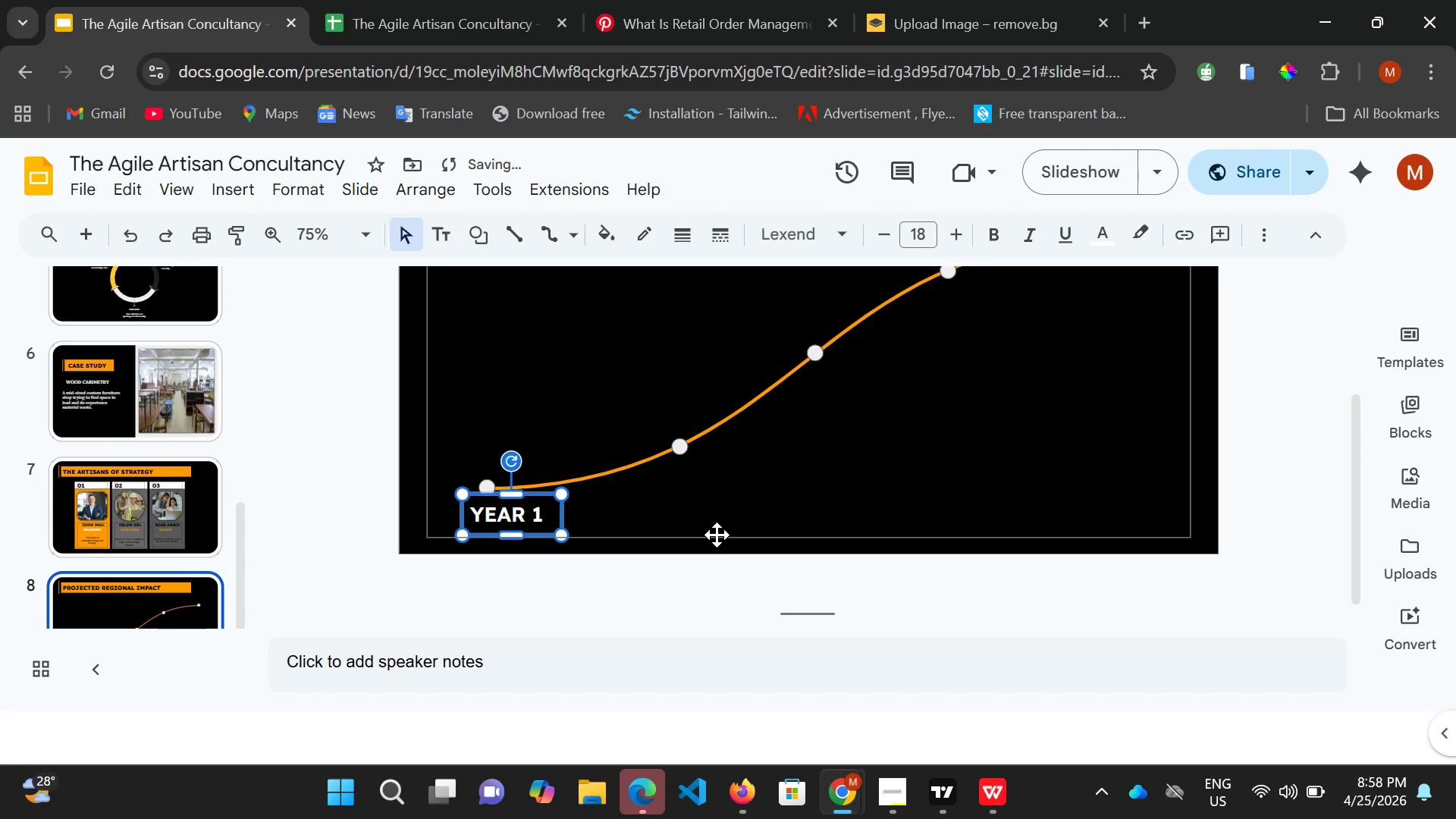 
key(ArrowLeft)
 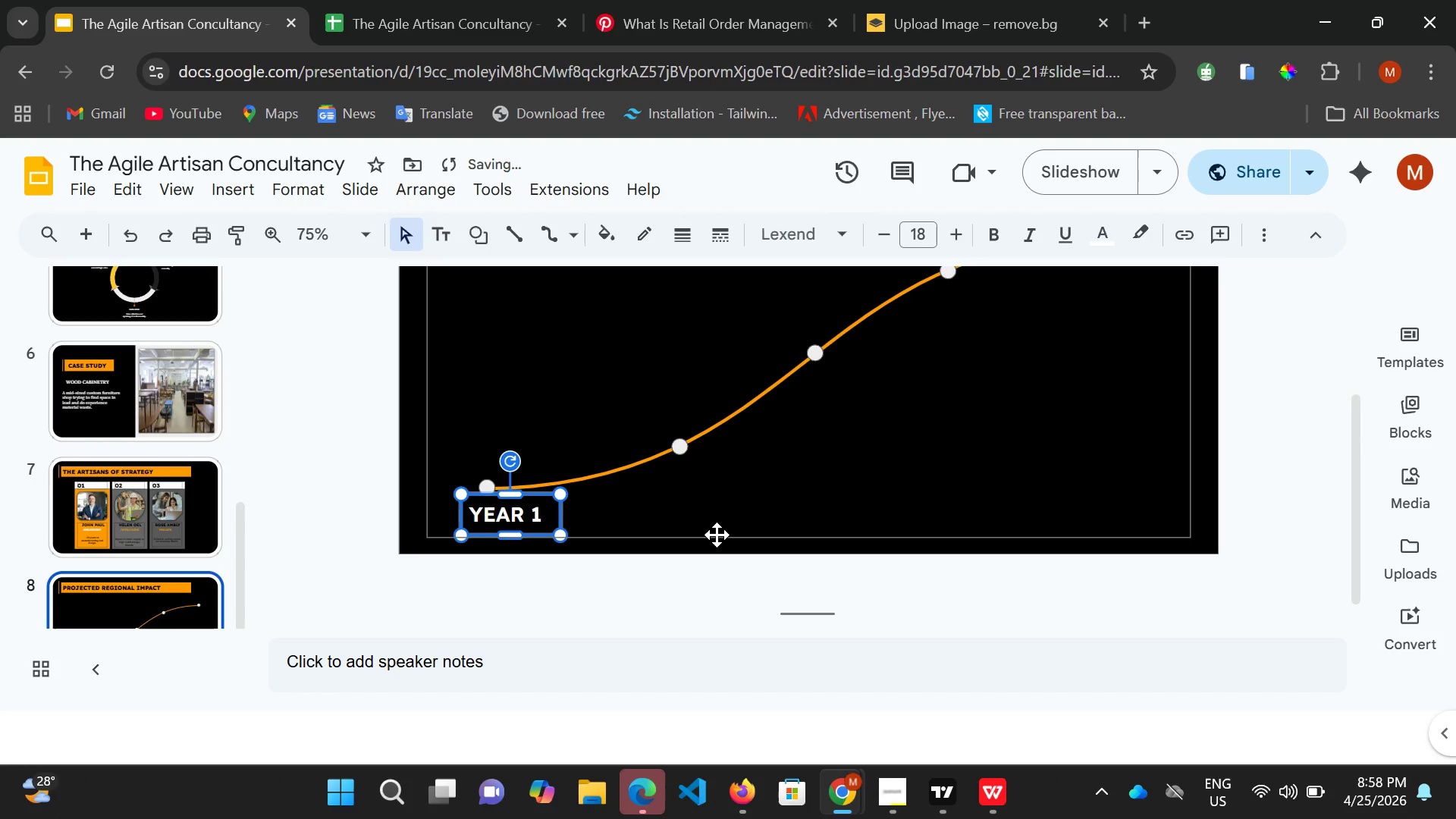 
key(ArrowLeft)
 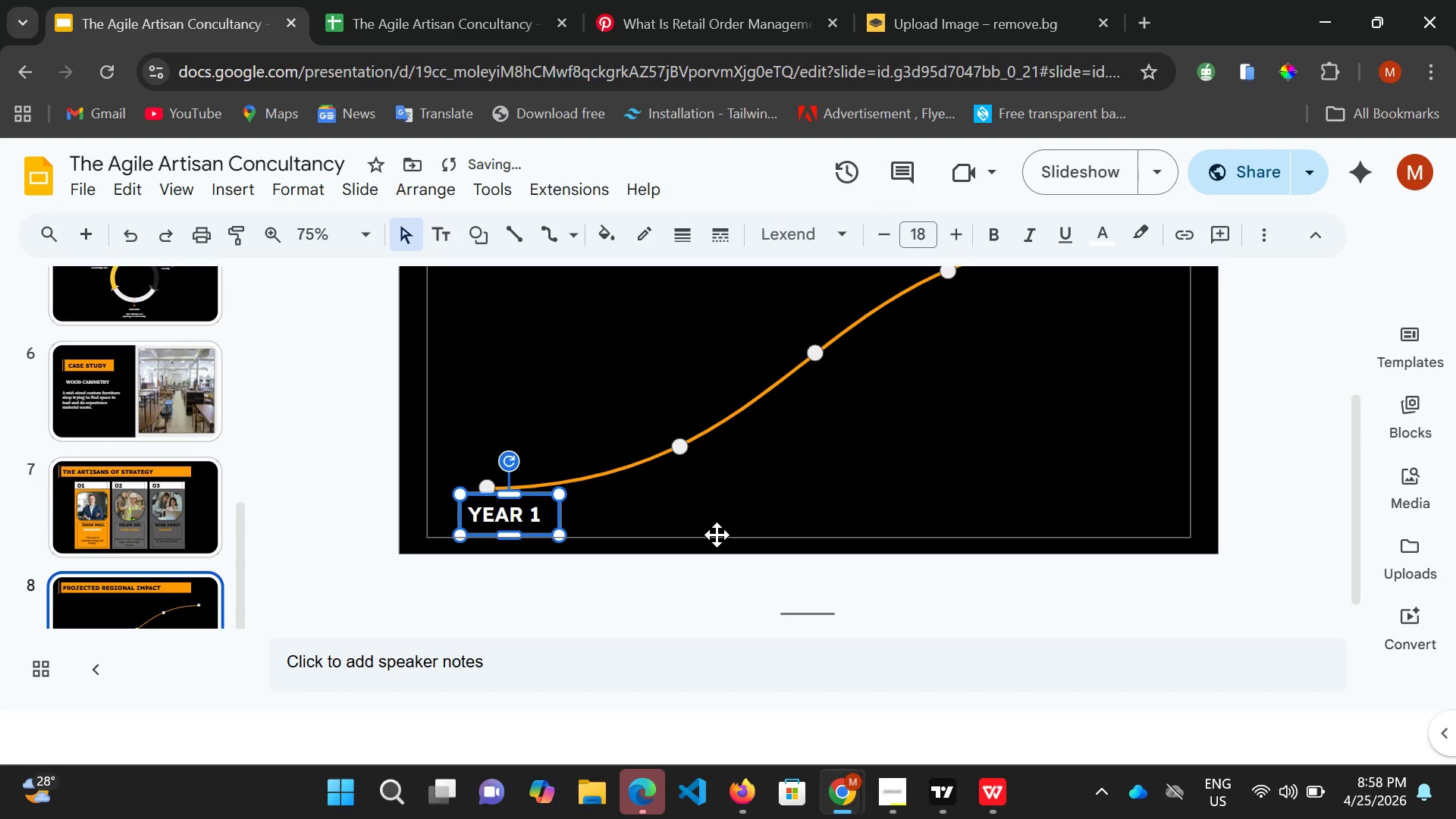 
key(ArrowLeft)
 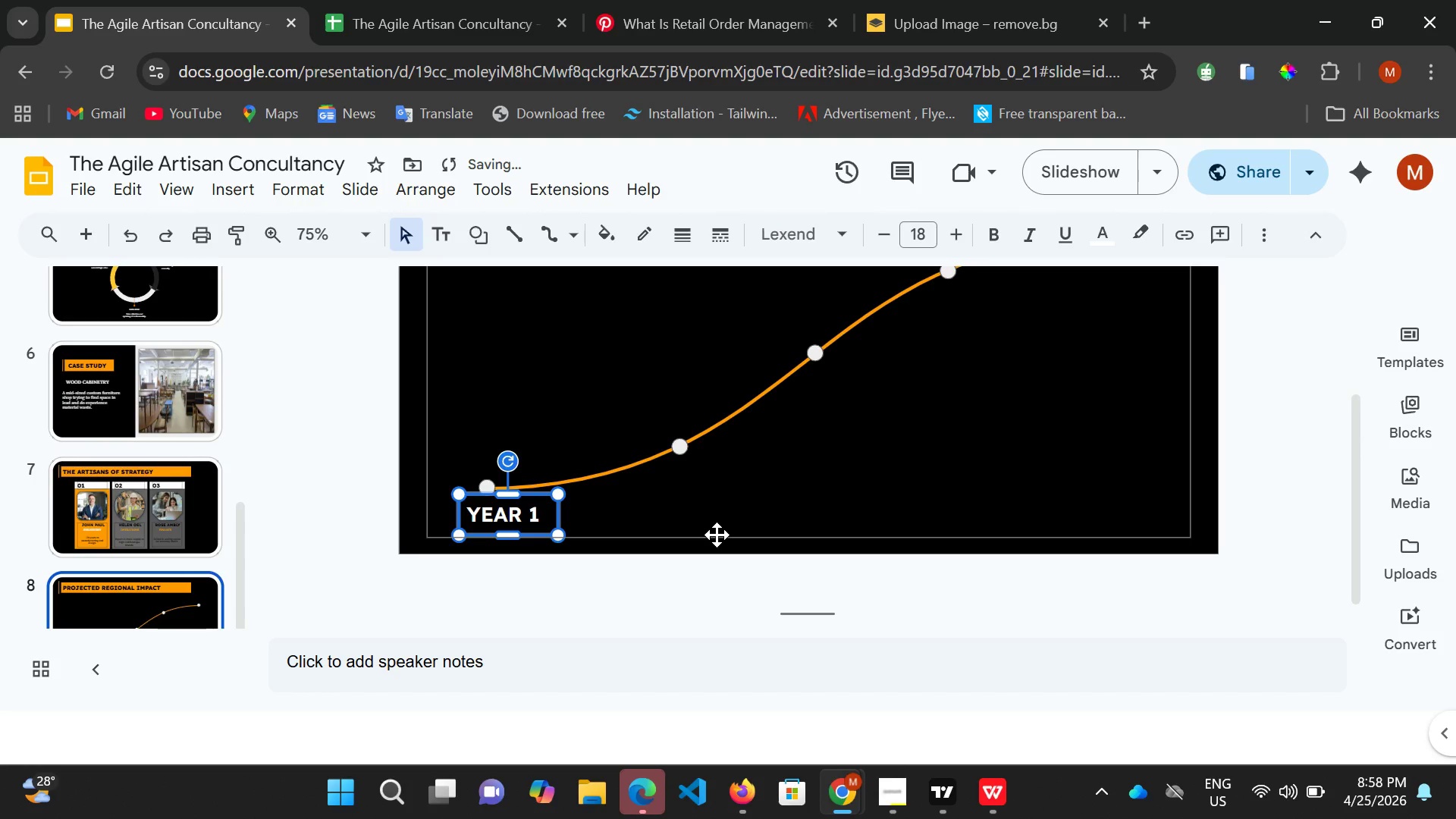 
key(ArrowLeft)
 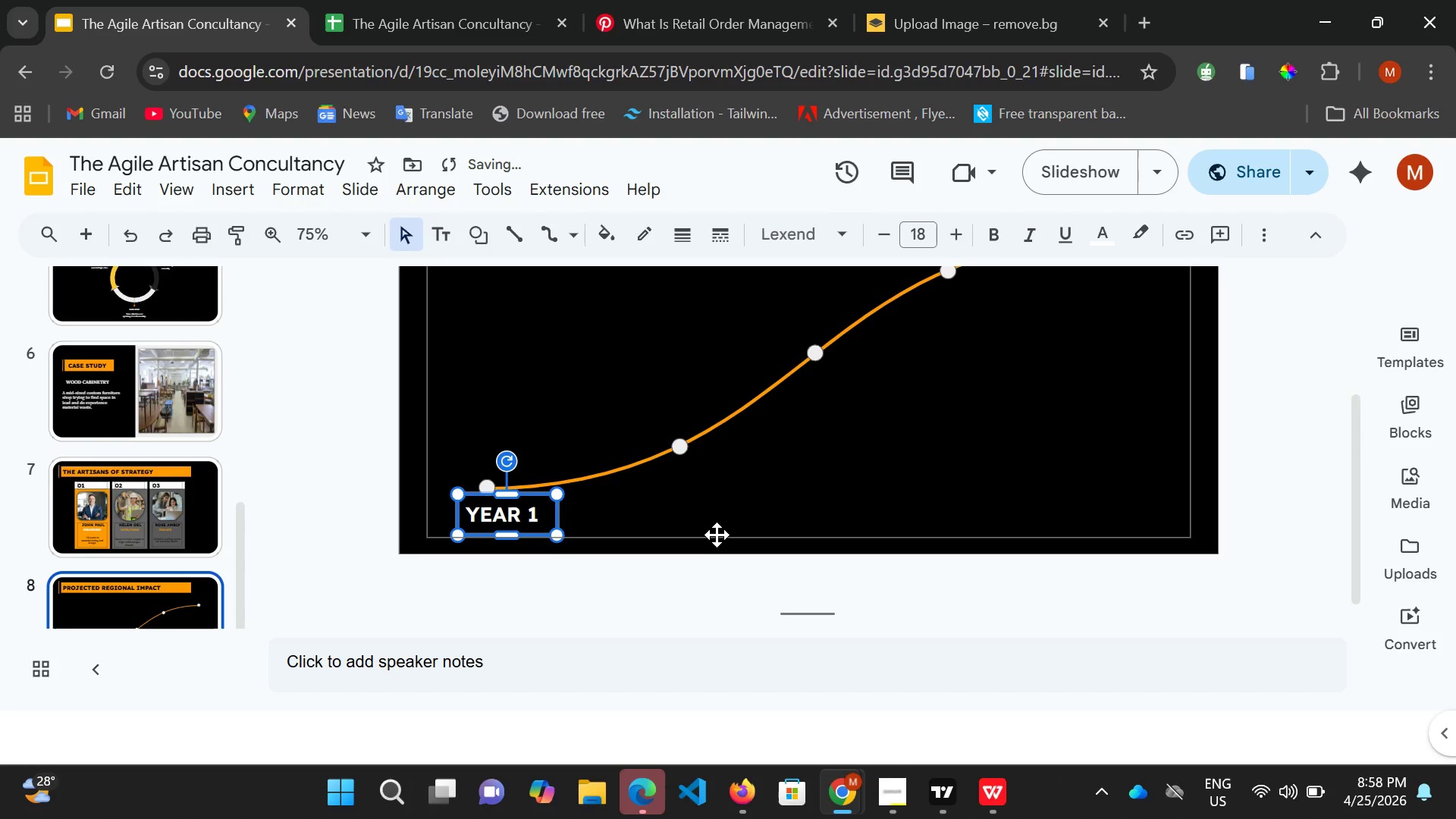 
key(ArrowLeft)
 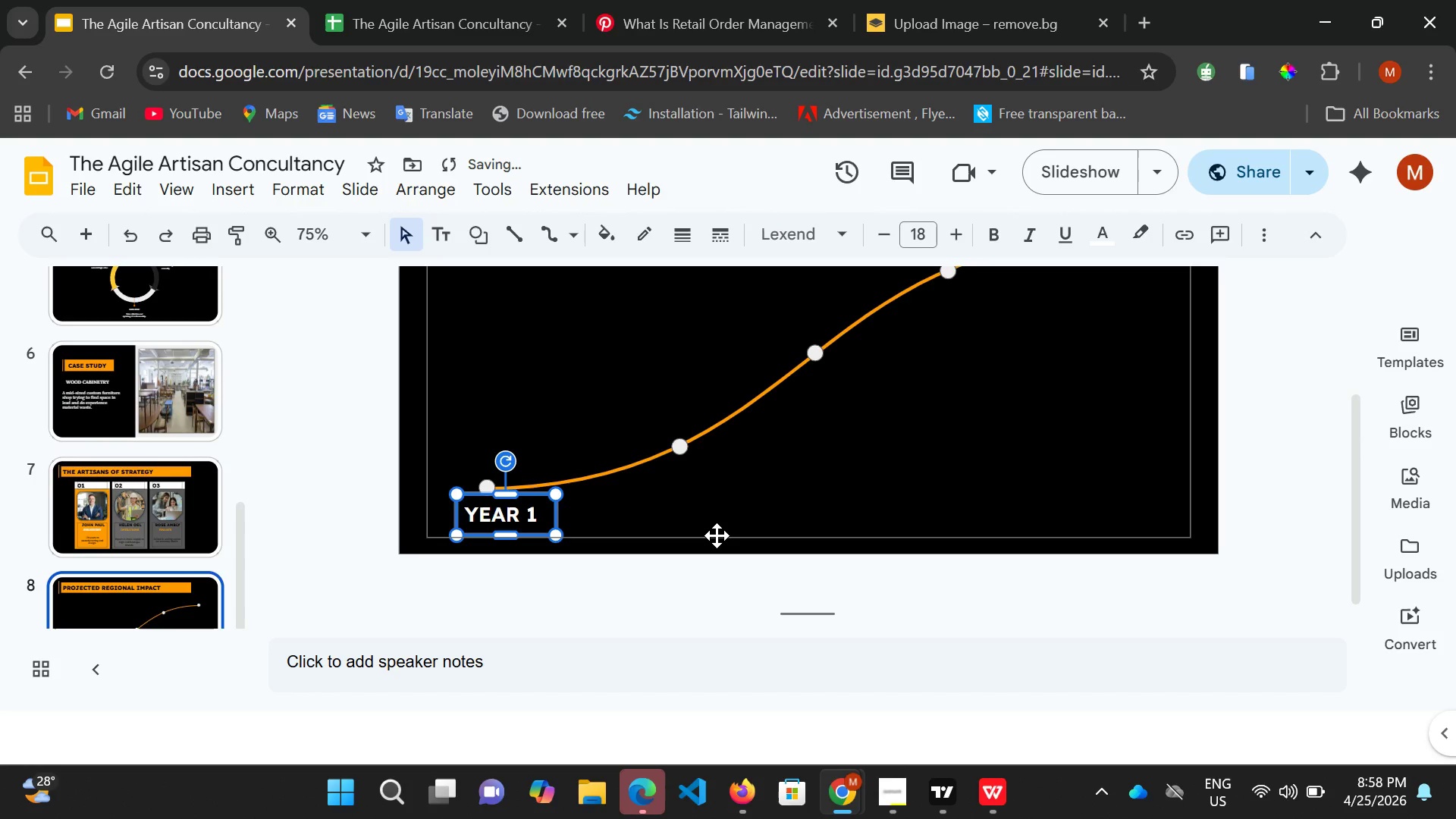 
key(ArrowLeft)
 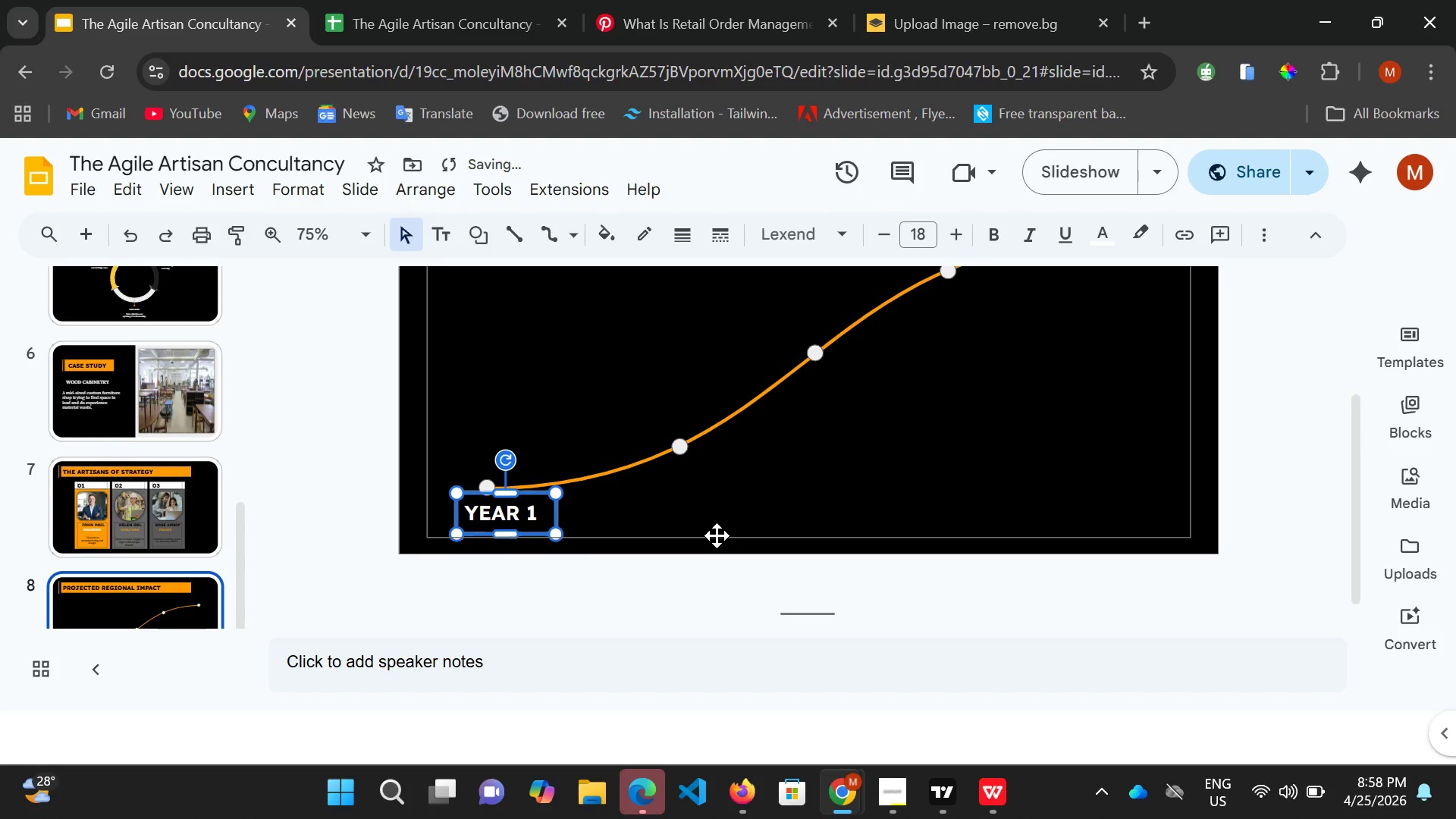 
key(ArrowUp)
 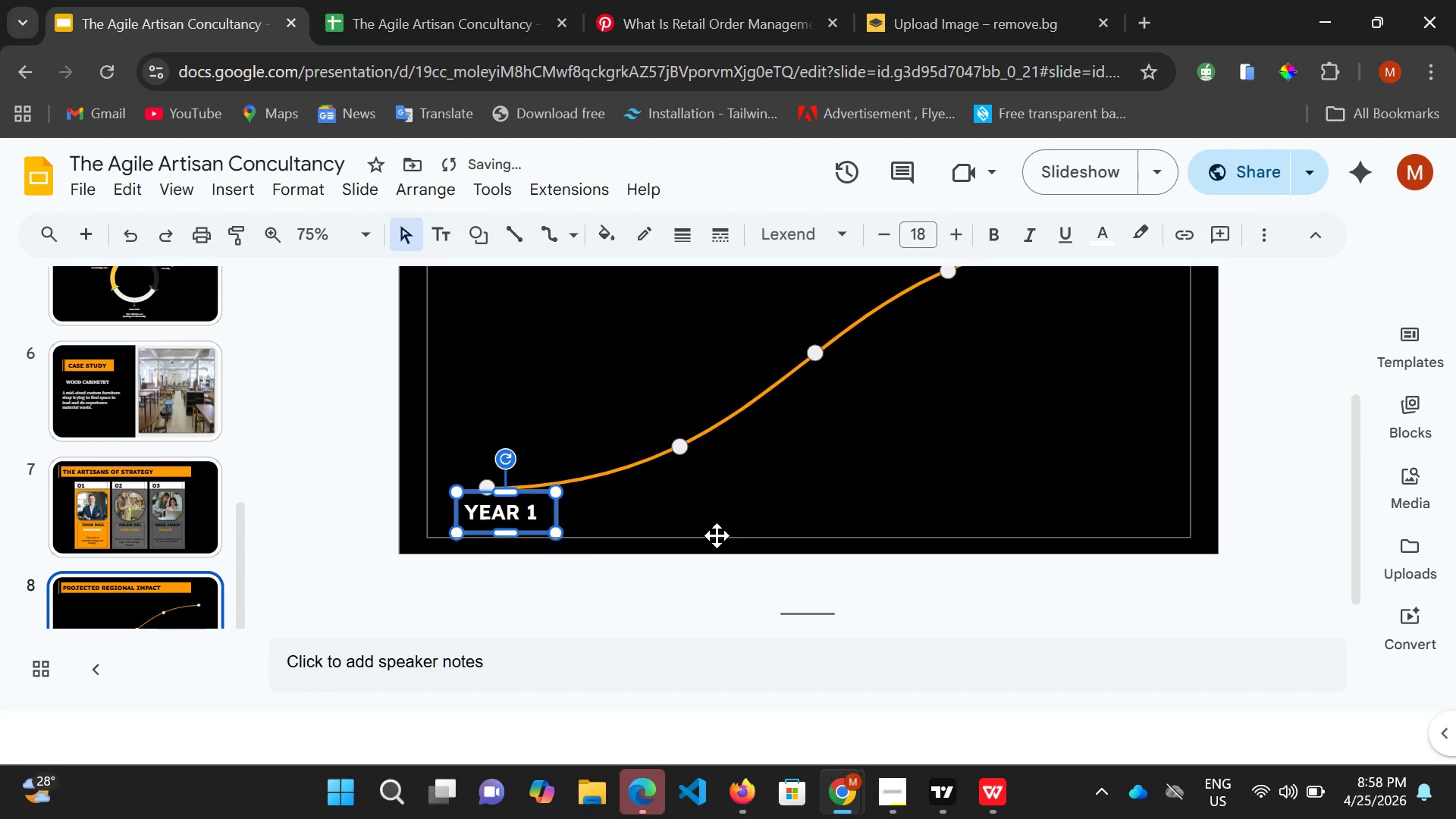 
key(ArrowUp)
 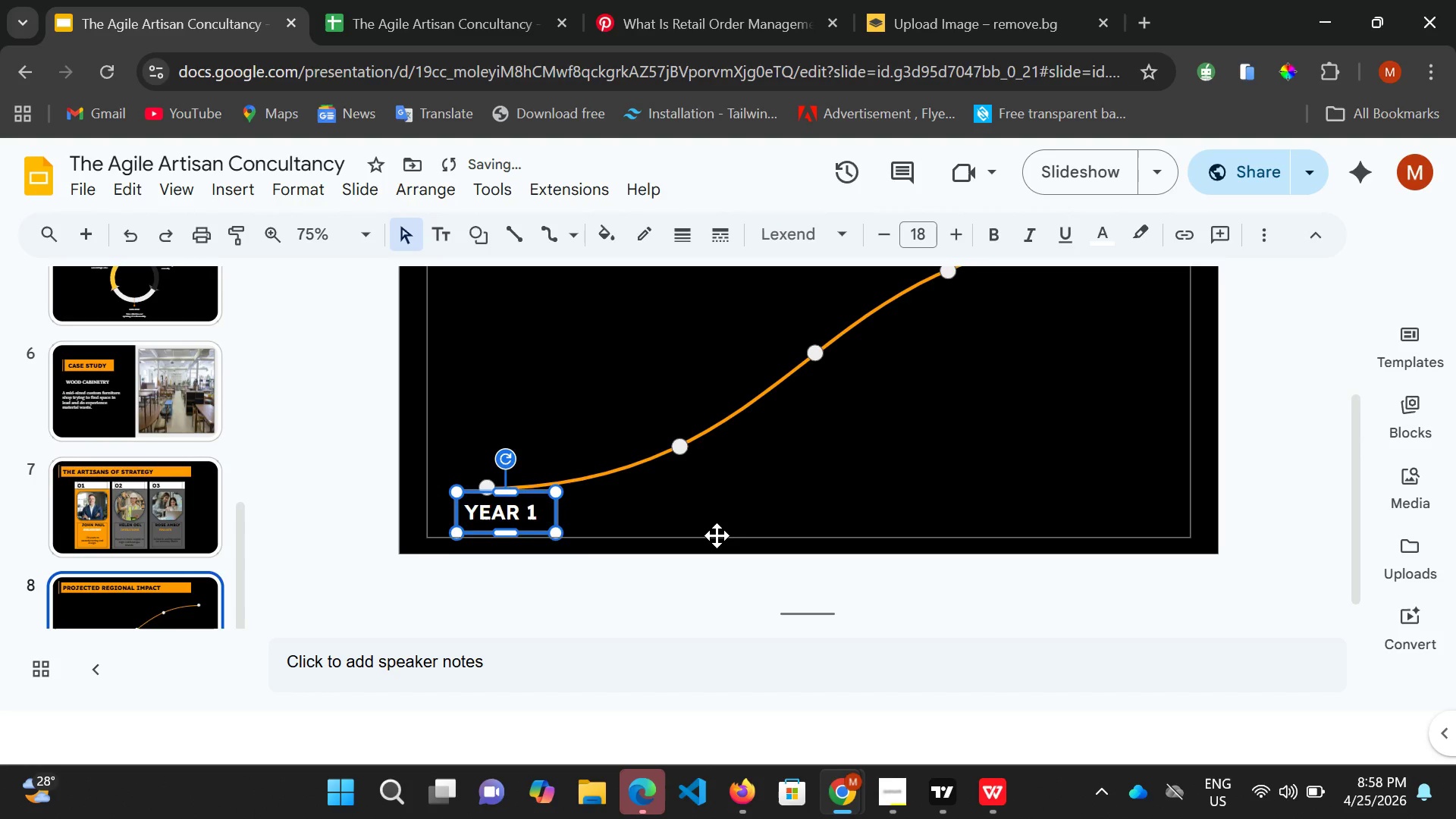 
key(ArrowUp)
 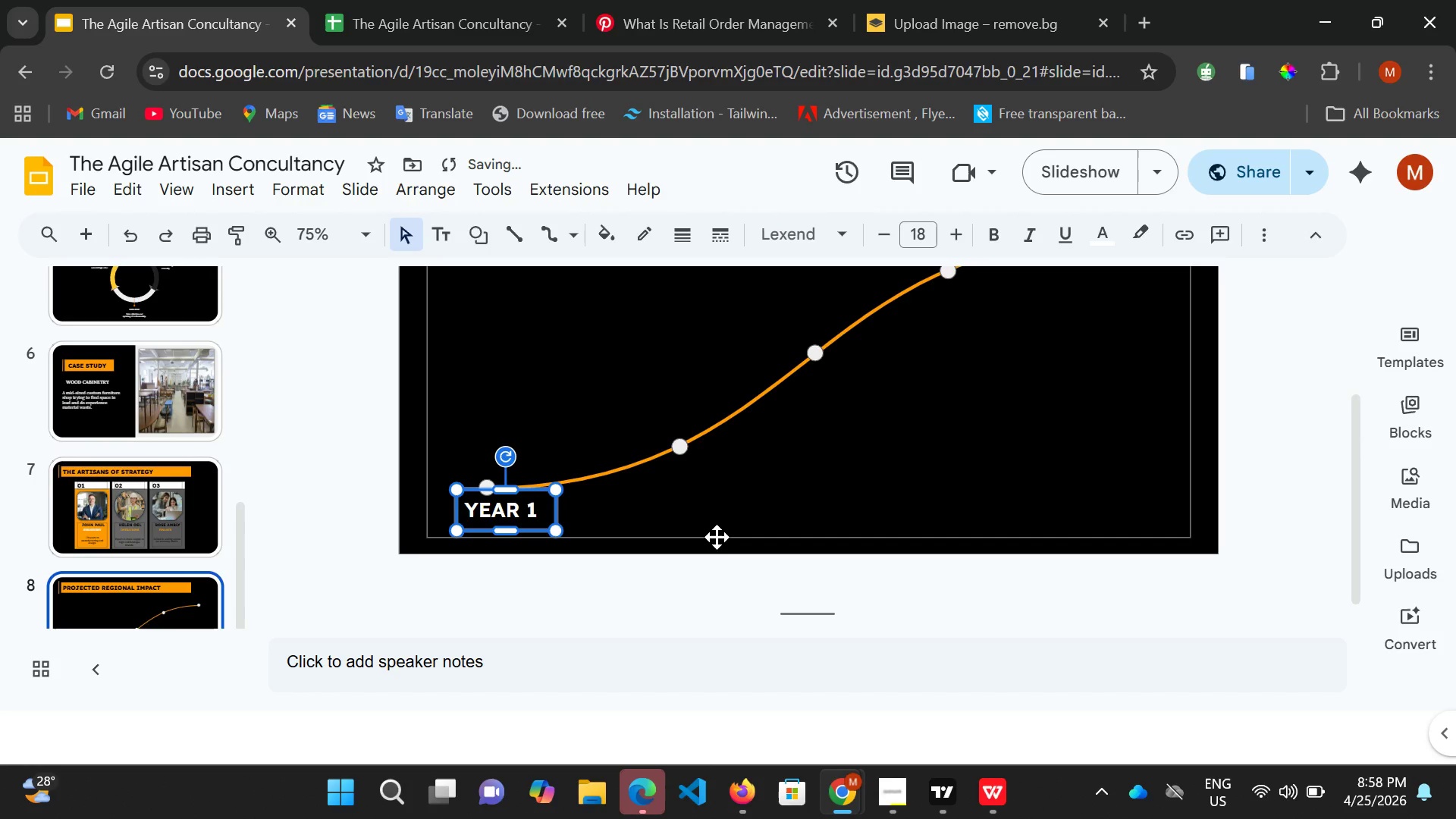 
key(ArrowUp)
 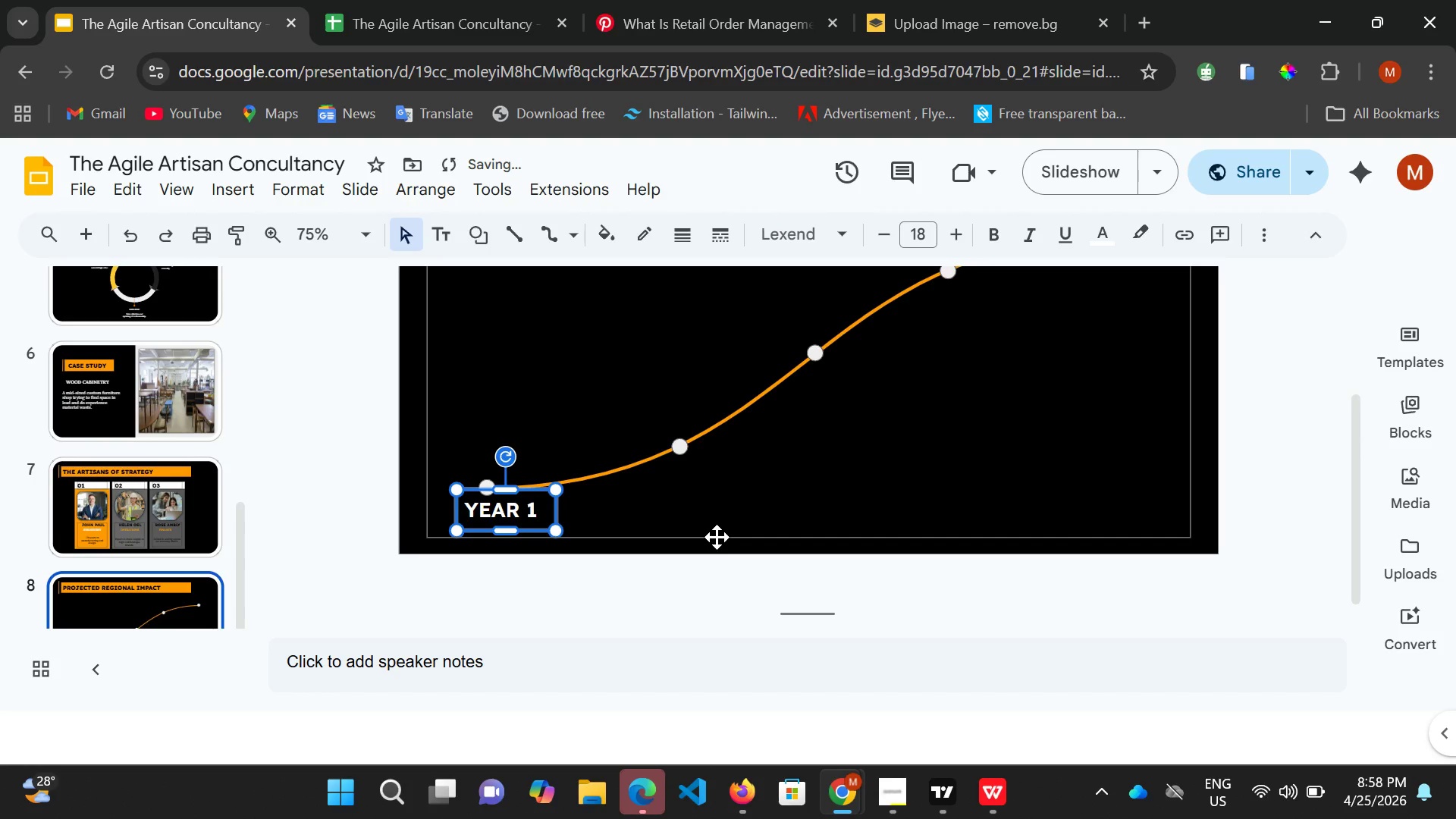 
key(ArrowUp)
 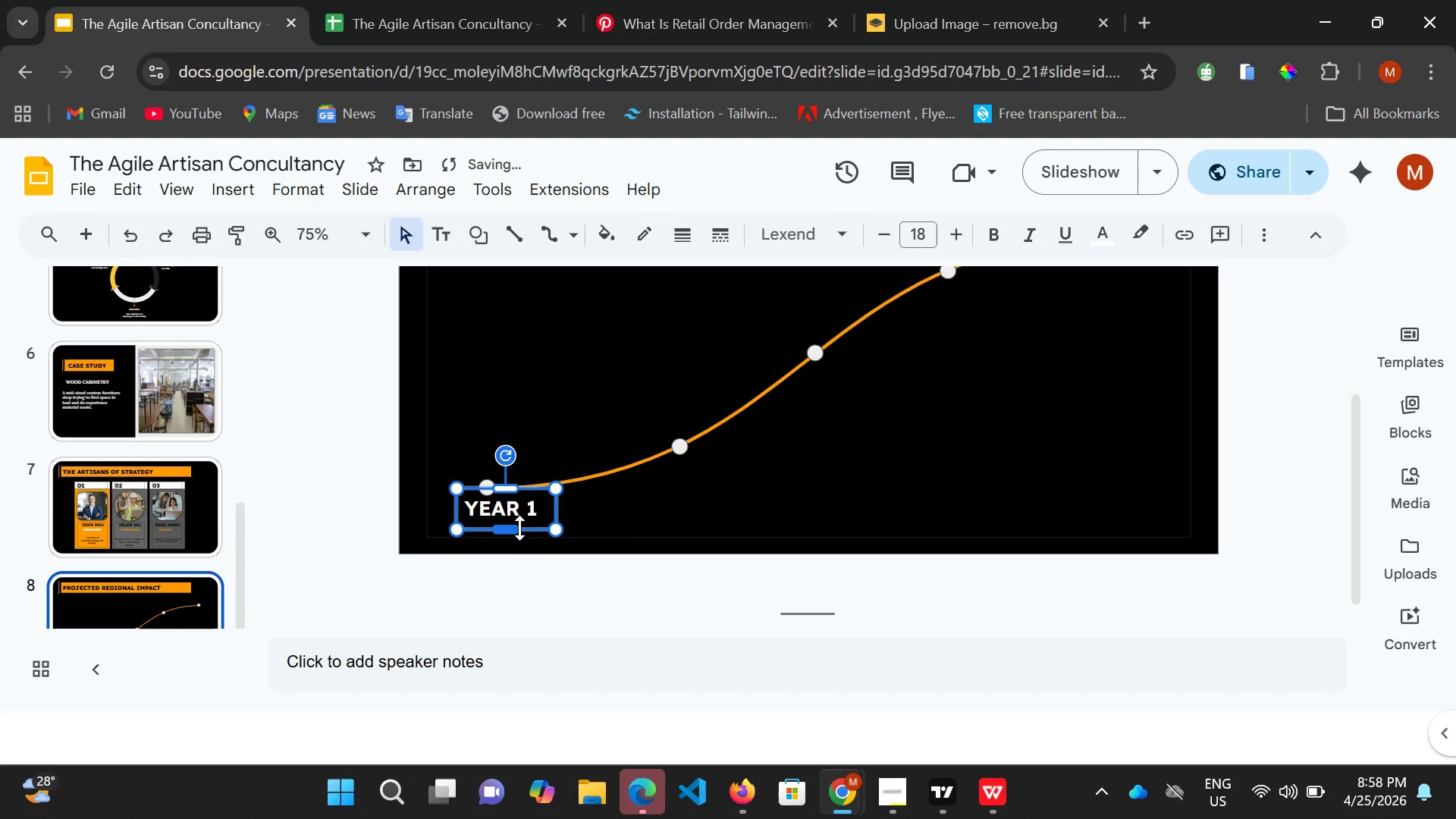 
left_click([520, 516])
 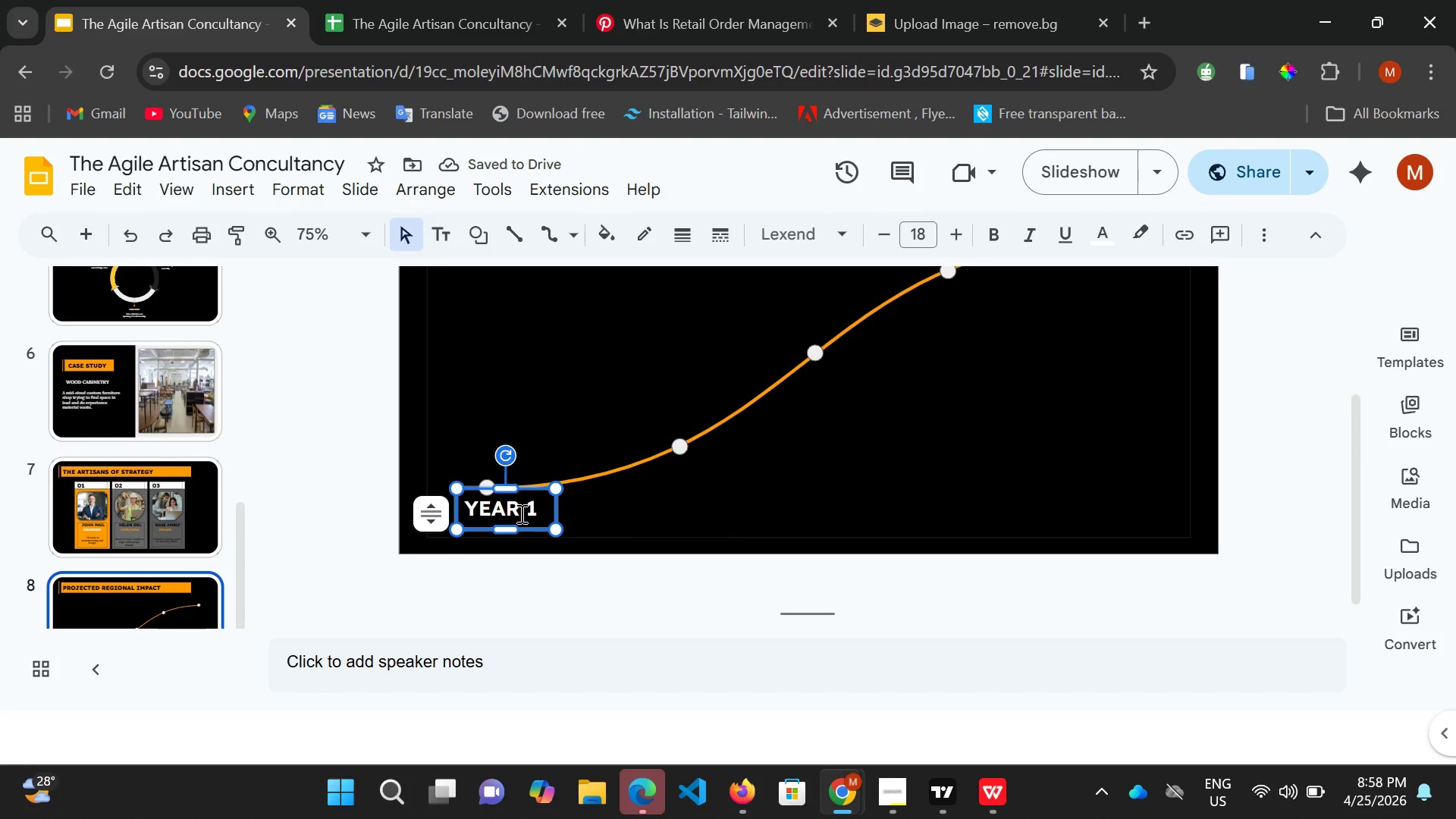 
key(Control+A)
 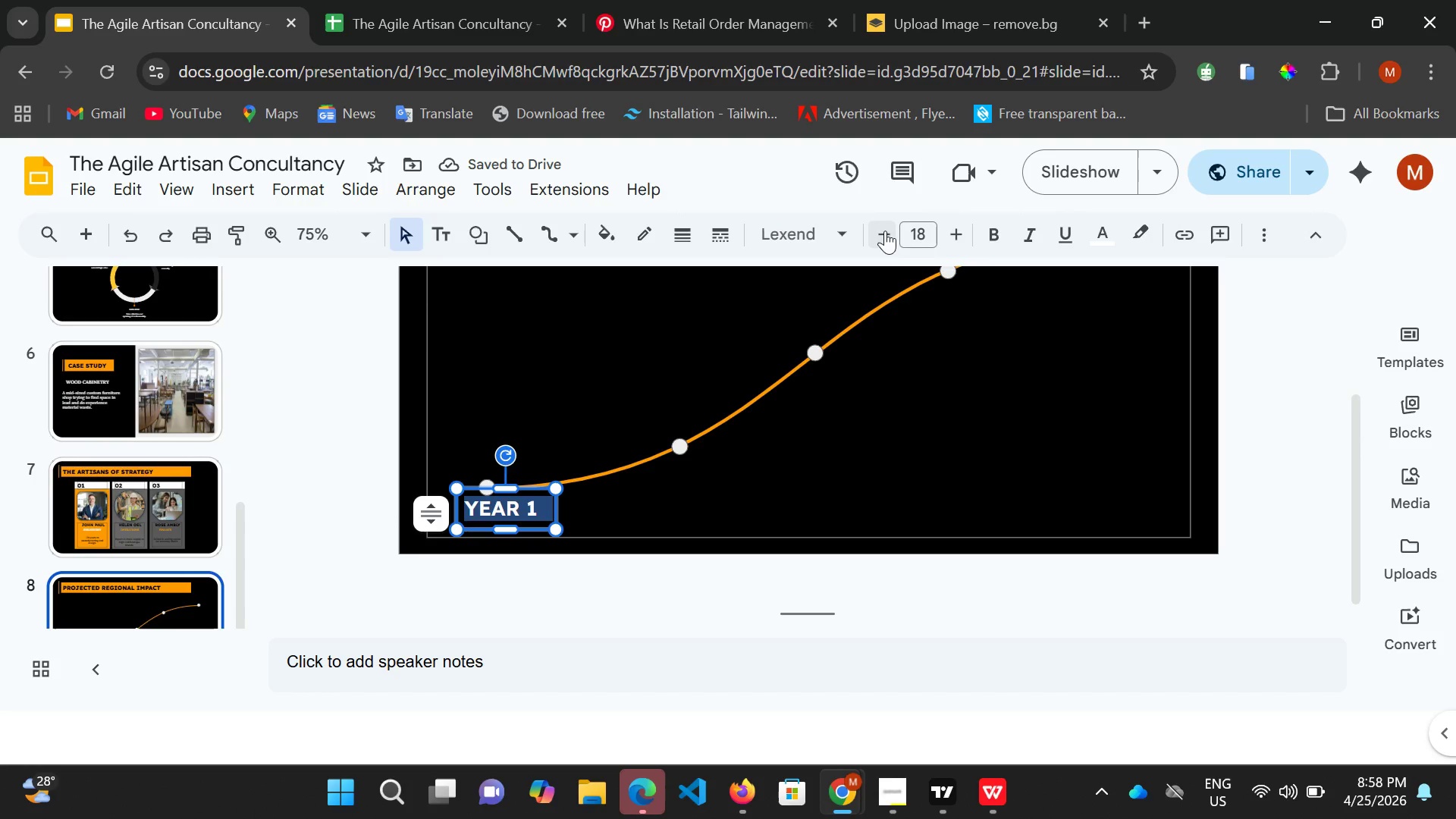 
left_click([889, 234])
 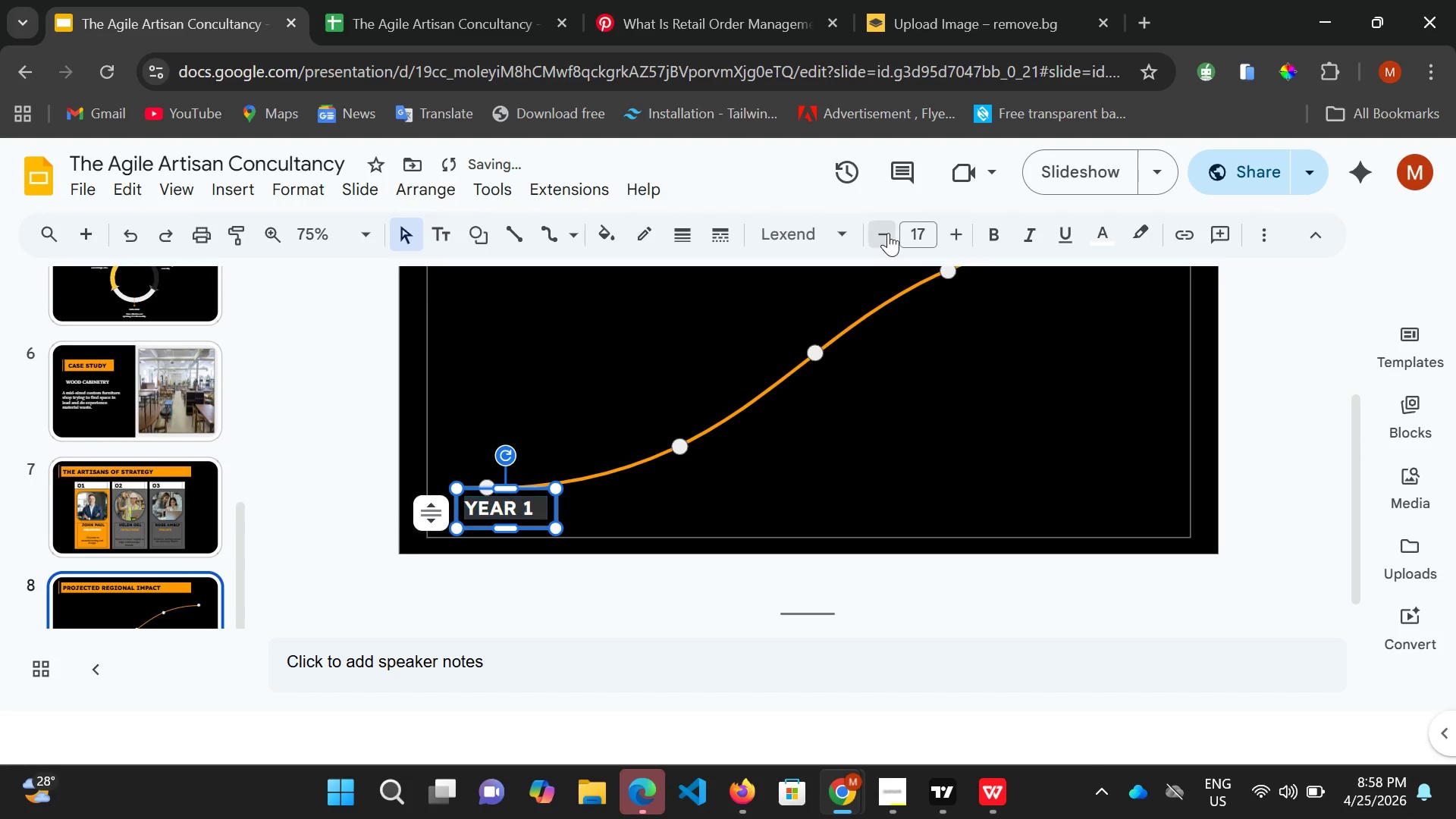 
triple_click([888, 232])
 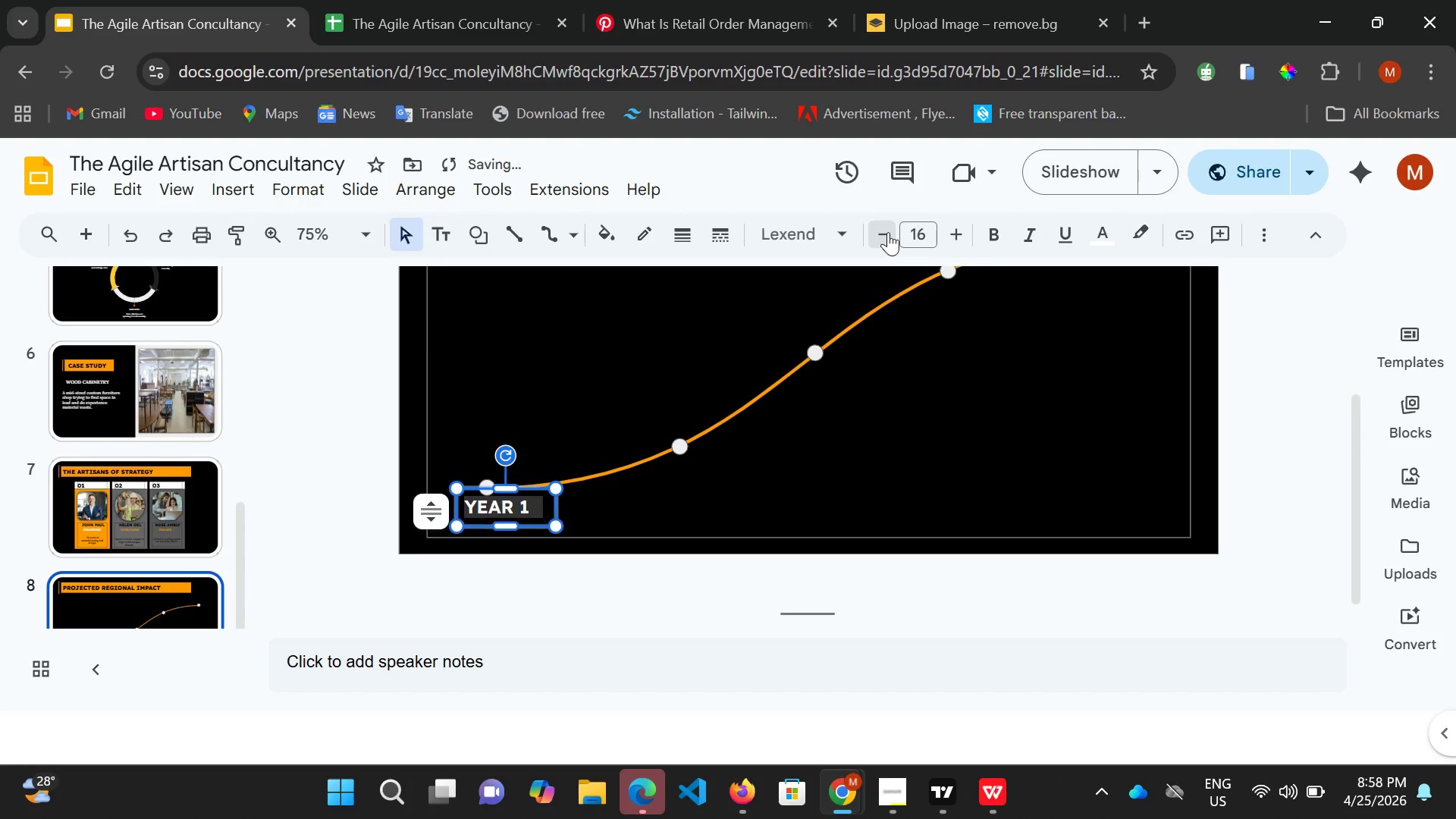 
triple_click([888, 232])
 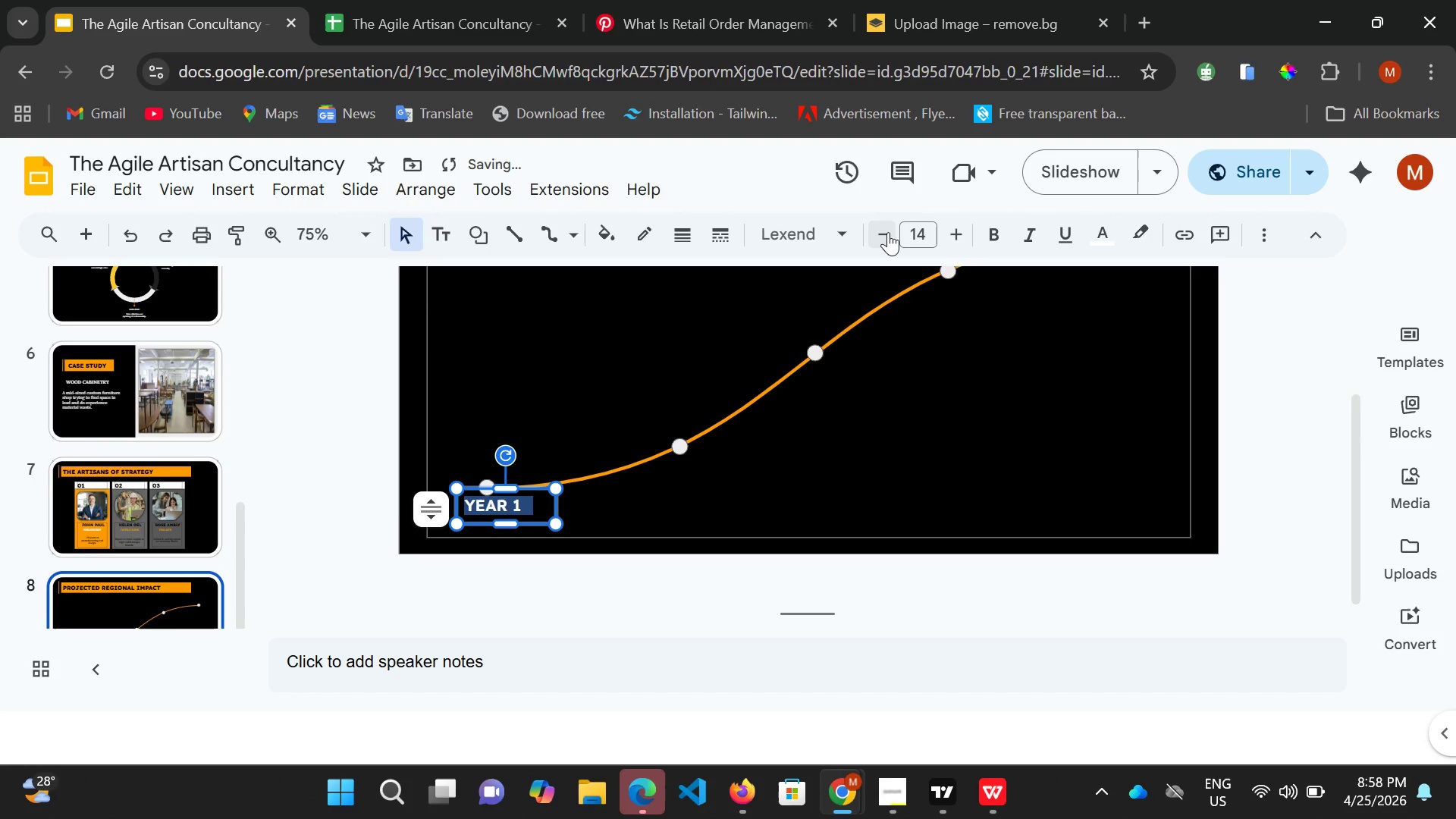 
triple_click([888, 232])
 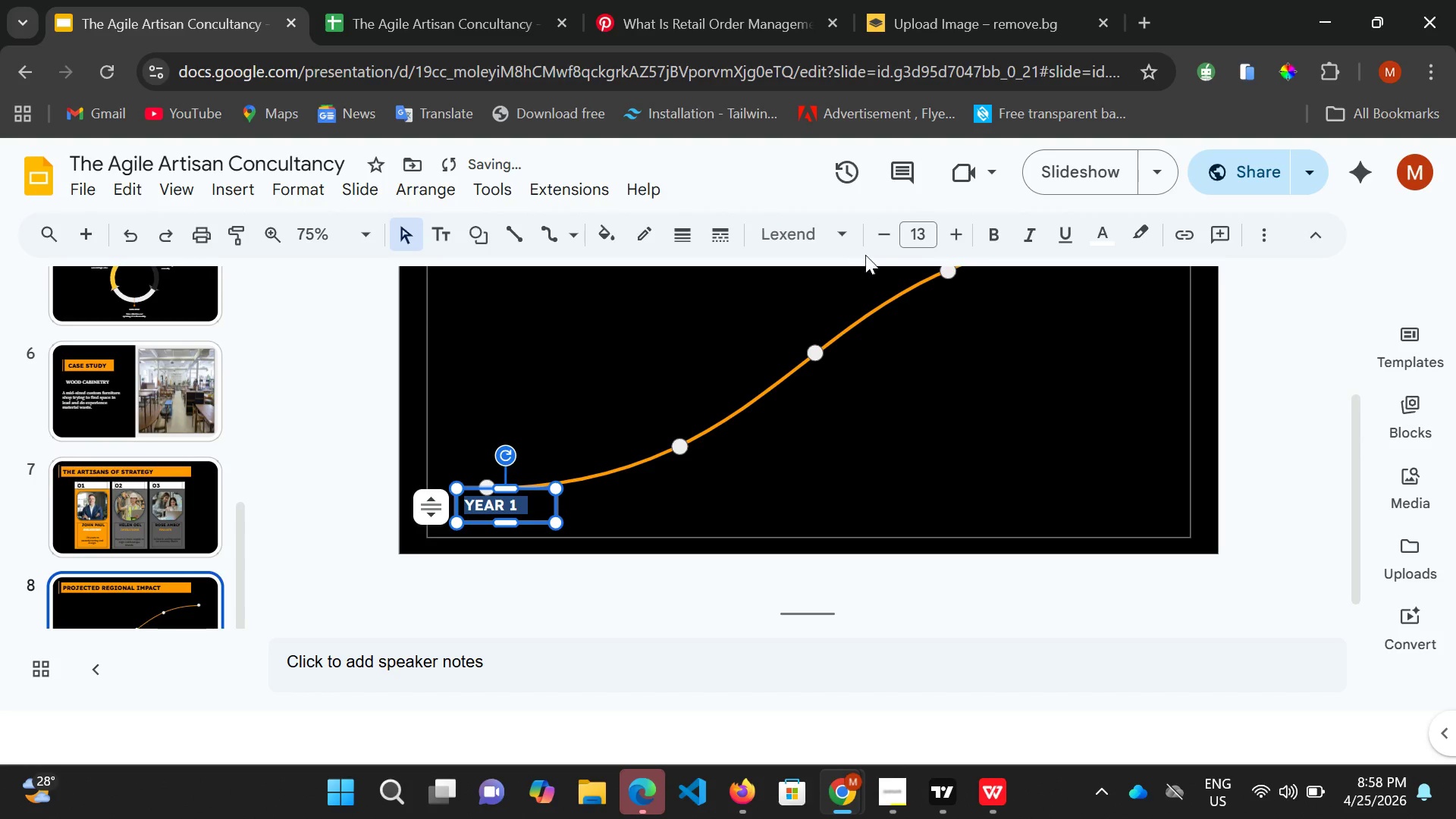 
left_click([883, 226])
 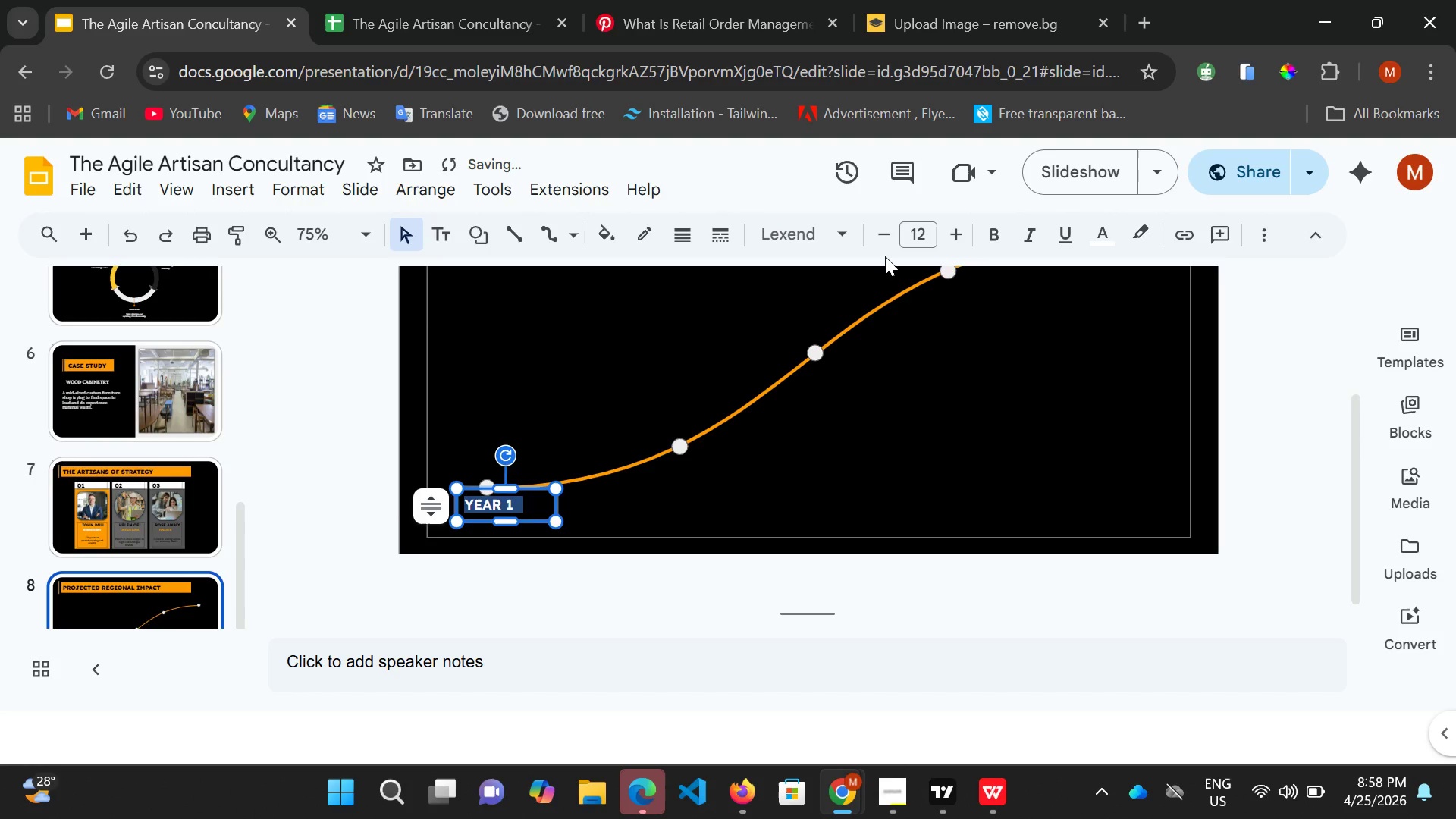 
hold_key(key=ArrowRight, duration=0.34)
 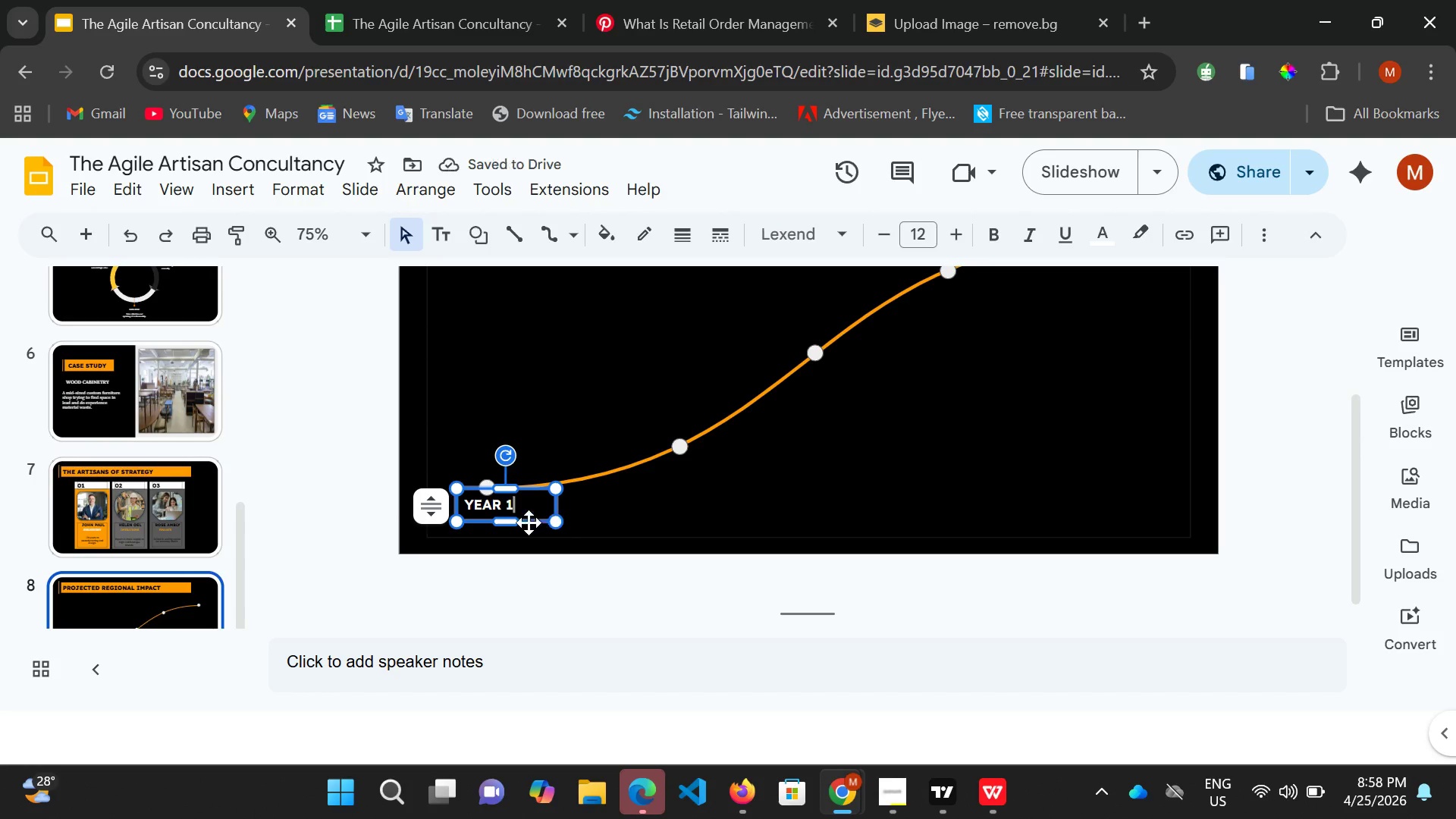 
left_click([520, 448])
 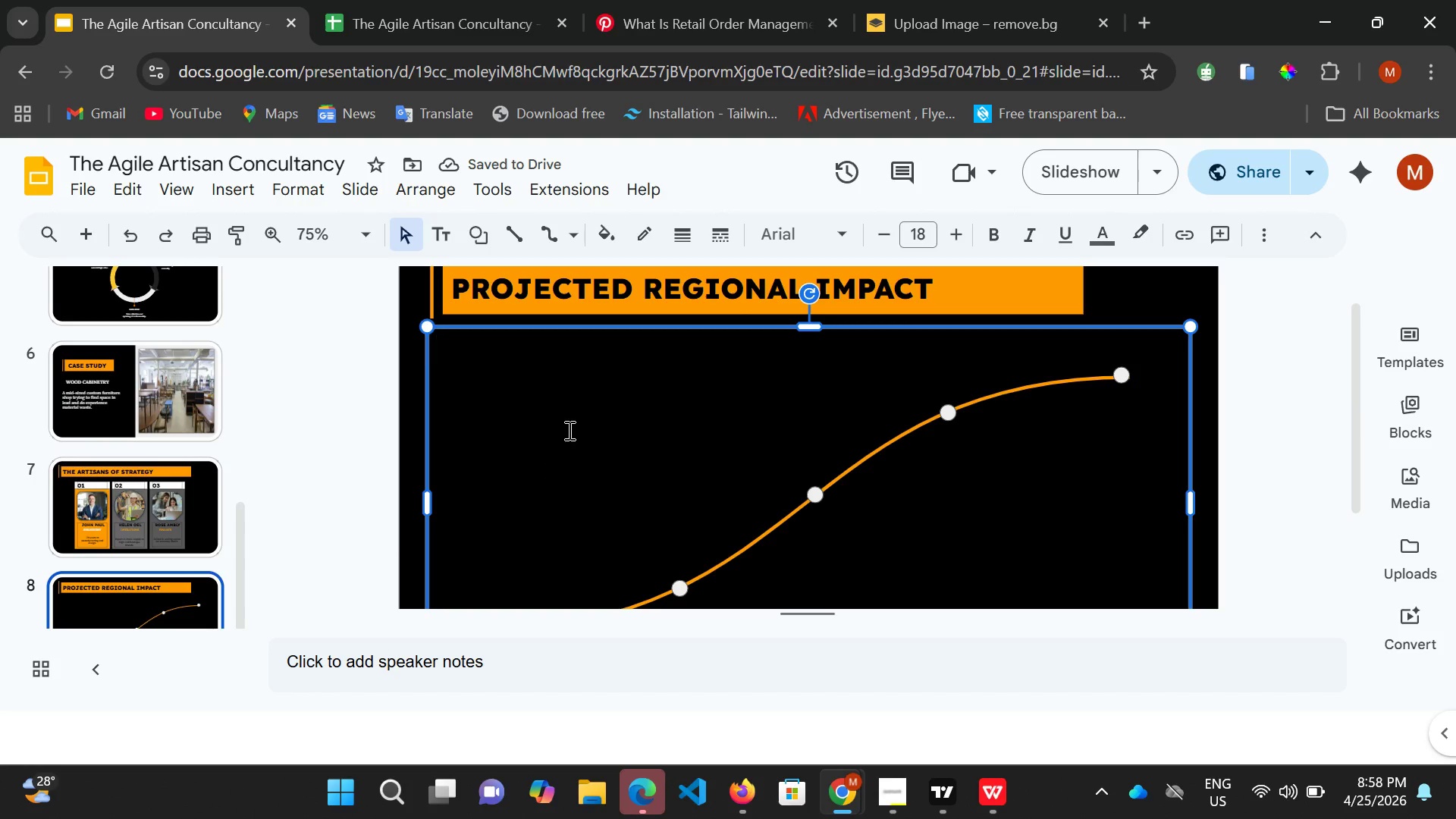 
scroll: coordinate [573, 470], scroll_direction: down, amount: 4.0
 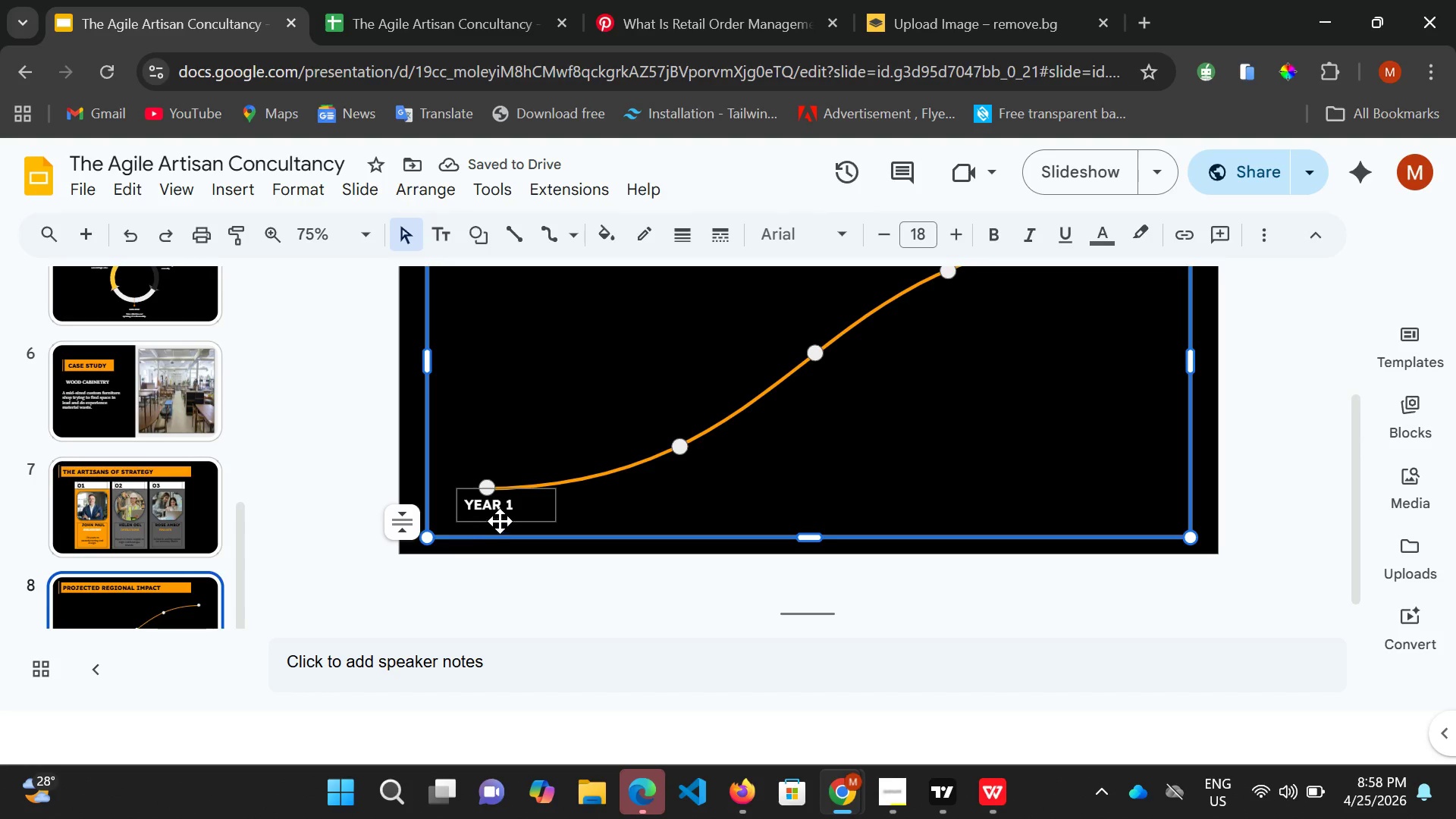 
left_click([500, 519])
 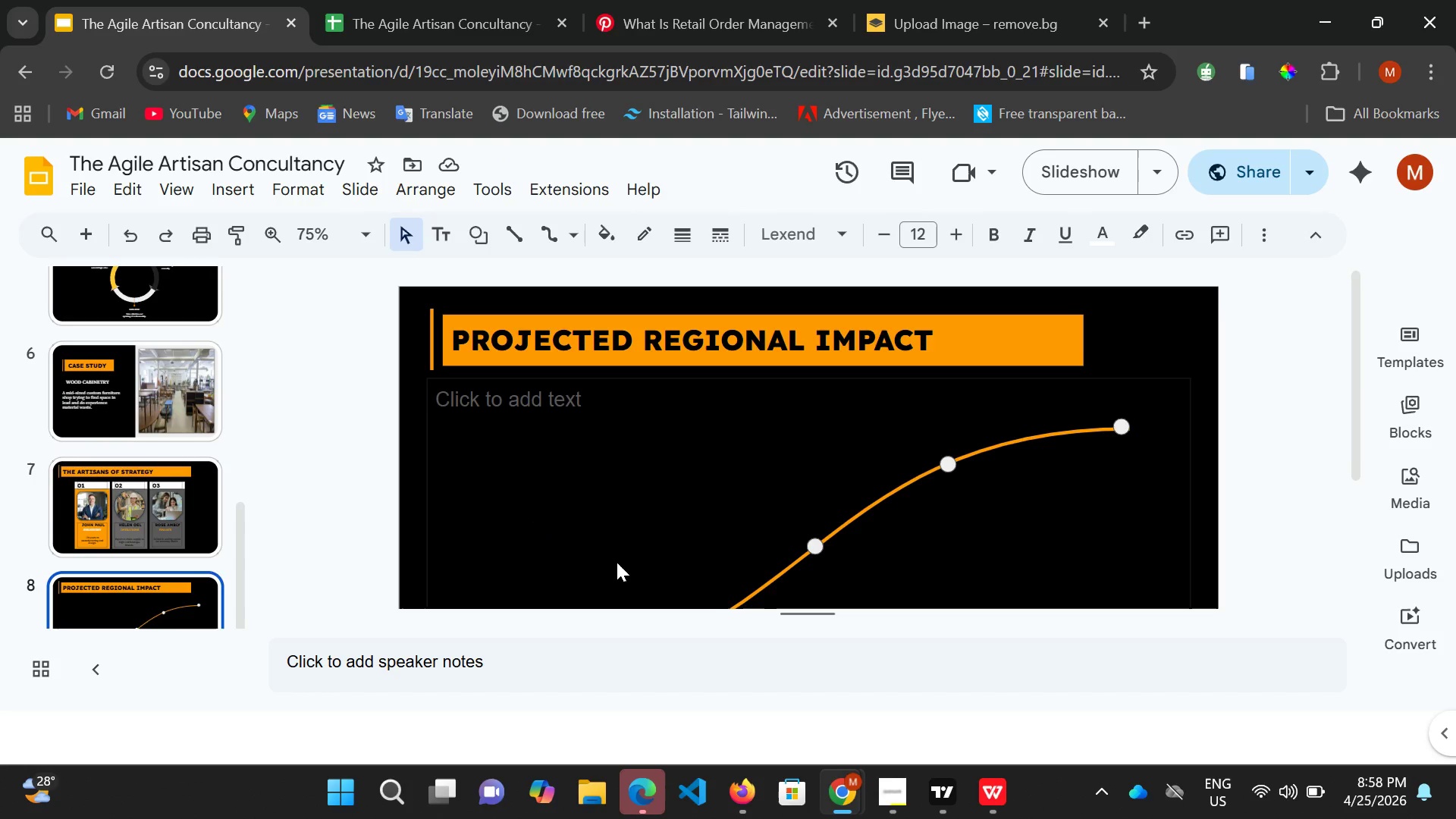 
scroll: coordinate [639, 526], scroll_direction: down, amount: 4.0
 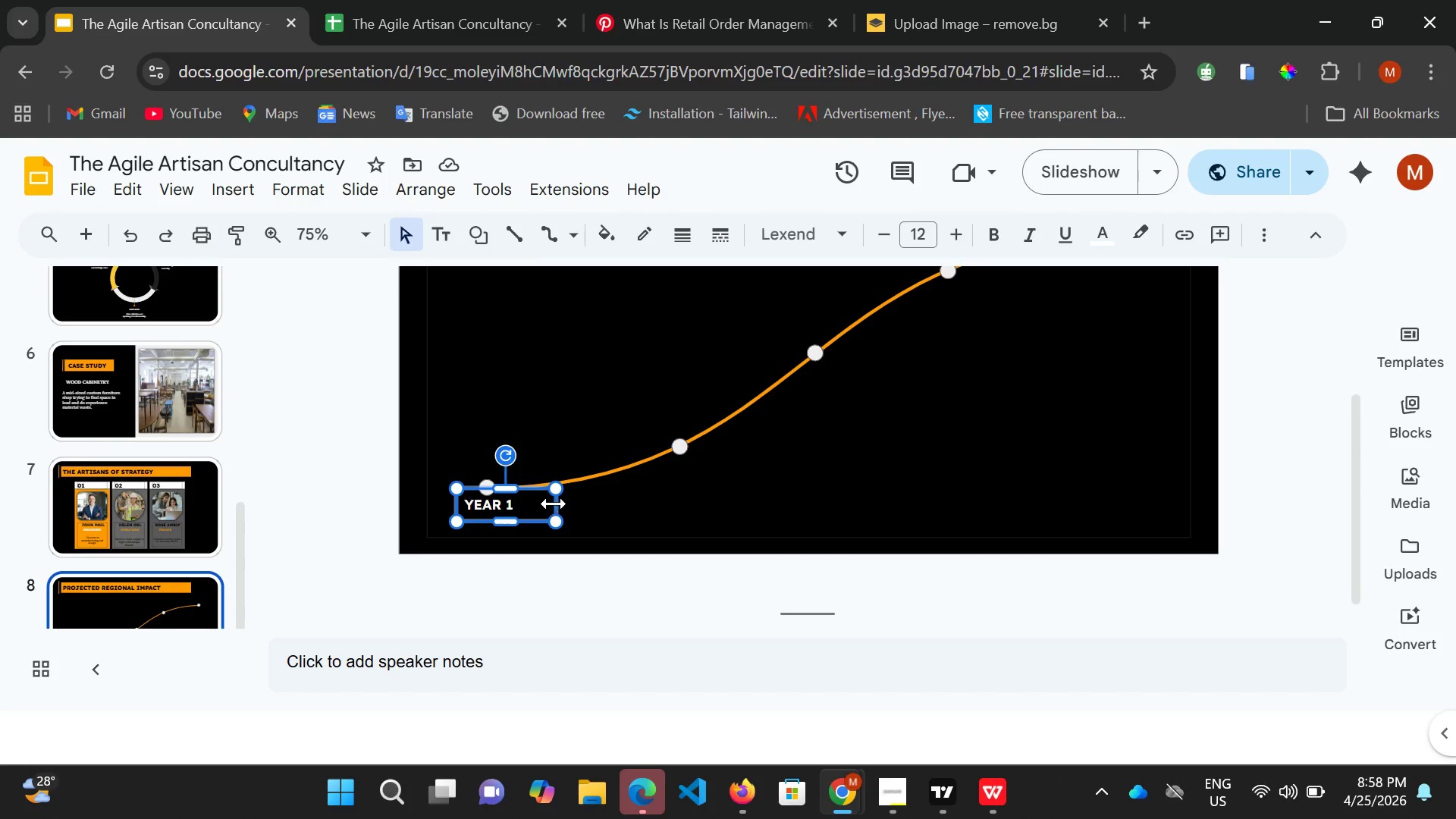 
left_click_drag(start_coordinate=[557, 502], to_coordinate=[532, 507])
 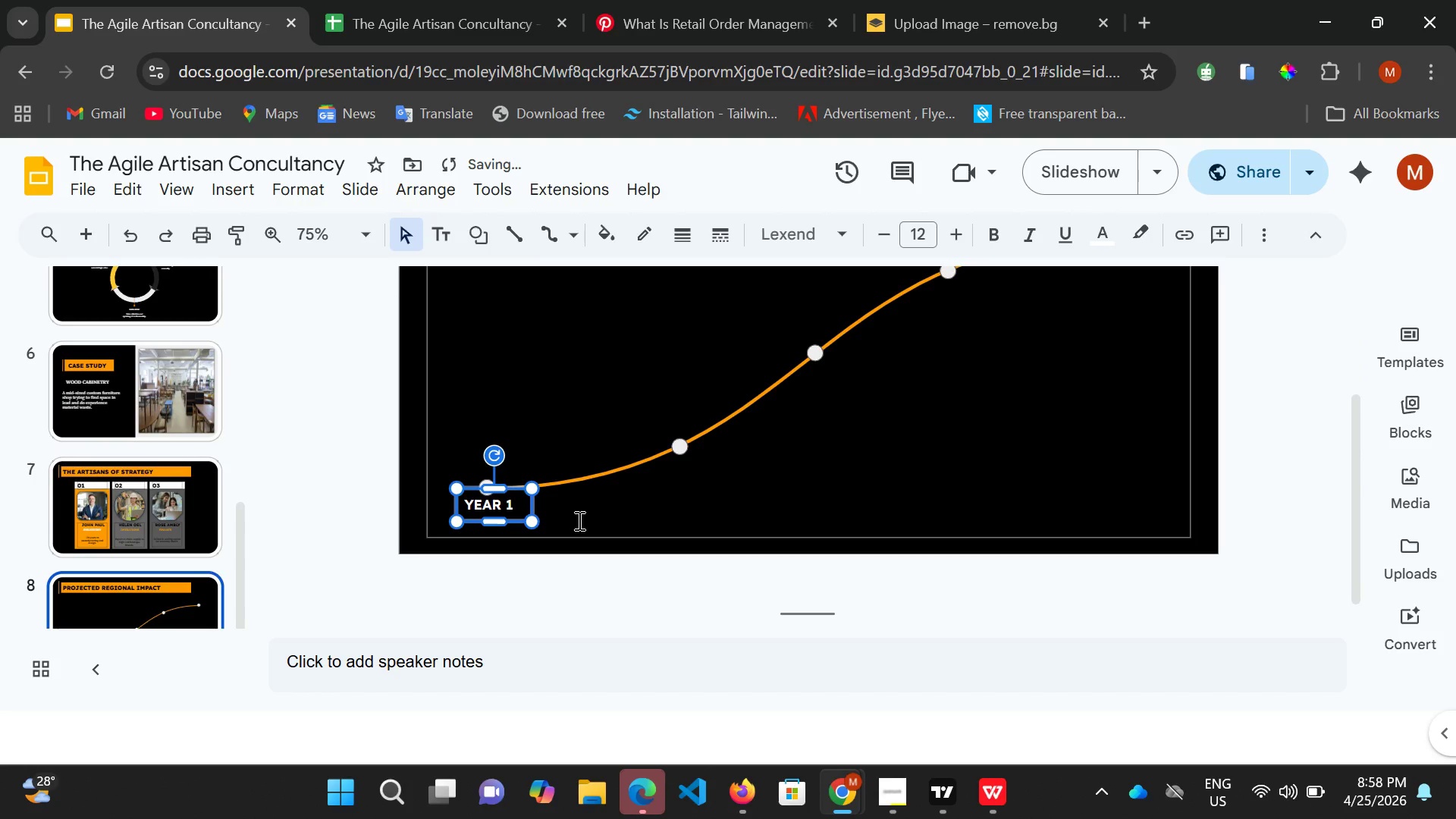 
hold_key(key=ArrowDown, duration=0.34)
 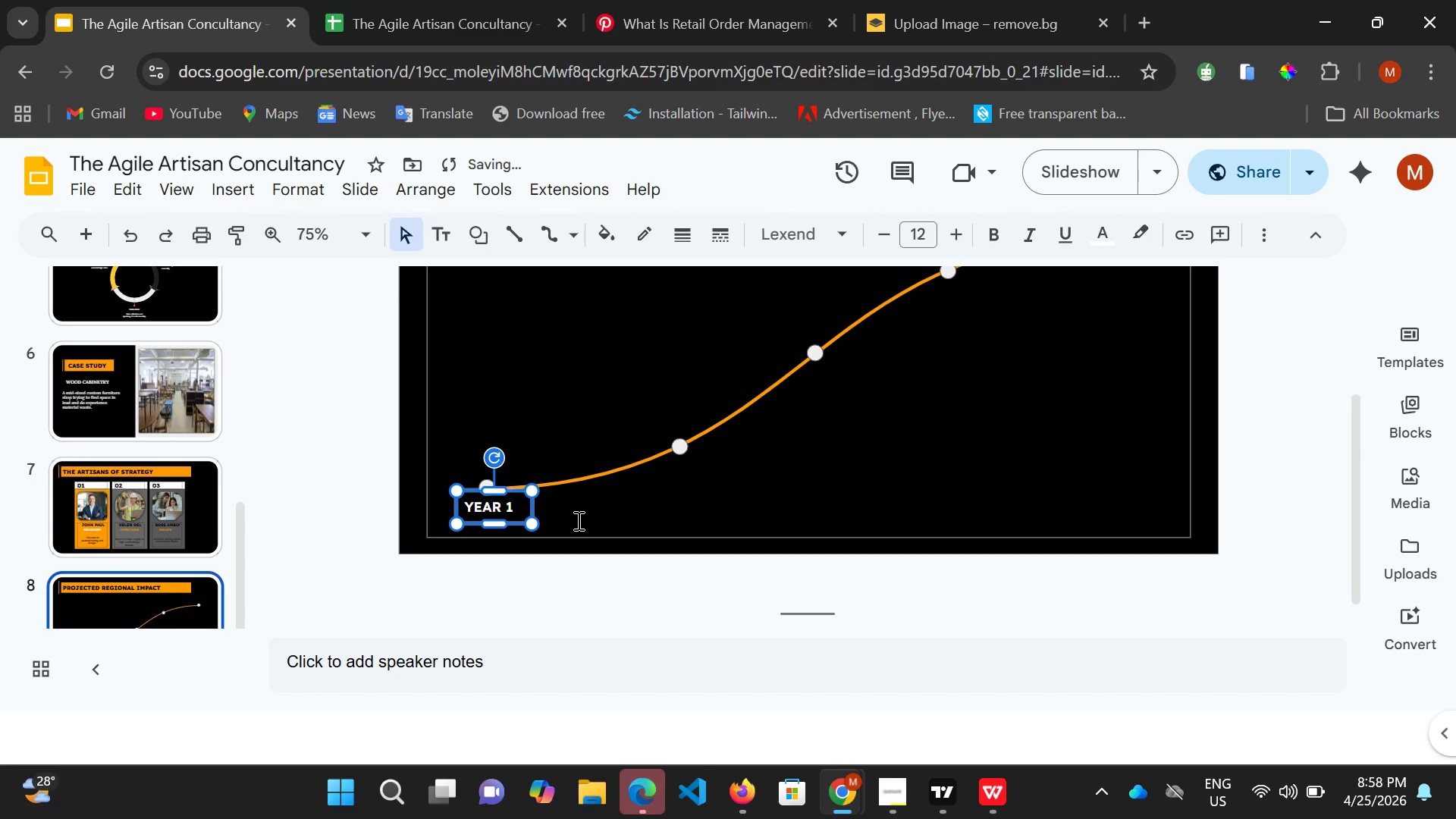 
key(ArrowDown)
 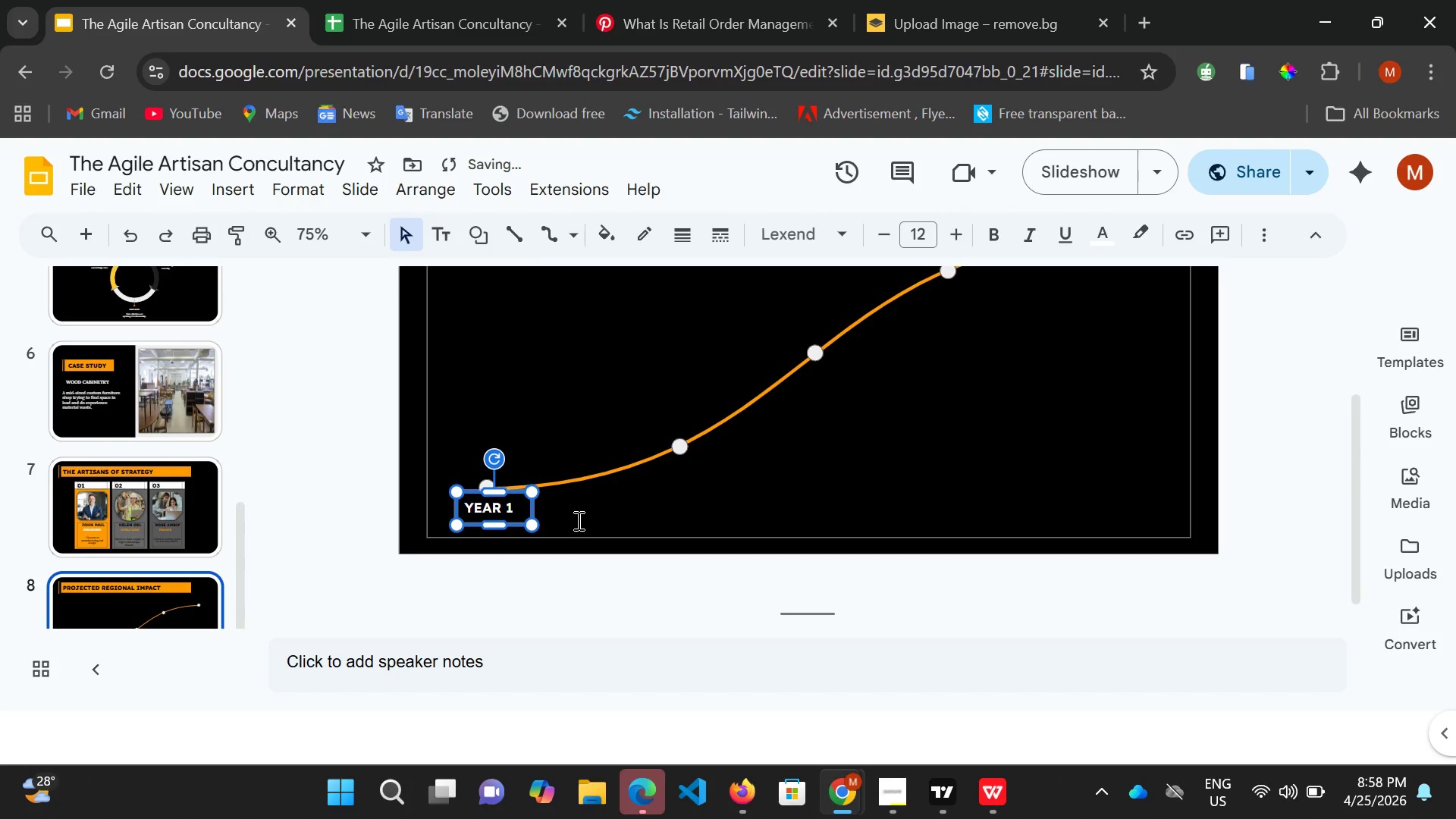 
key(ArrowDown)
 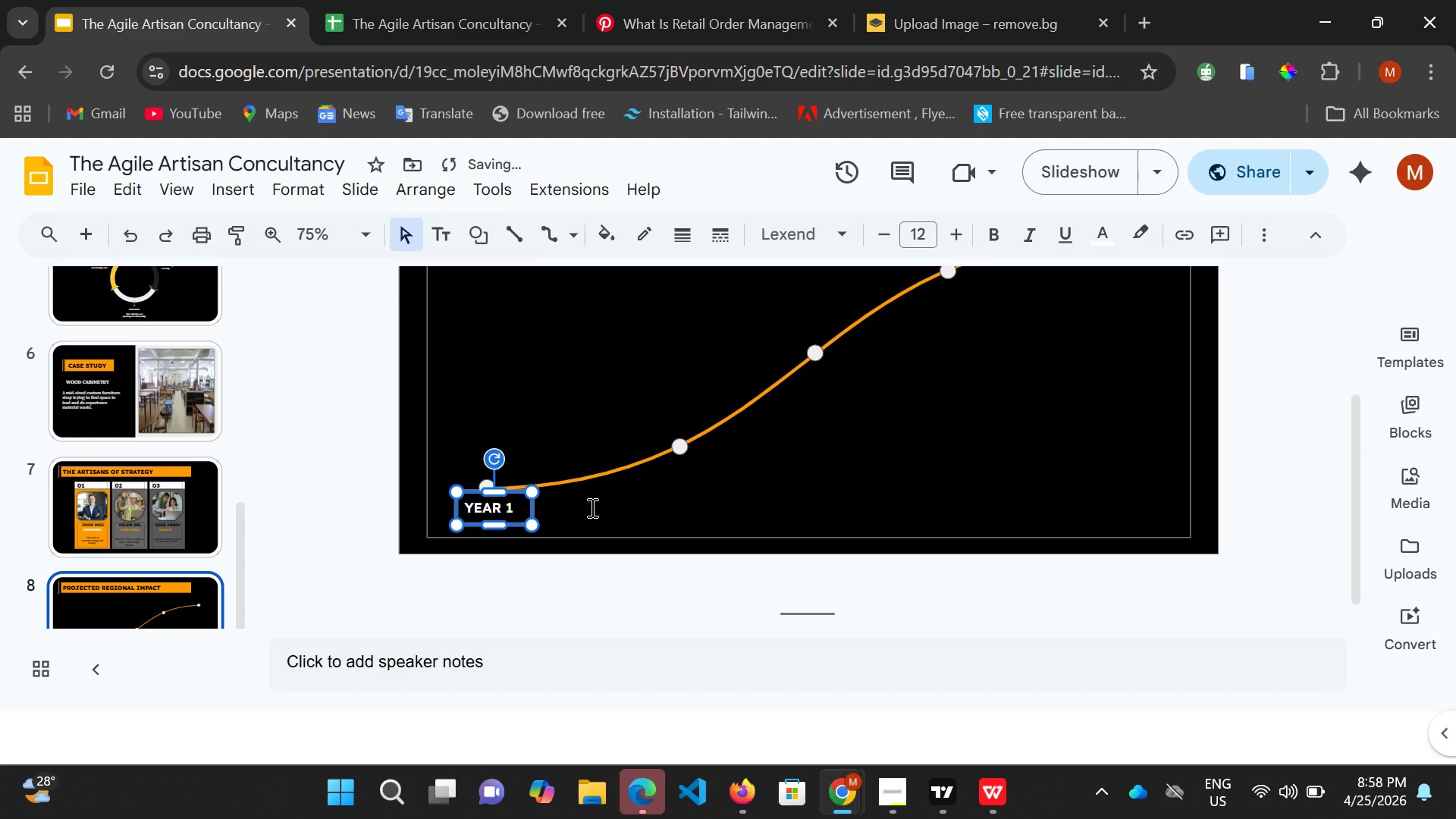 
double_click([591, 507])
 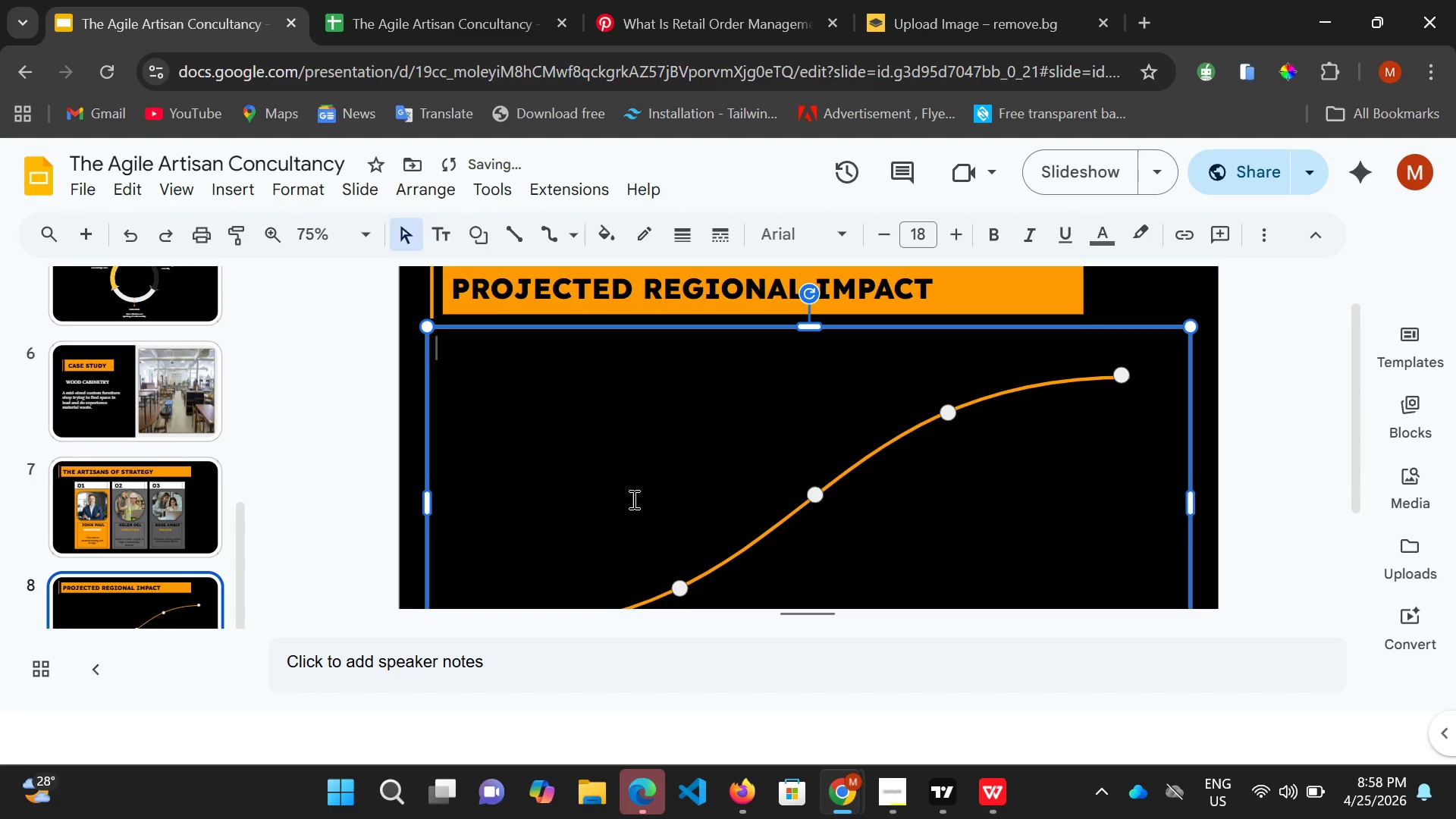 
scroll: coordinate [635, 499], scroll_direction: down, amount: 4.0
 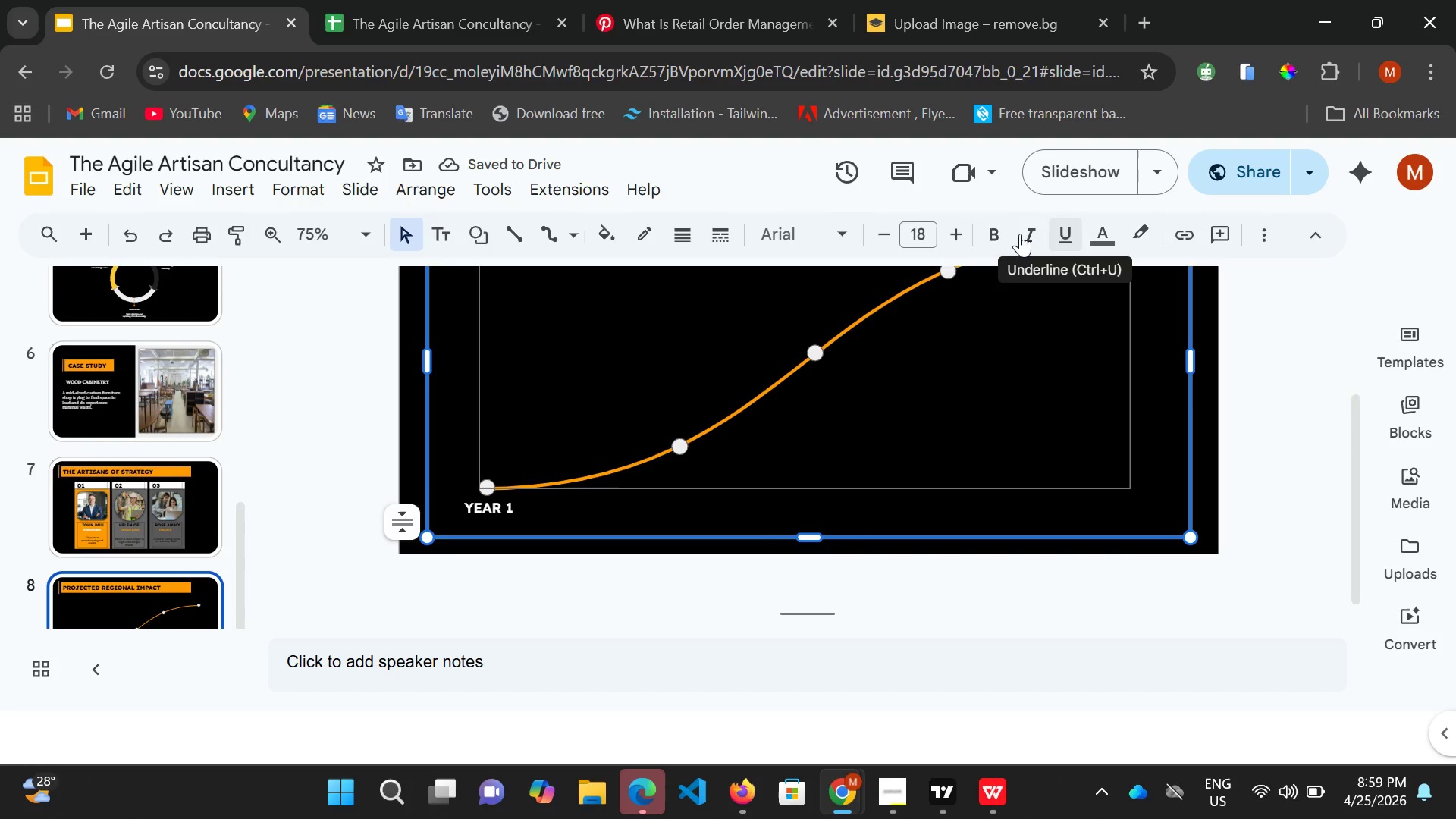 
left_click([1069, 173])
 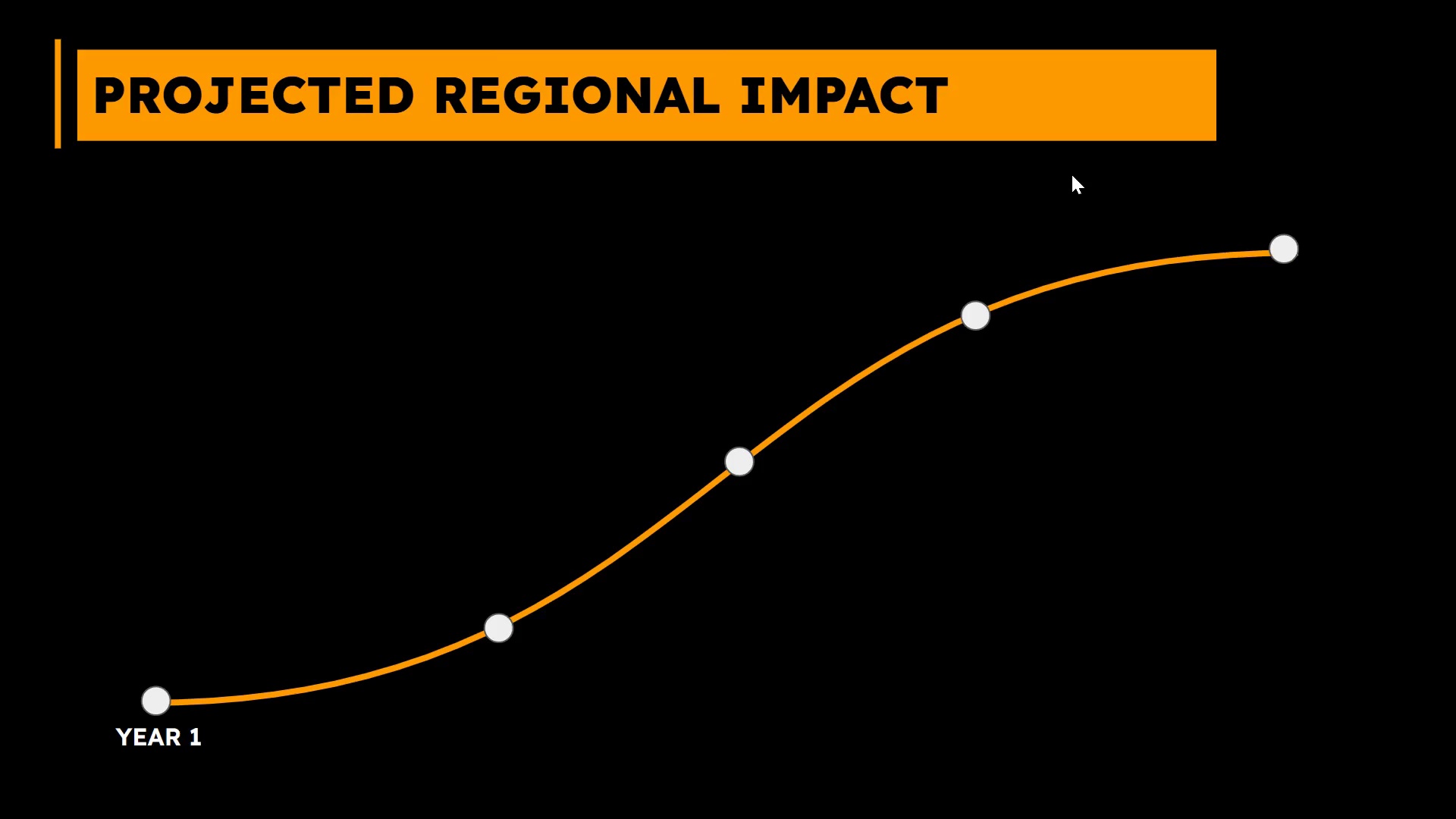 
wait(11.55)
 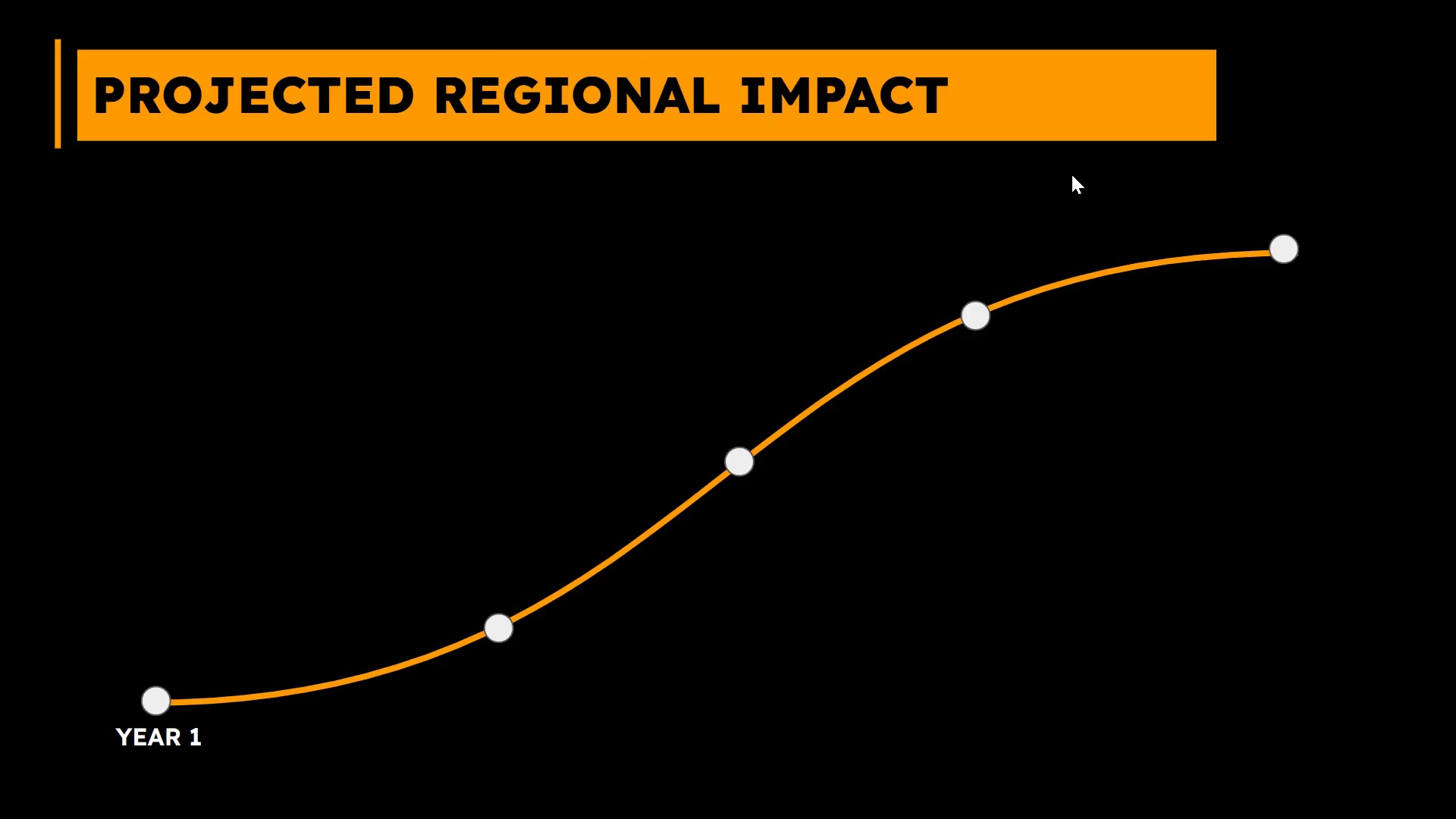 
key(Control+ControlLeft)
 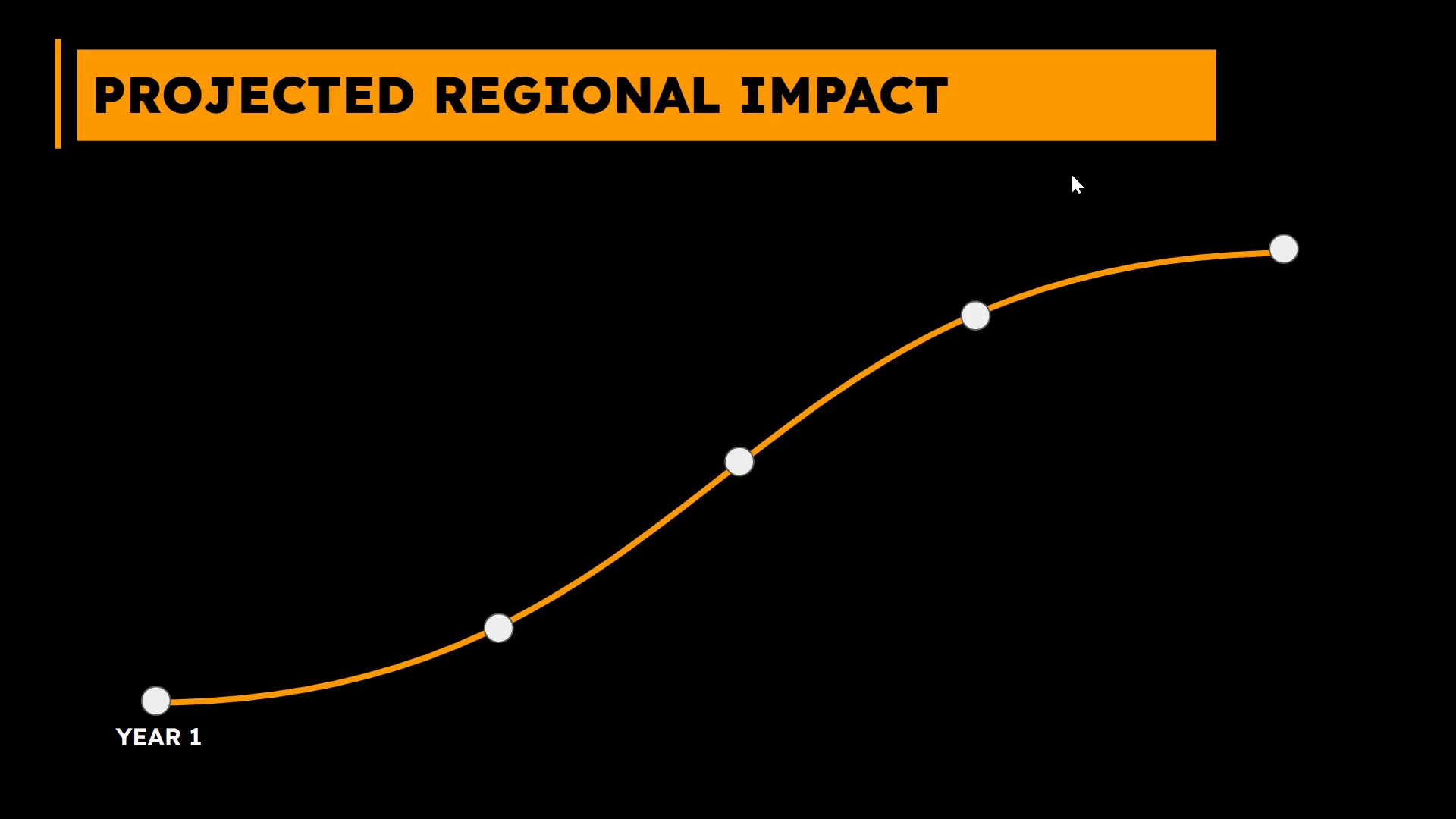 
key(Escape)
 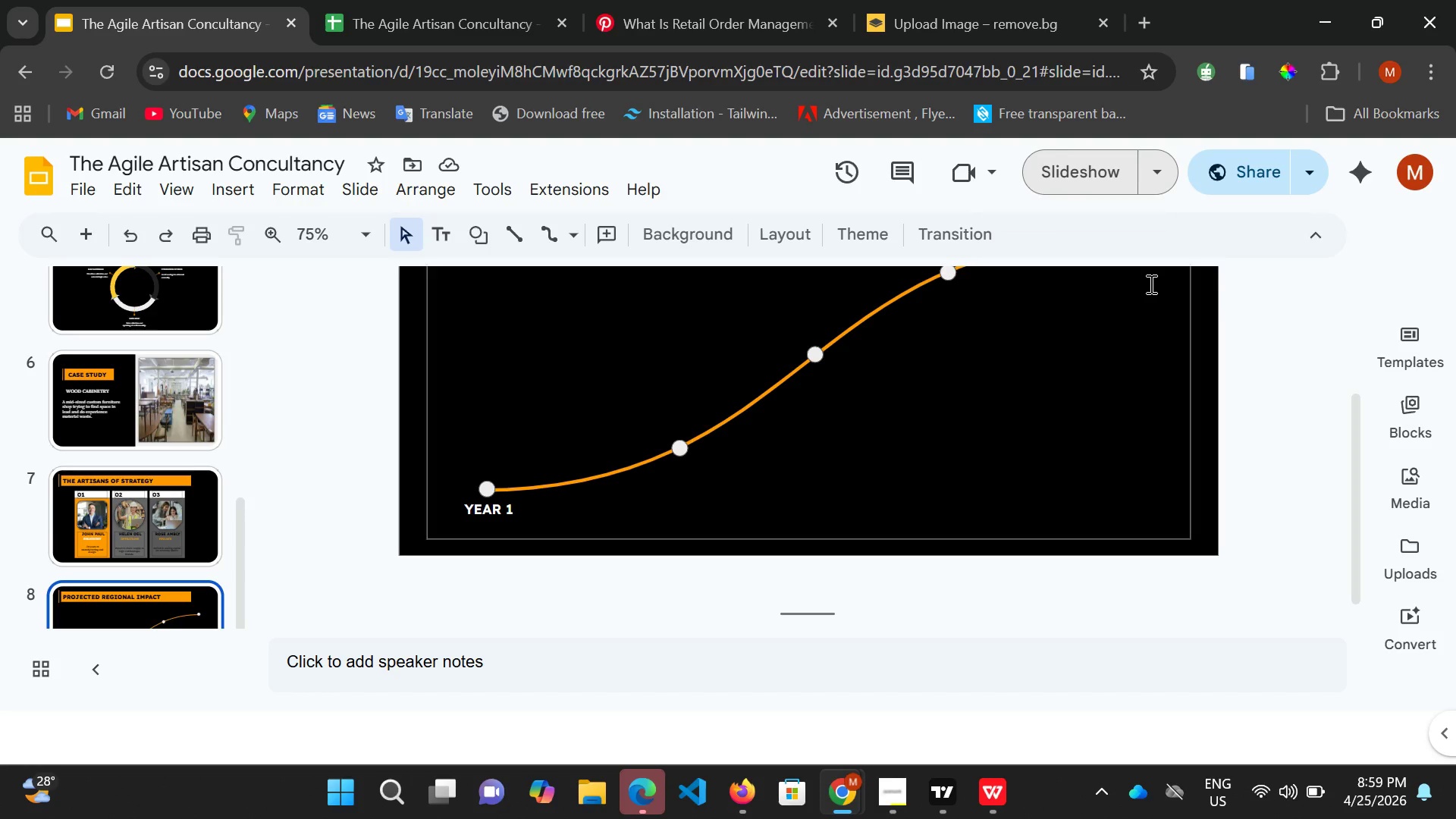 
scroll: coordinate [1191, 340], scroll_direction: up, amount: 3.0
 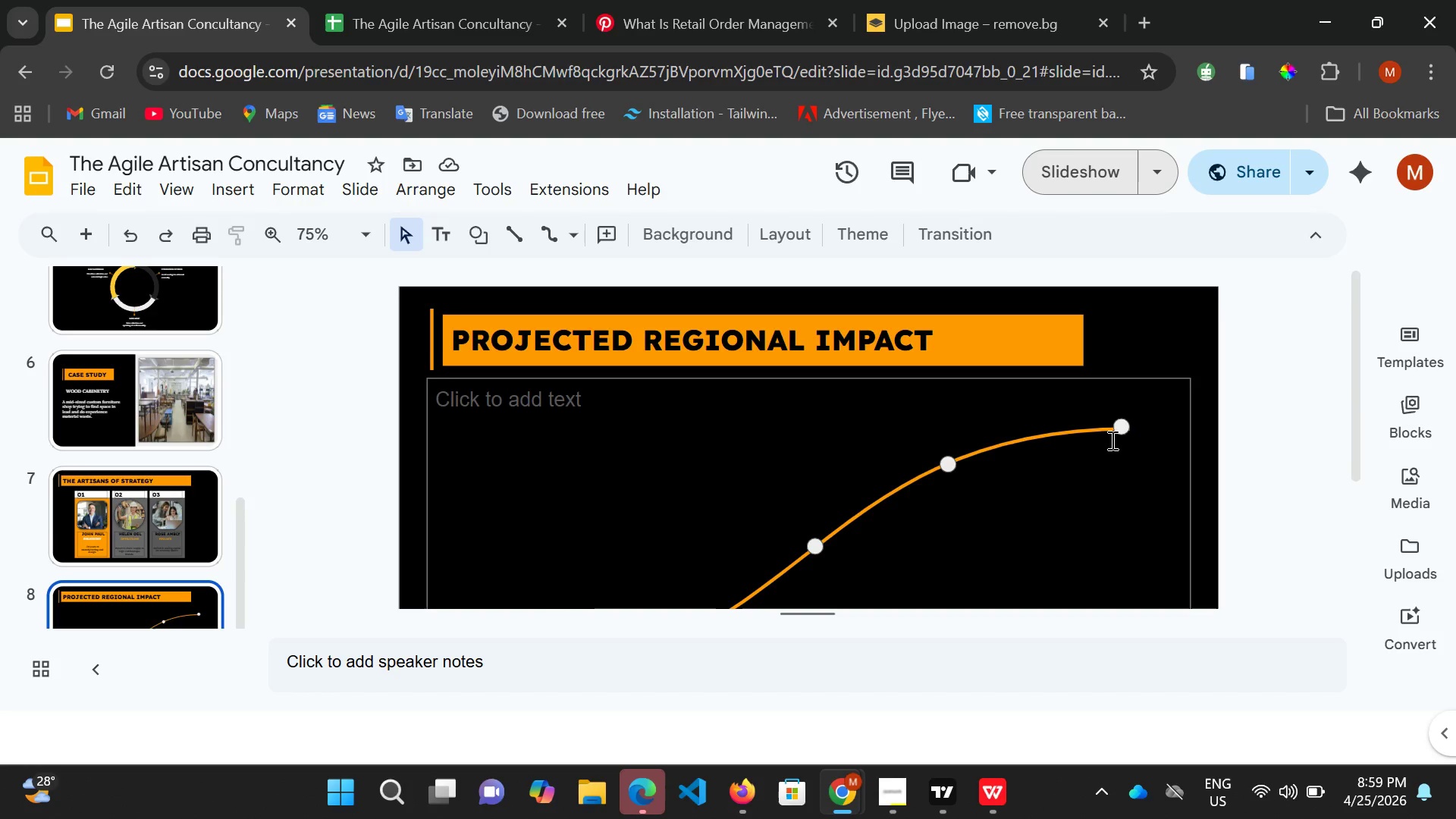 
scroll: coordinate [1117, 441], scroll_direction: down, amount: 2.0
 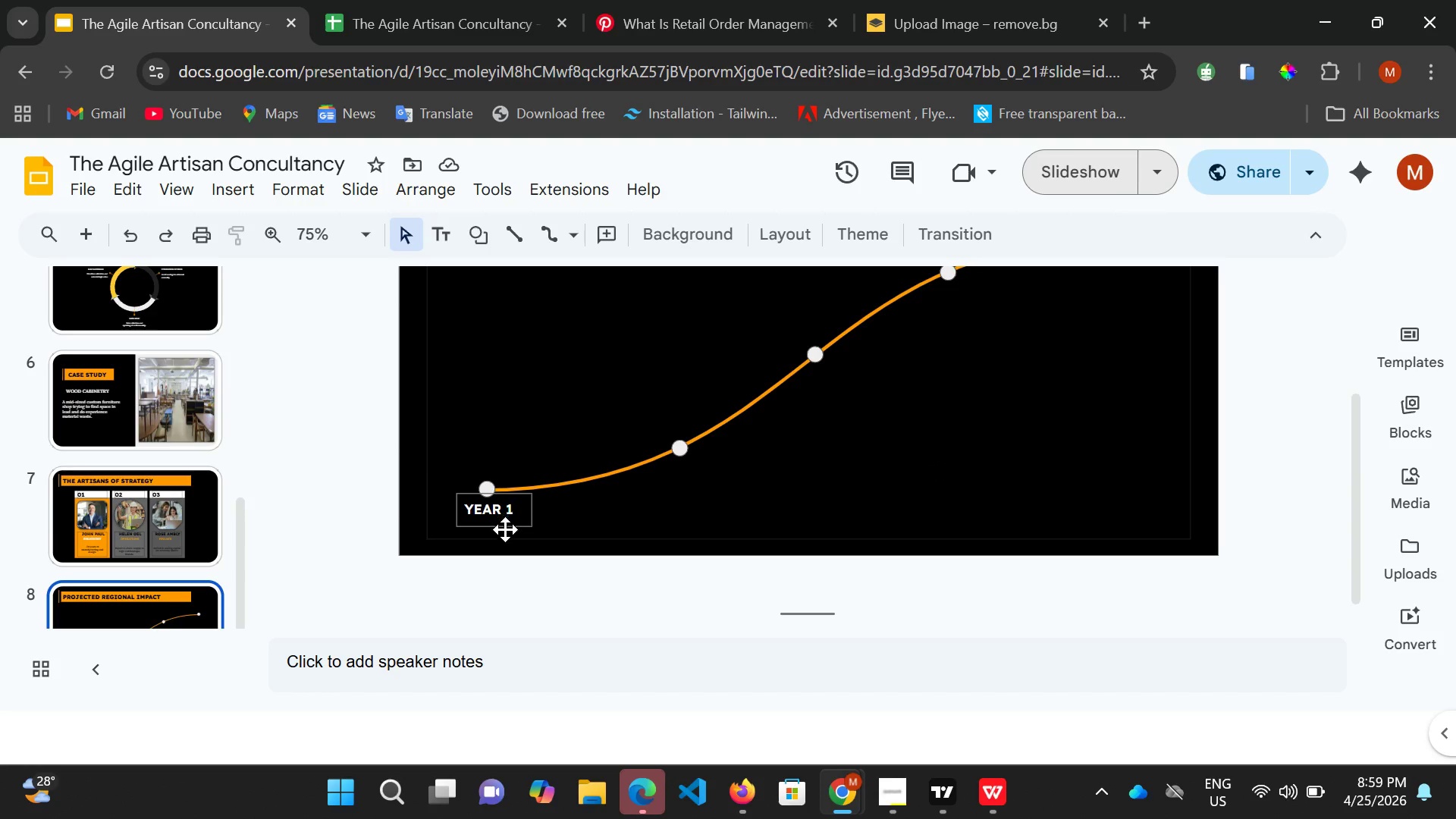 
left_click([505, 530])
 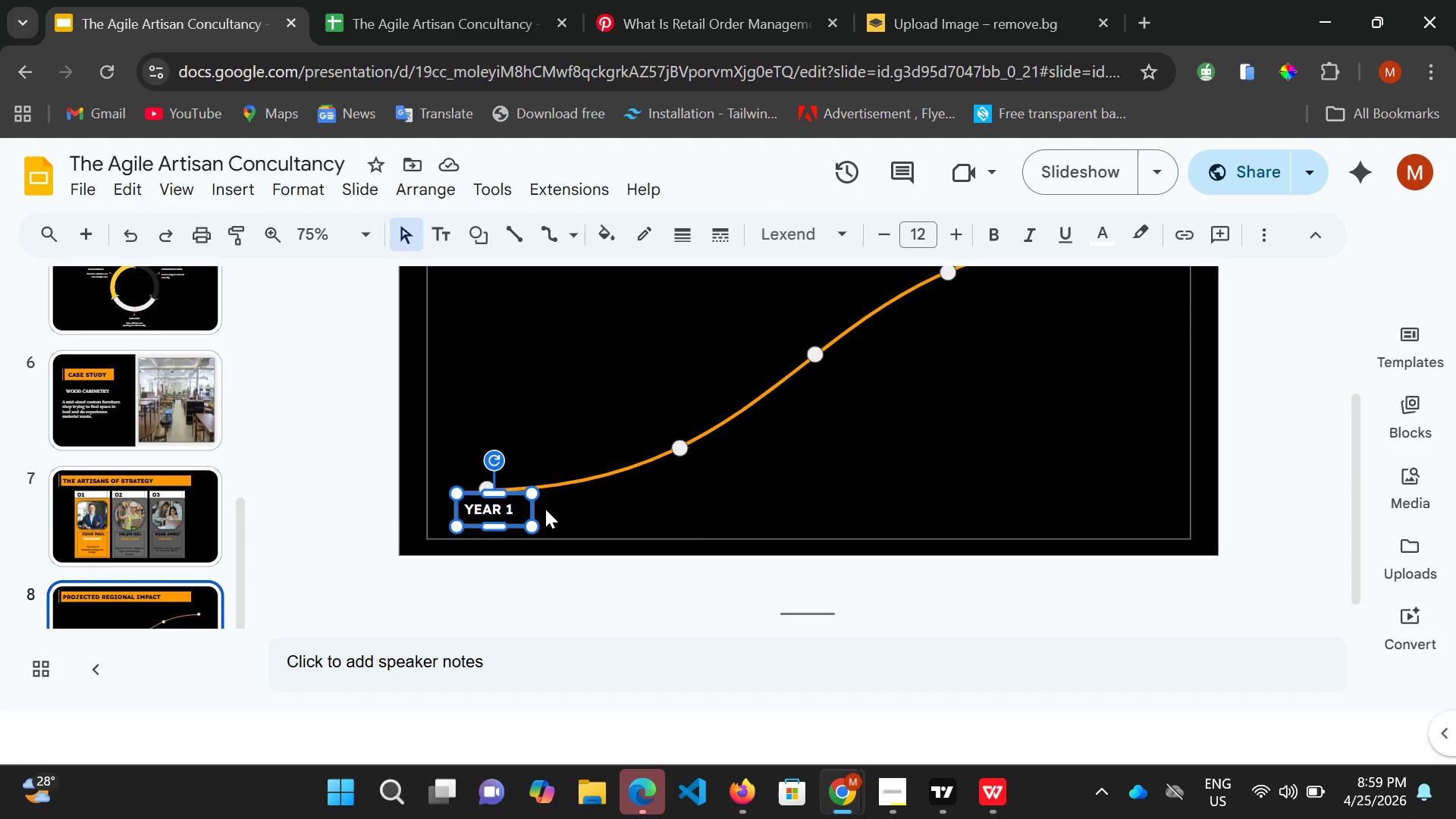 
key(Control+C)
 